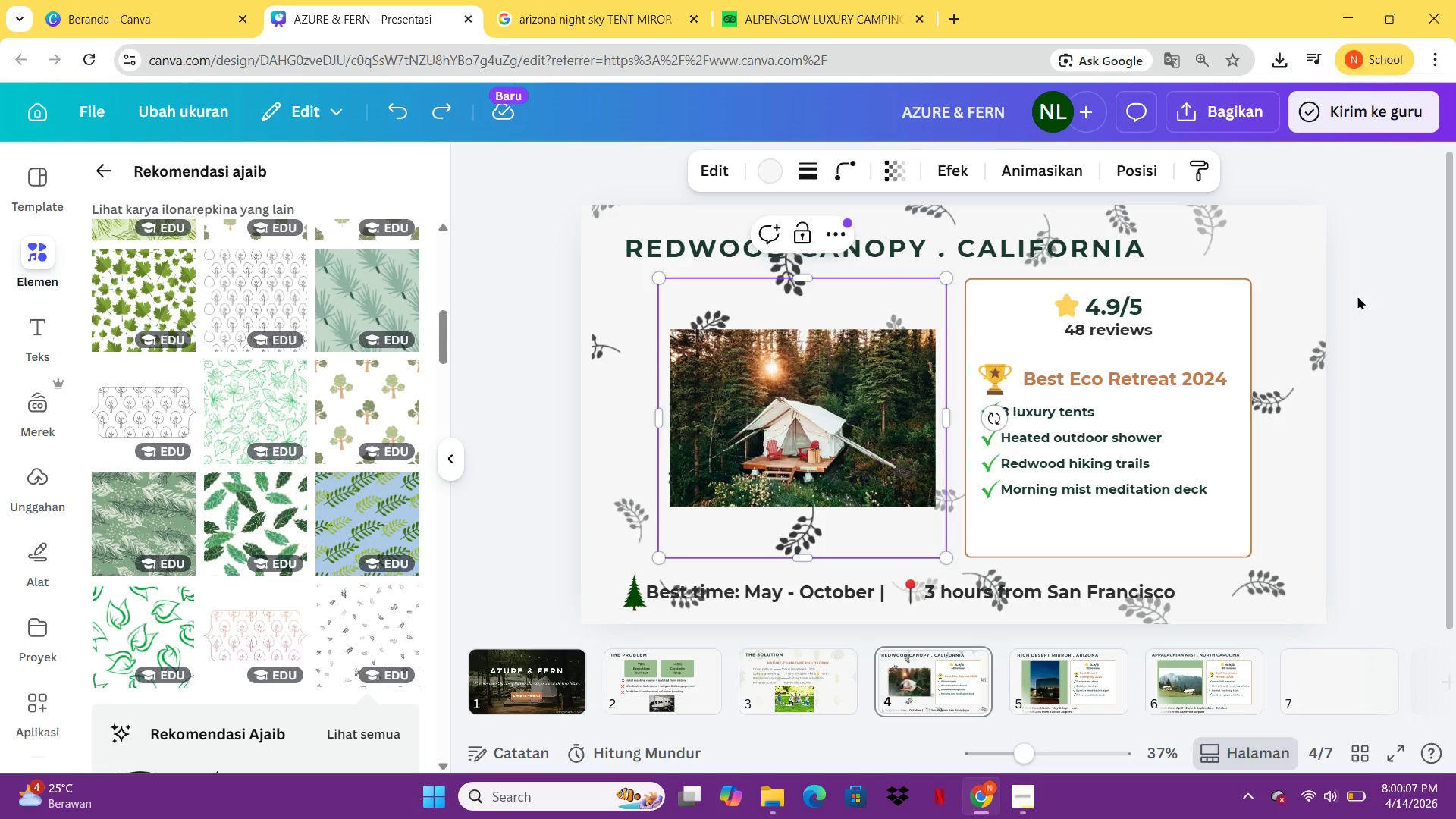 
key(Control+Z)
 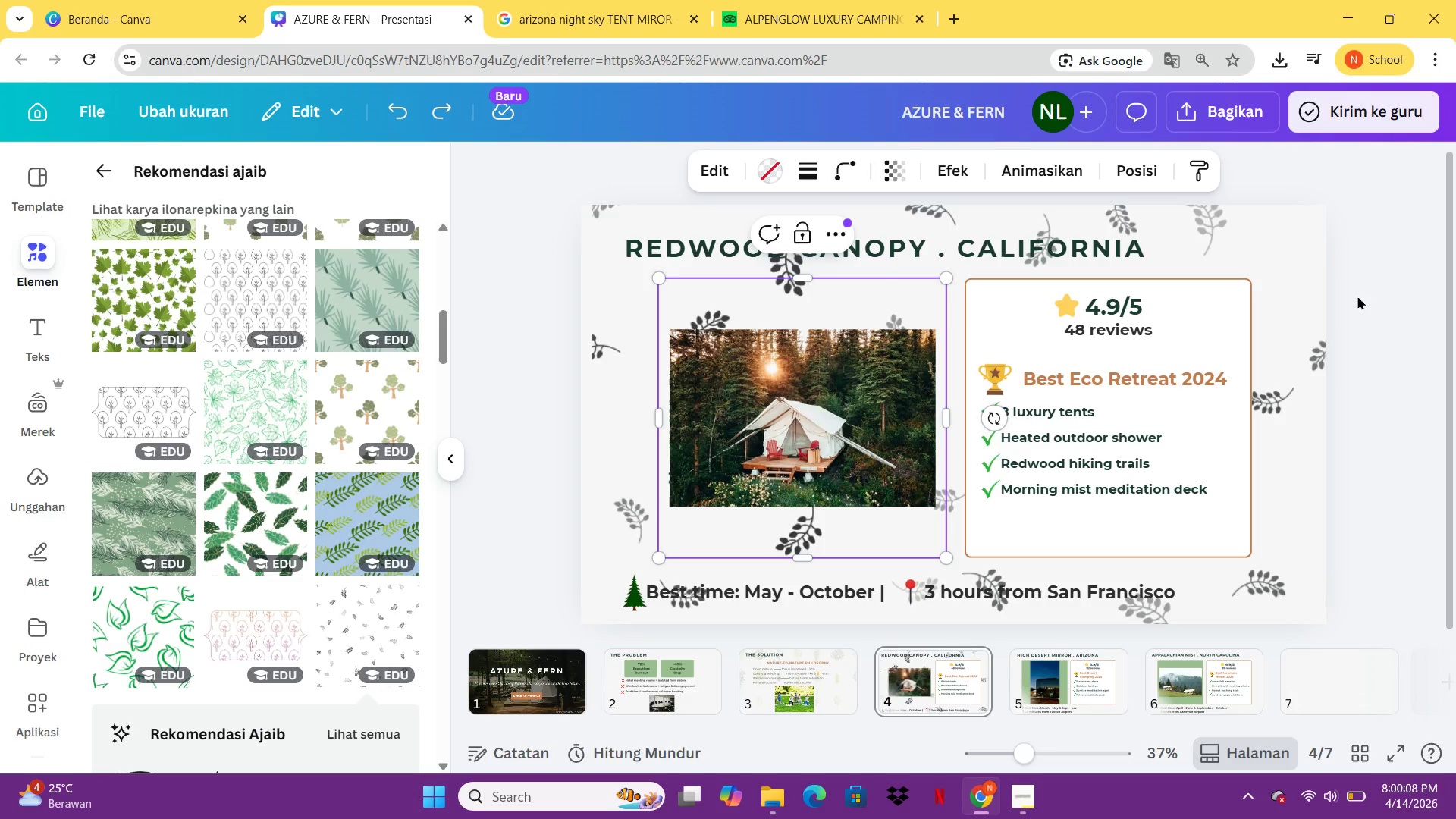 
key(Control+Z)
 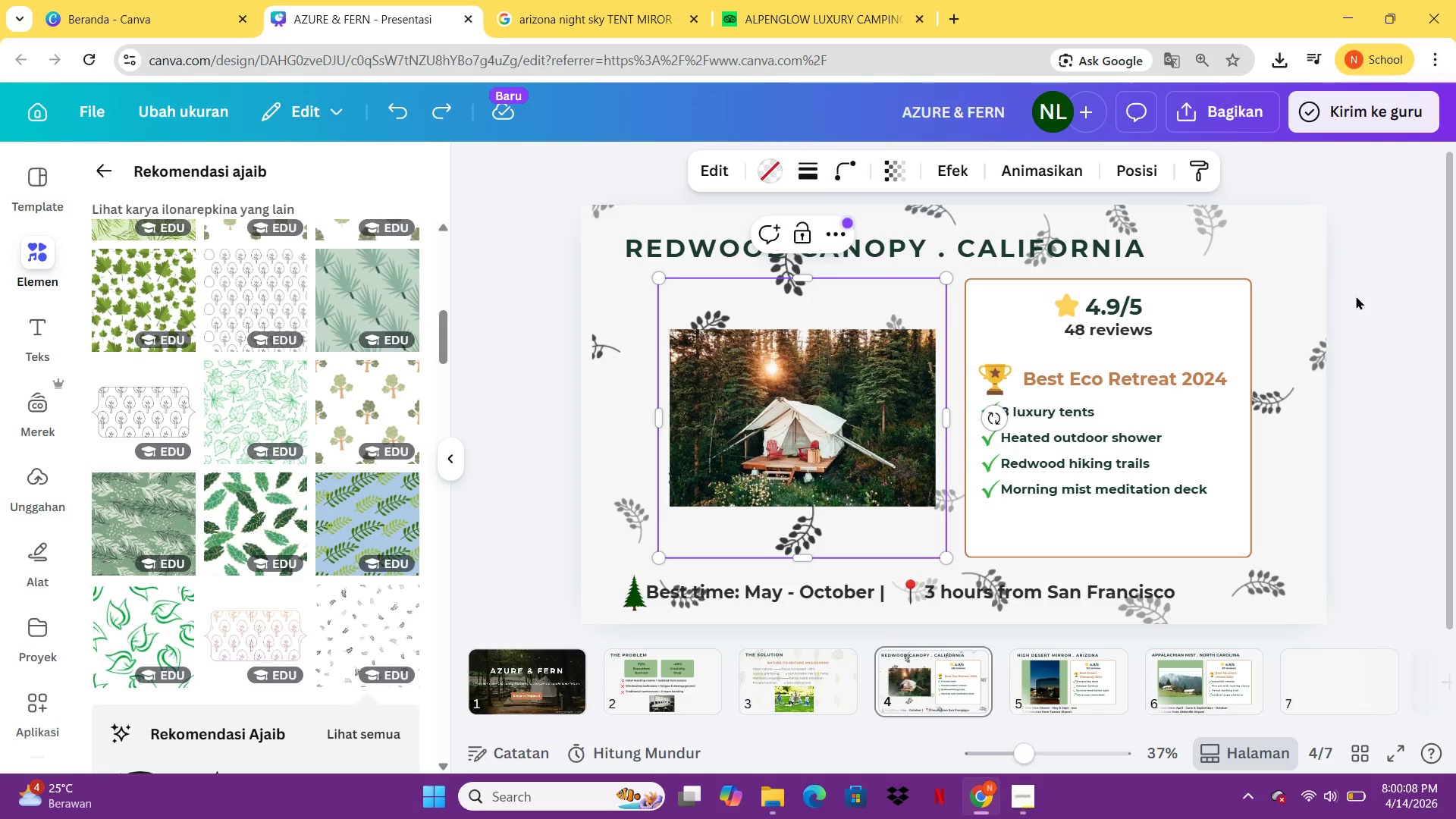 
key(Control+Z)
 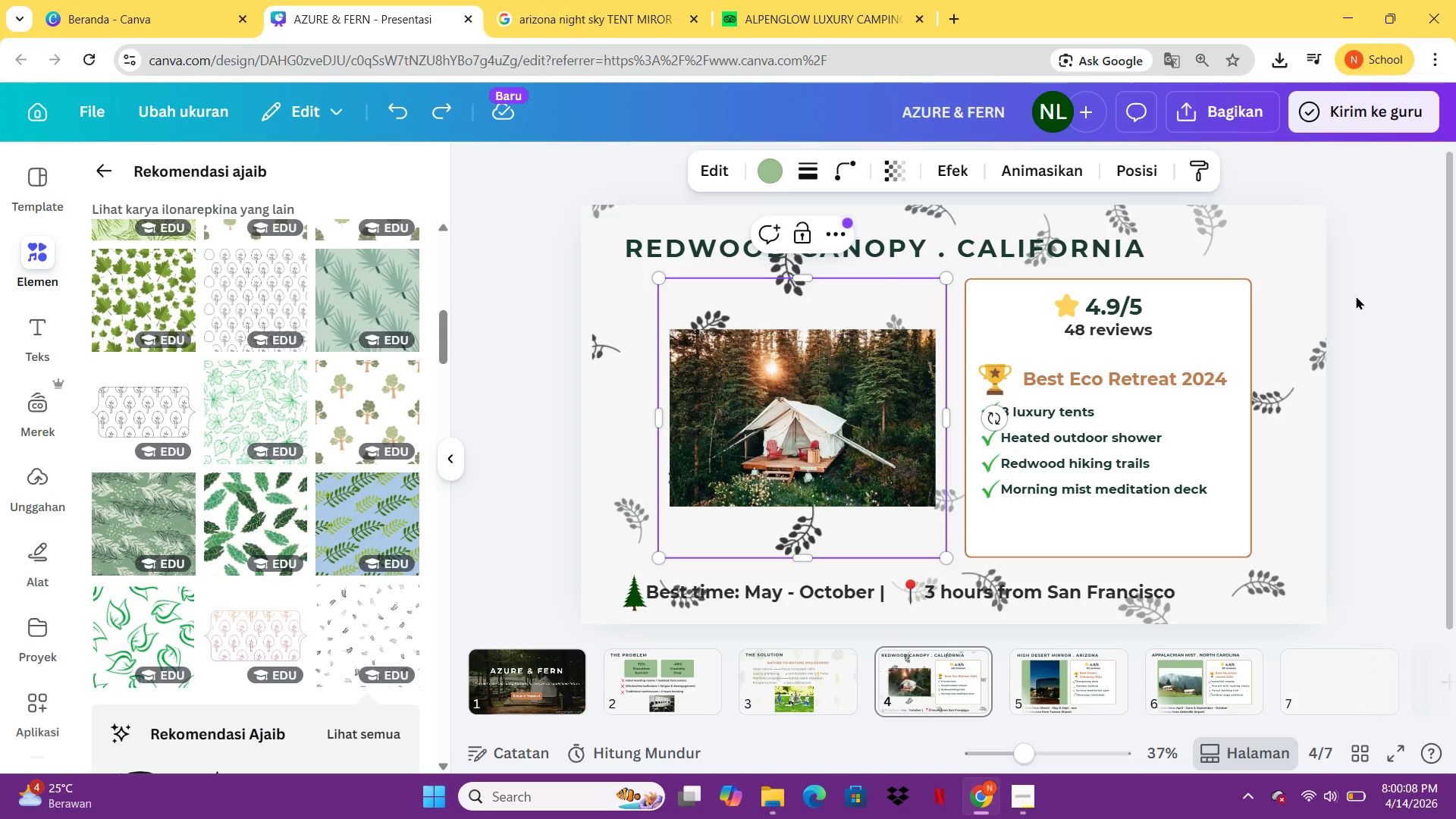 
key(Control+Z)
 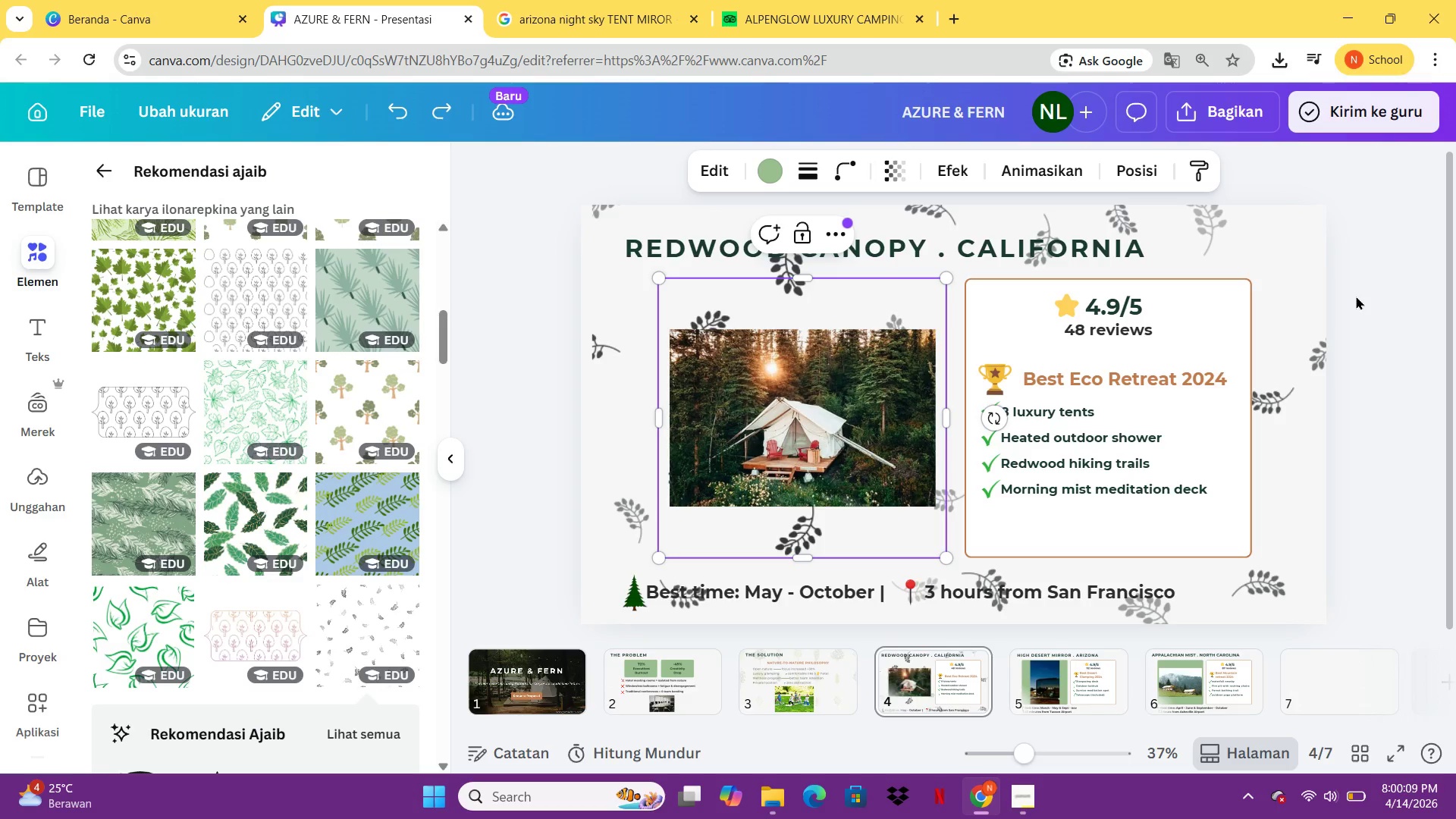 
key(Control+Z)
 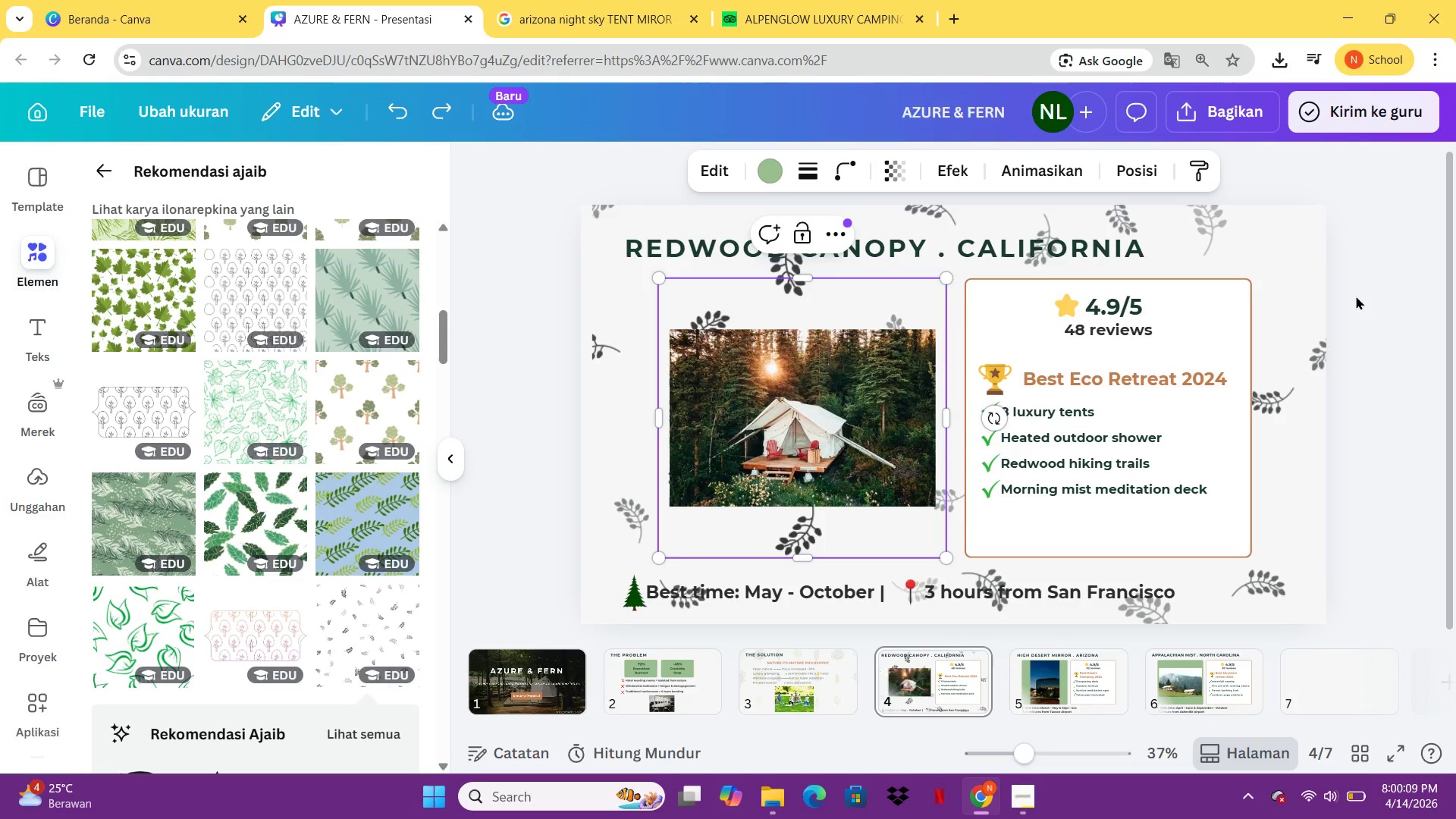 
key(Control+Z)
 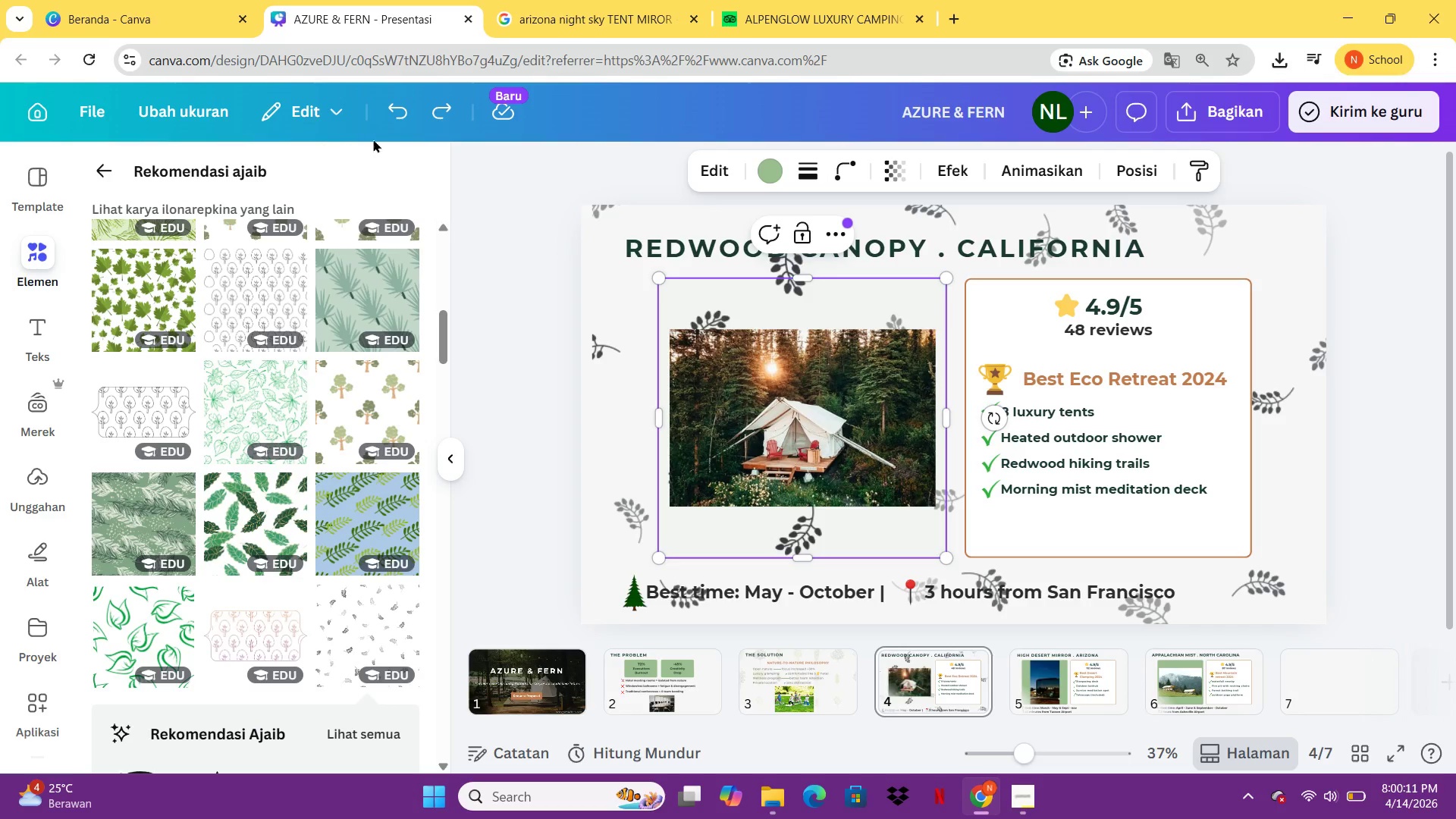 
left_click([397, 127])
 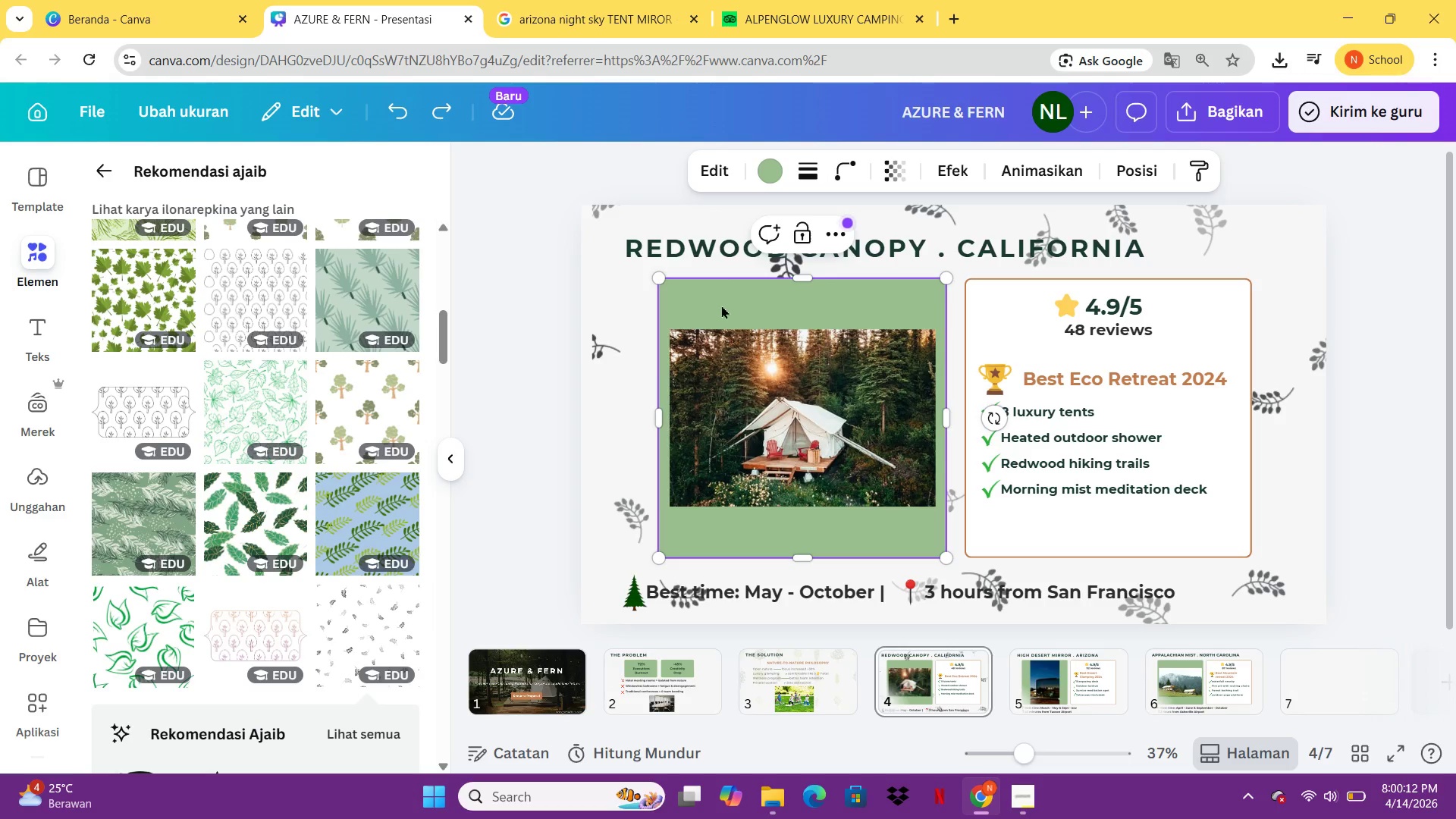 
right_click([607, 268])
 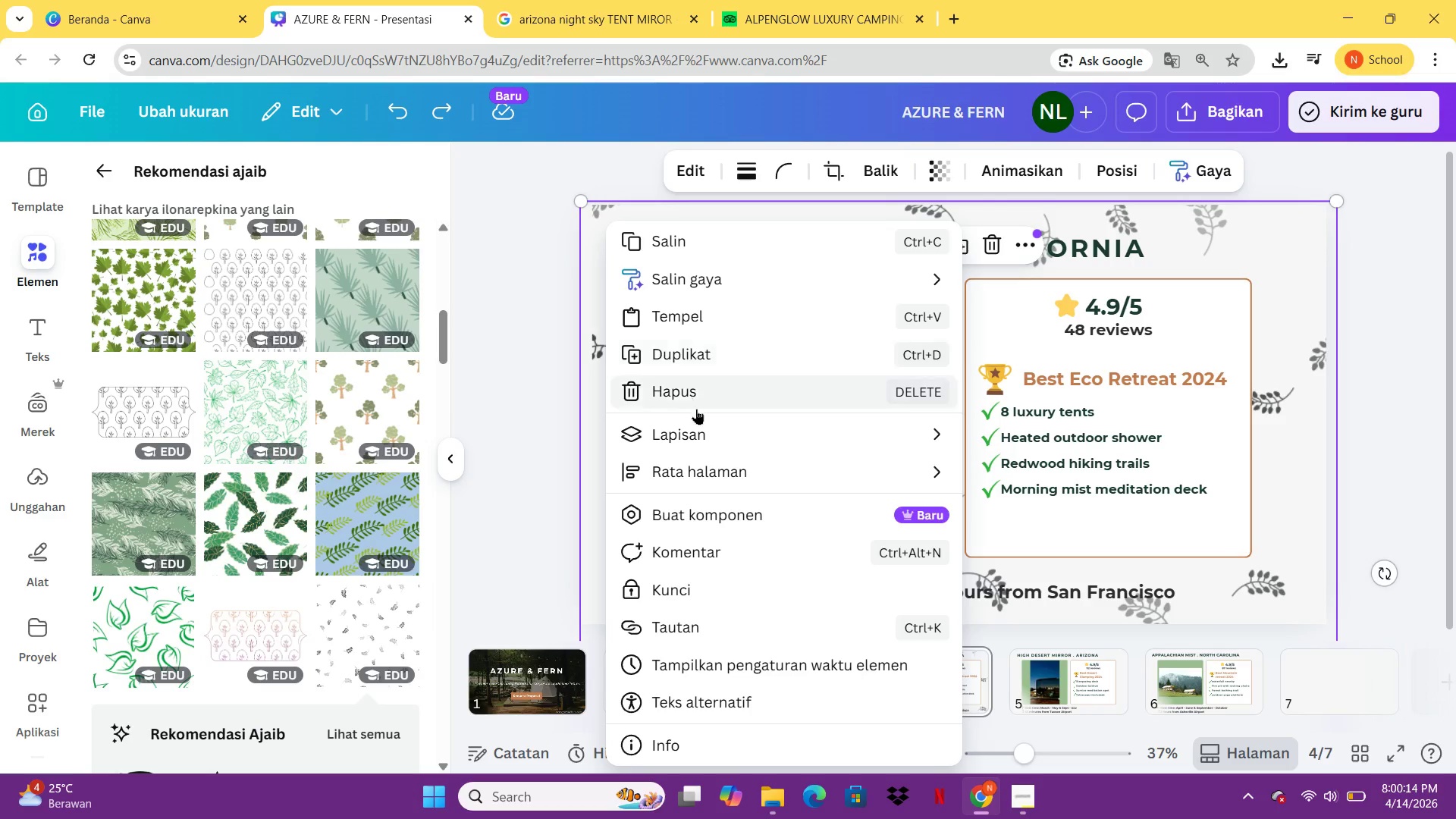 
left_click([698, 427])
 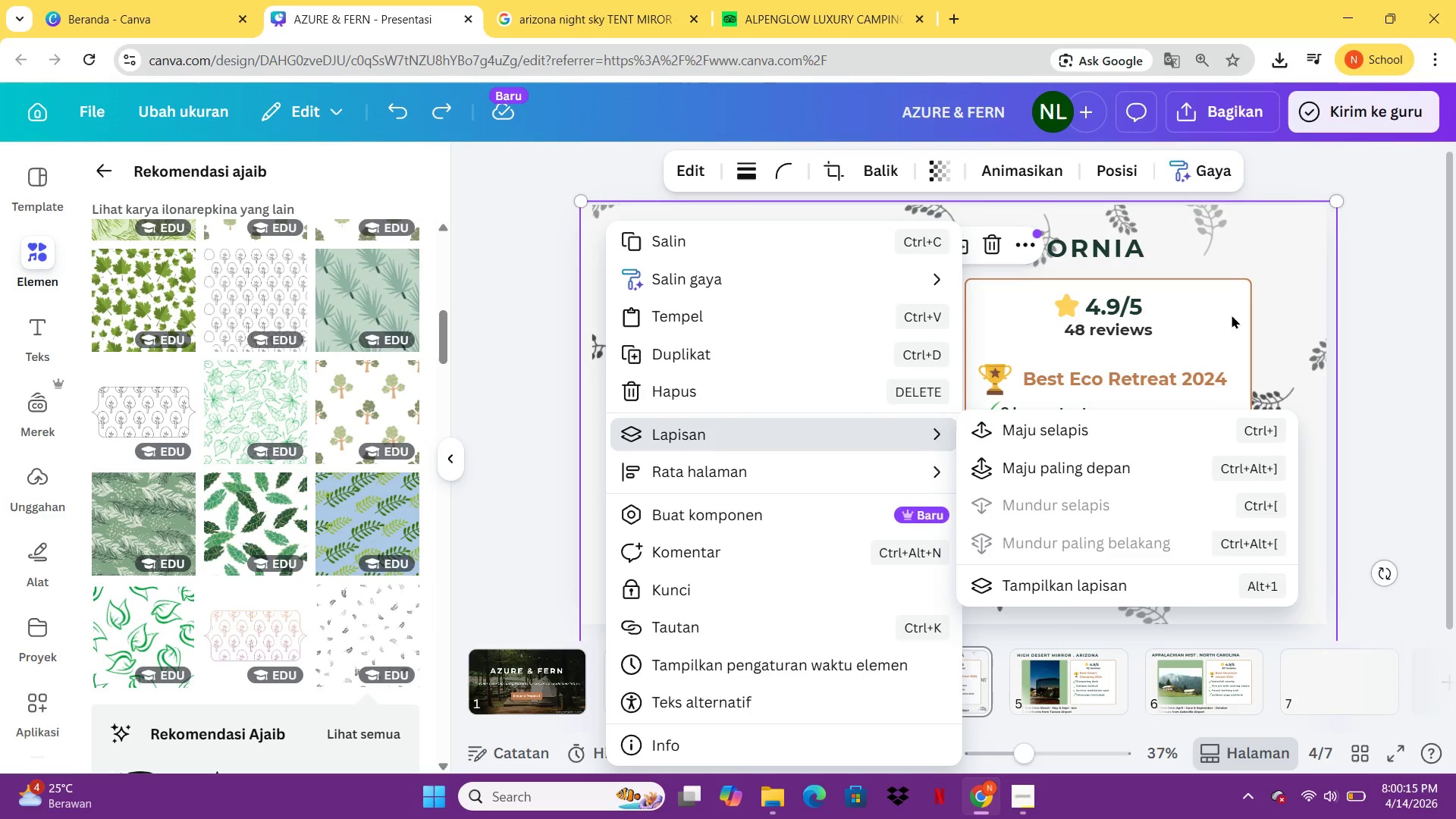 
left_click([1376, 263])
 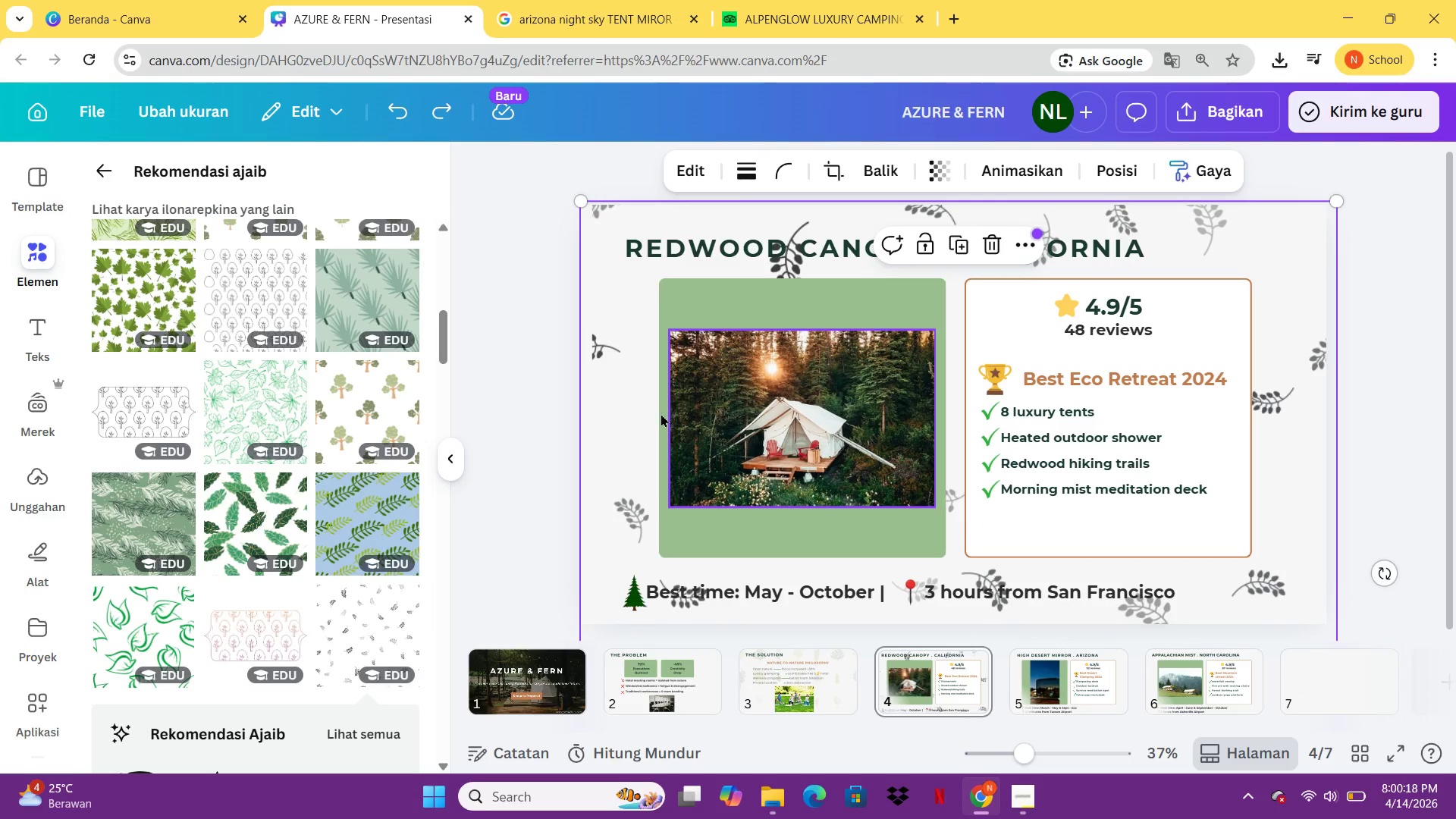 
left_click([806, 672])
 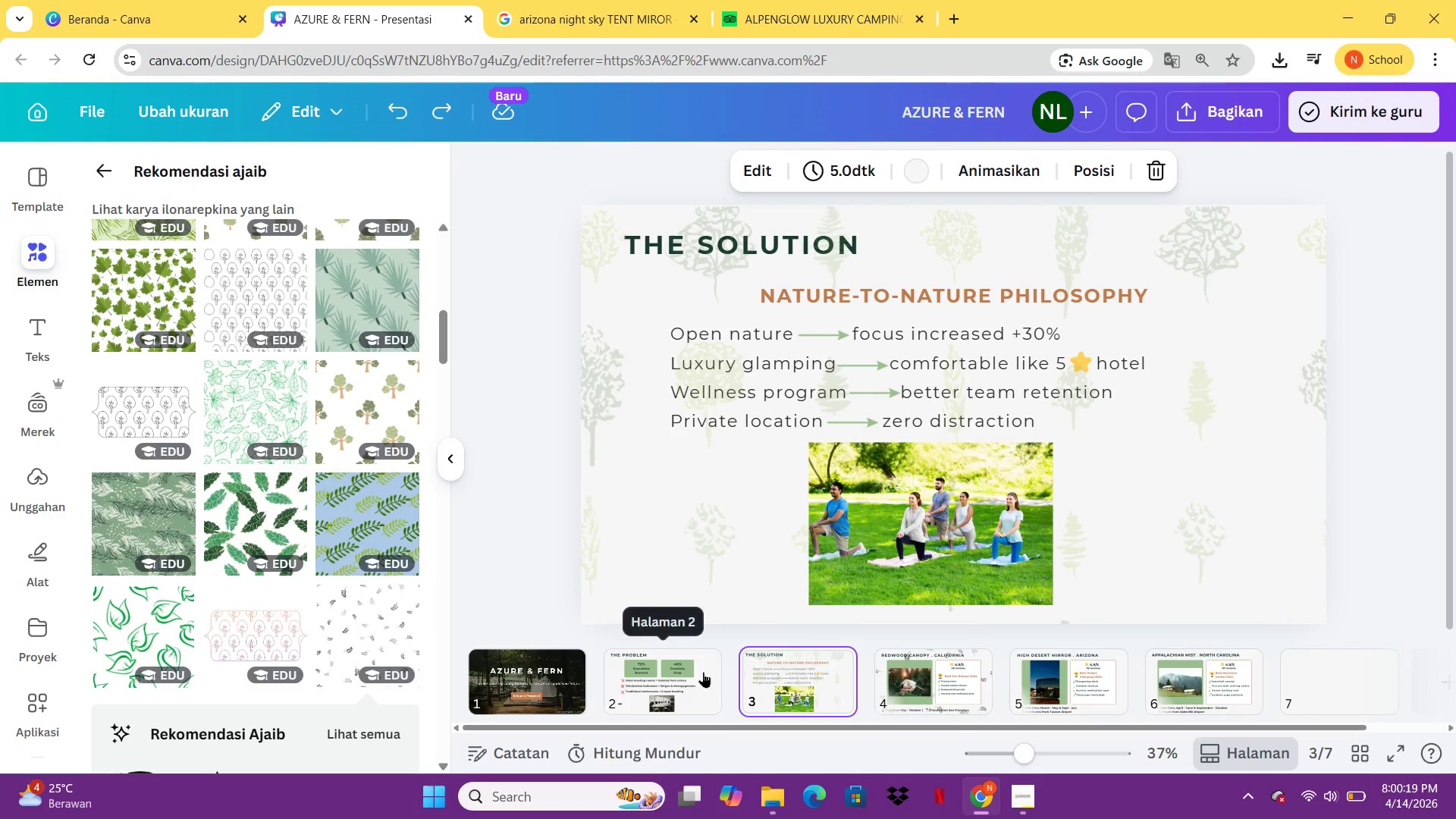 
left_click([698, 680])
 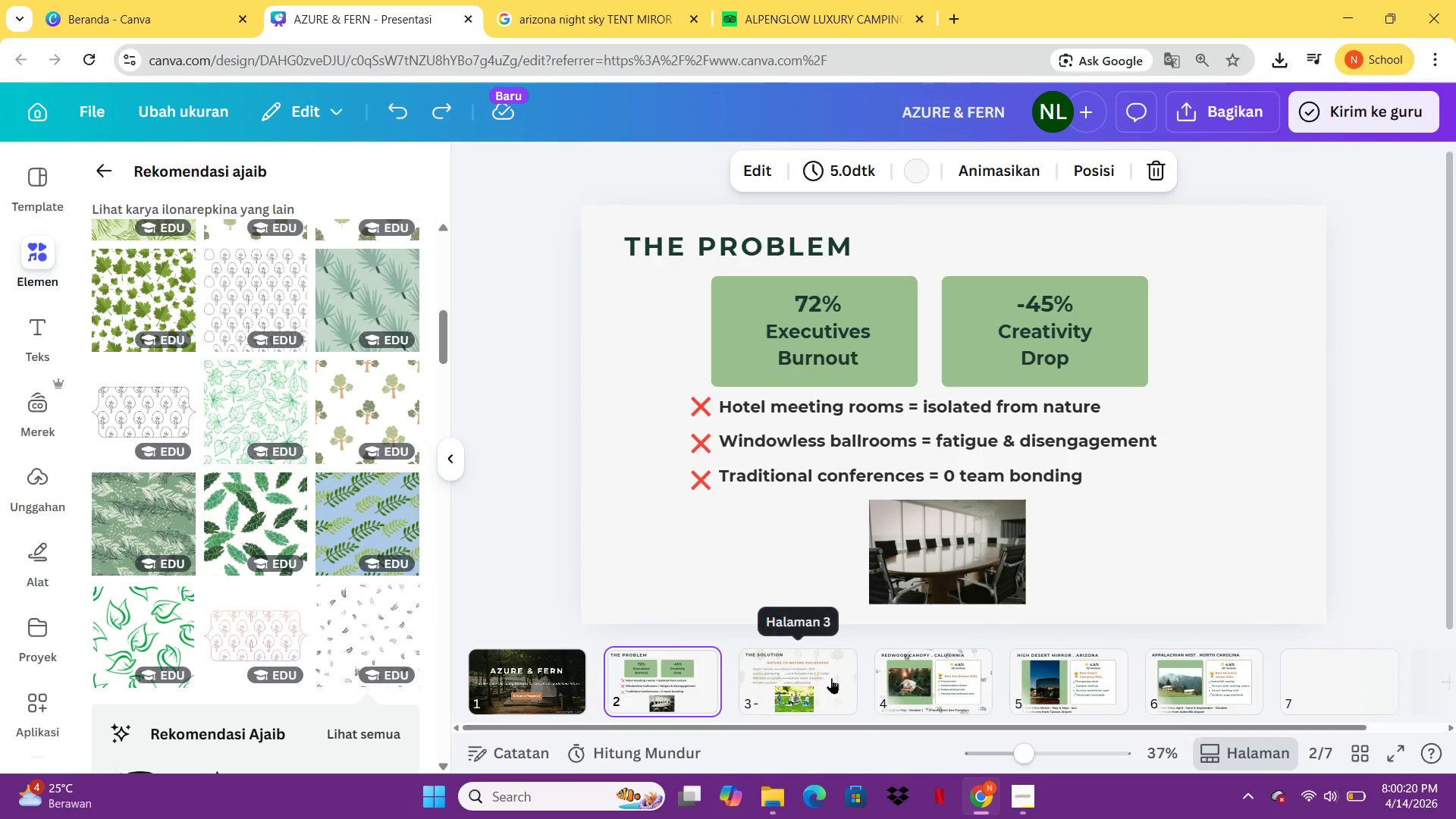 
left_click([811, 686])
 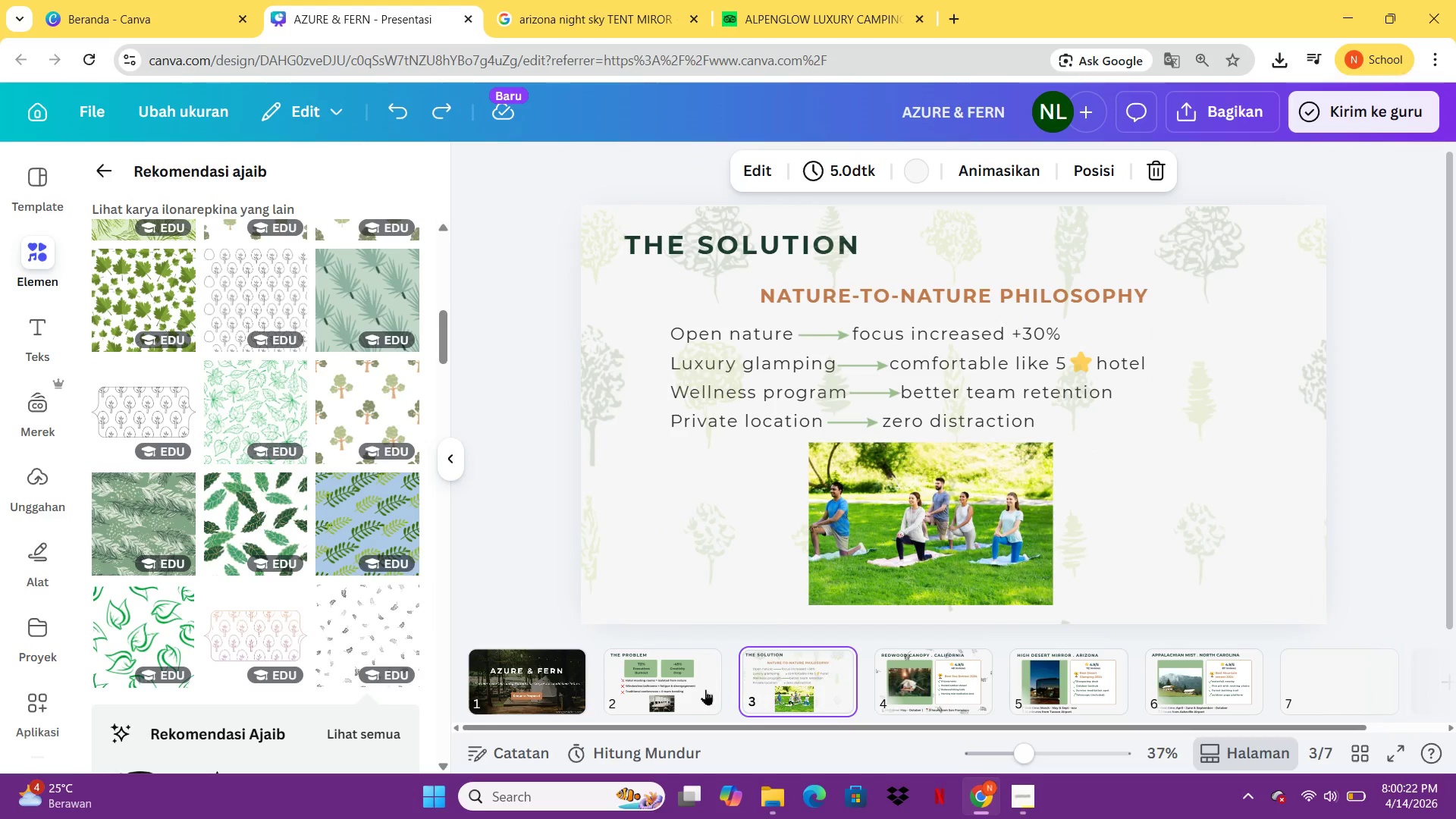 
left_click([702, 689])
 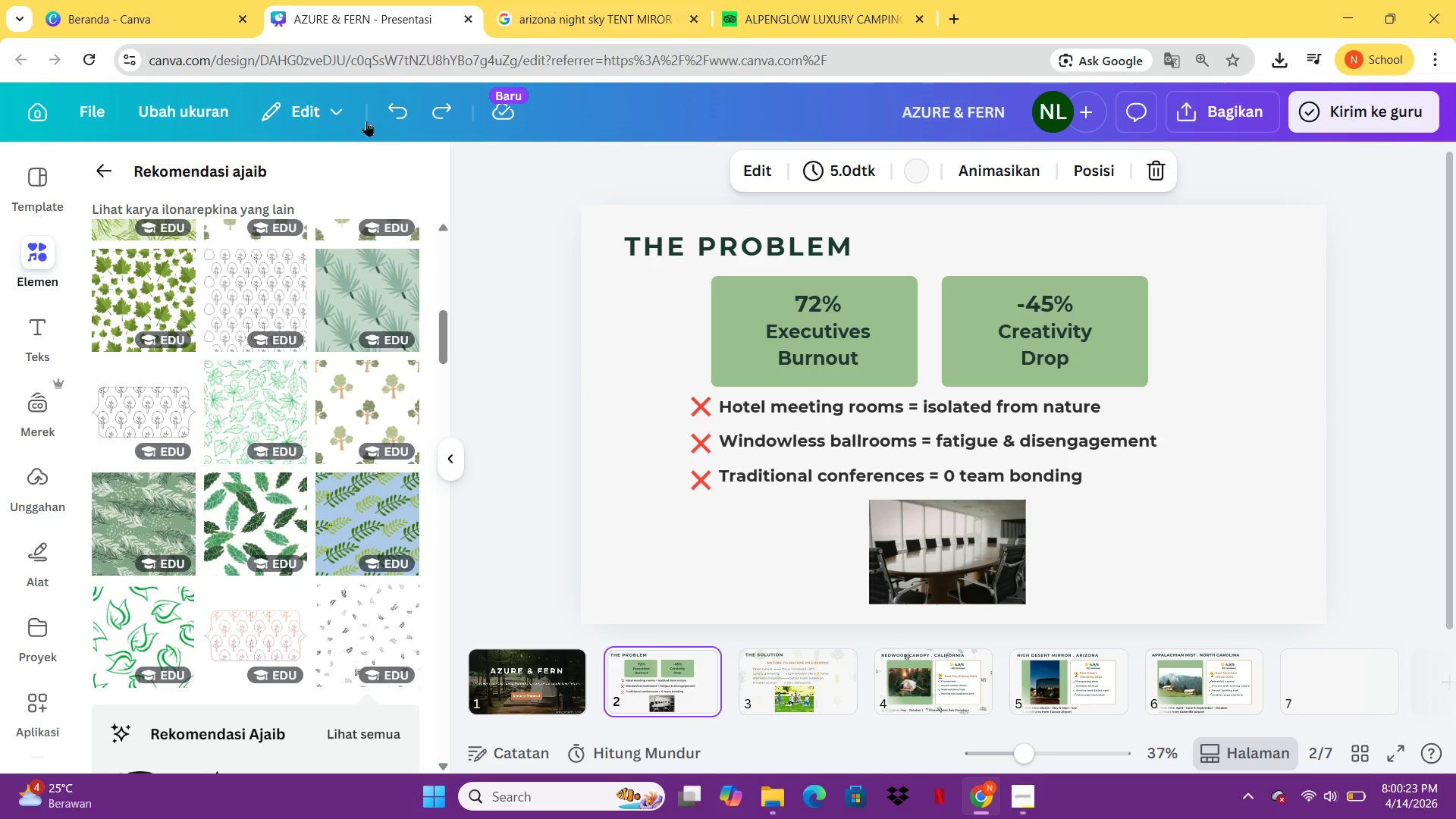 
double_click([702, 689])
 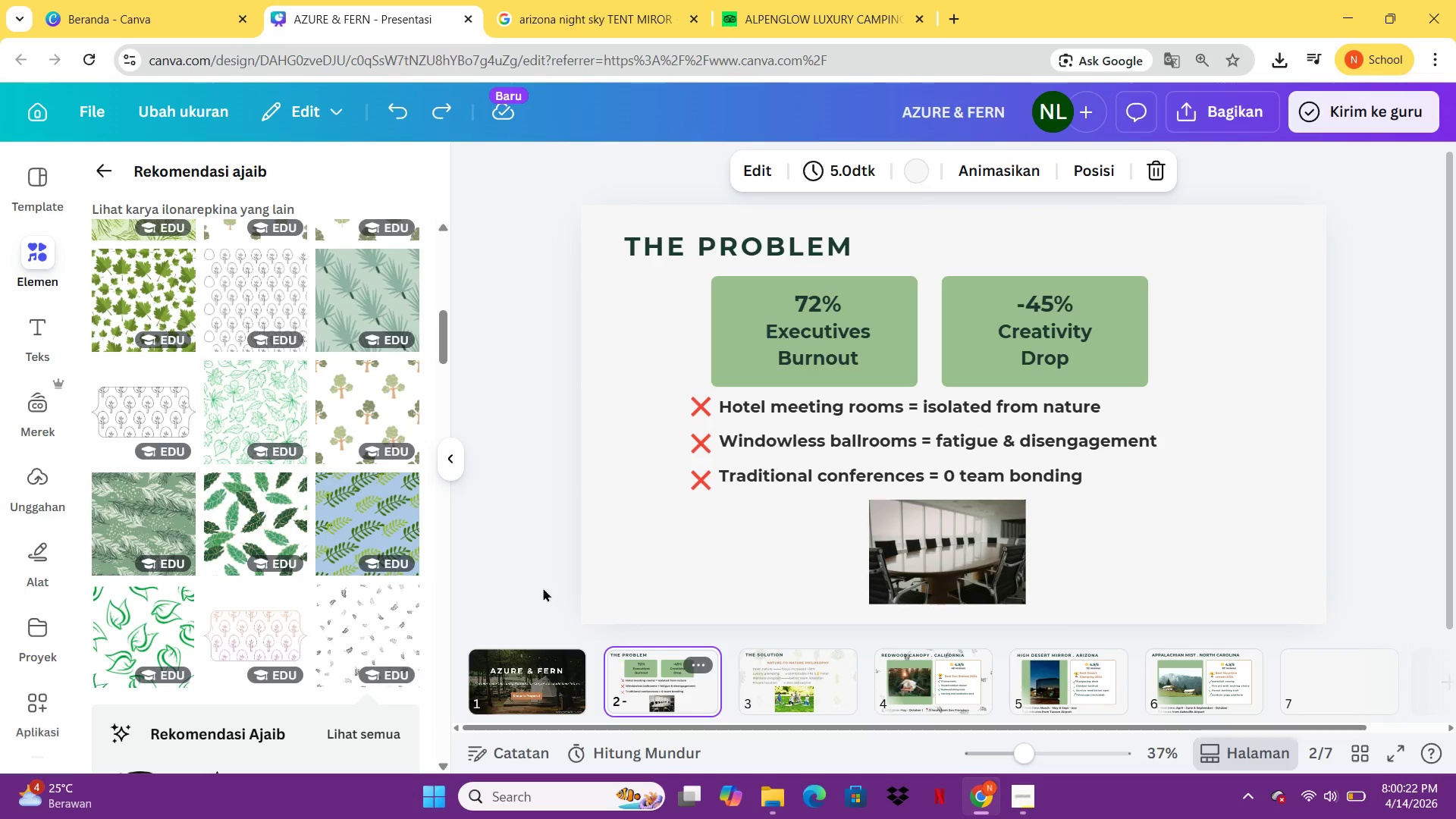 
scroll: coordinate [278, 620], scroll_direction: down, amount: 6.0
 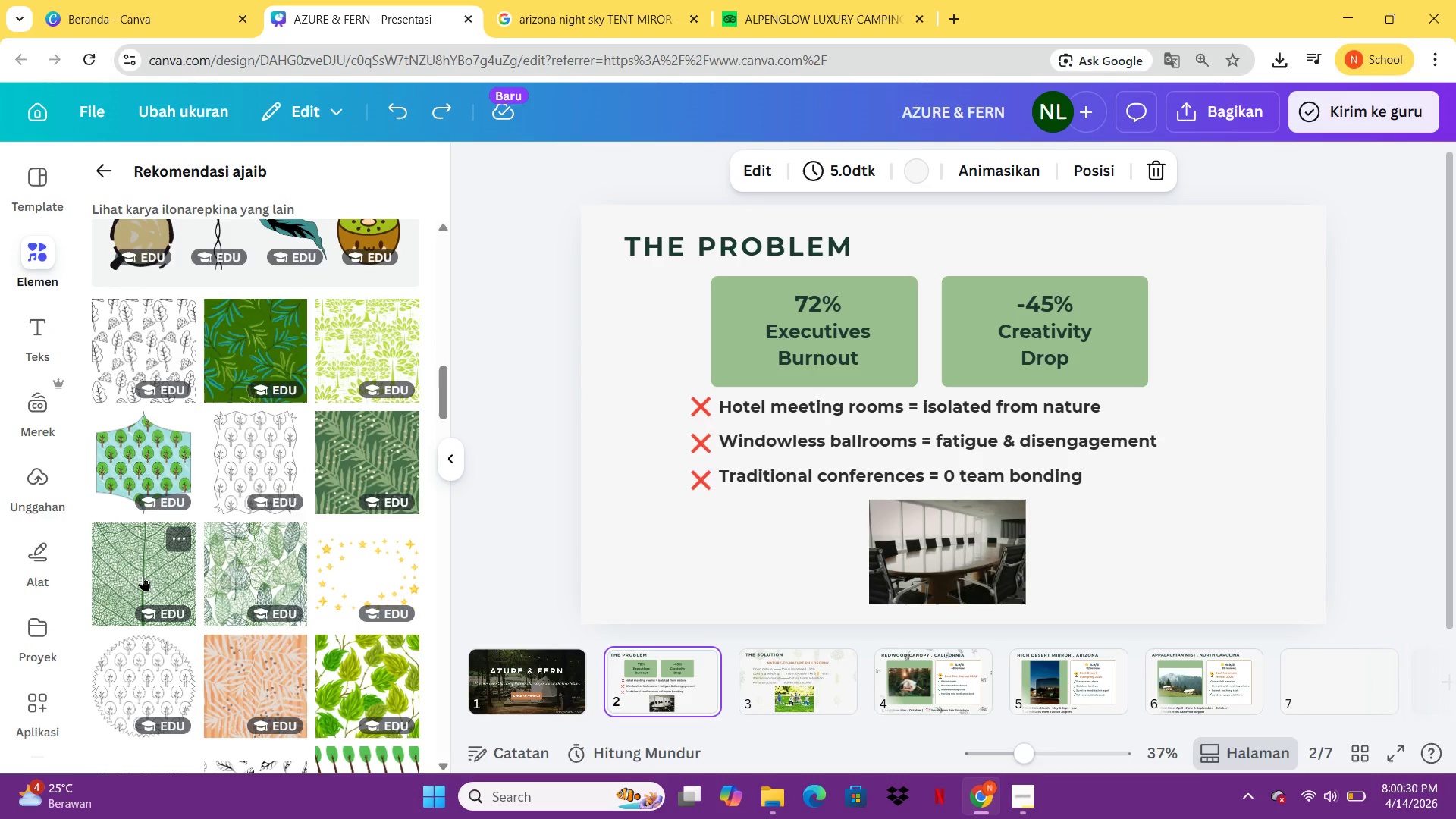 
left_click([143, 576])
 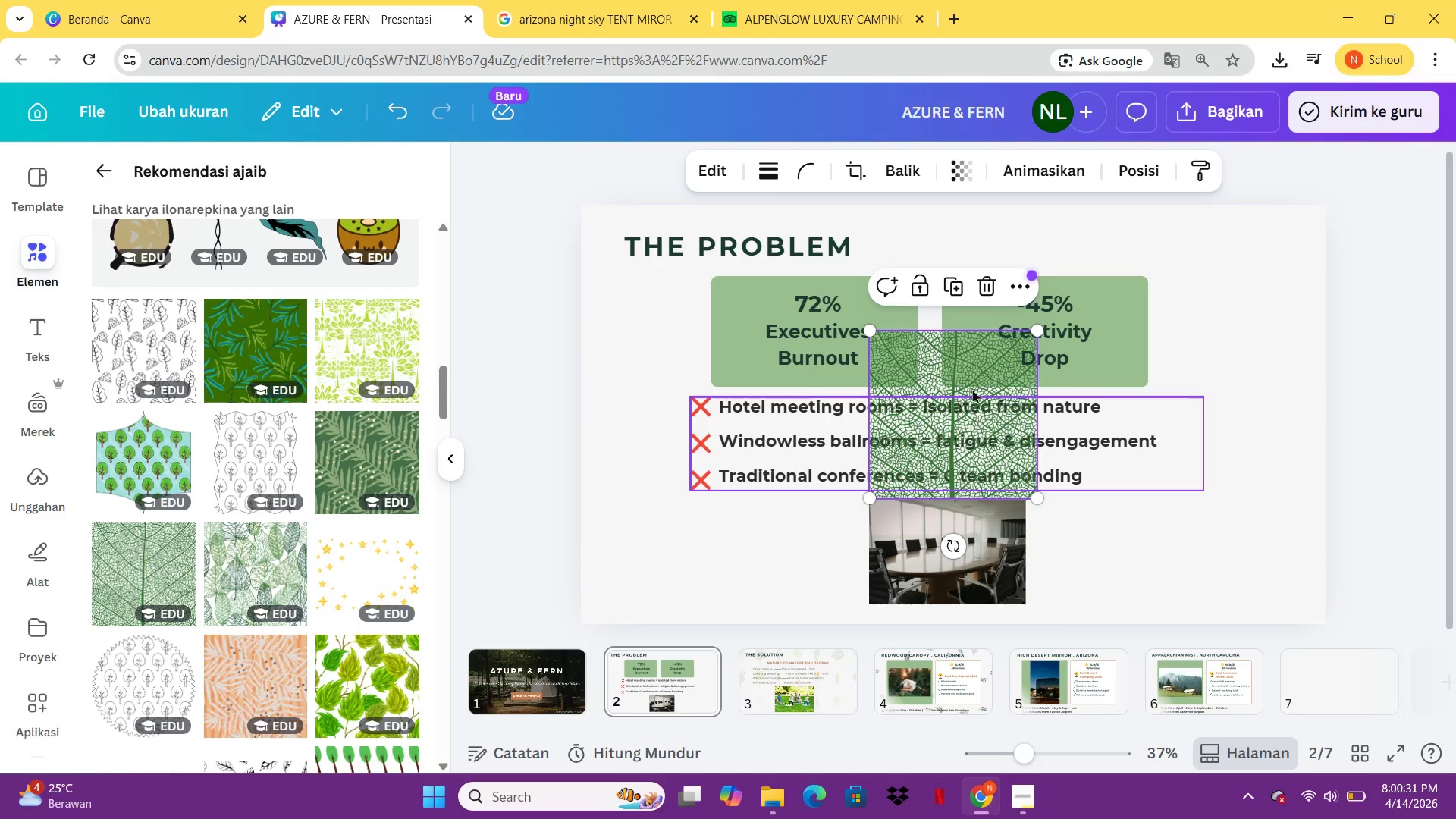 
left_click_drag(start_coordinate=[966, 379], to_coordinate=[661, 253])
 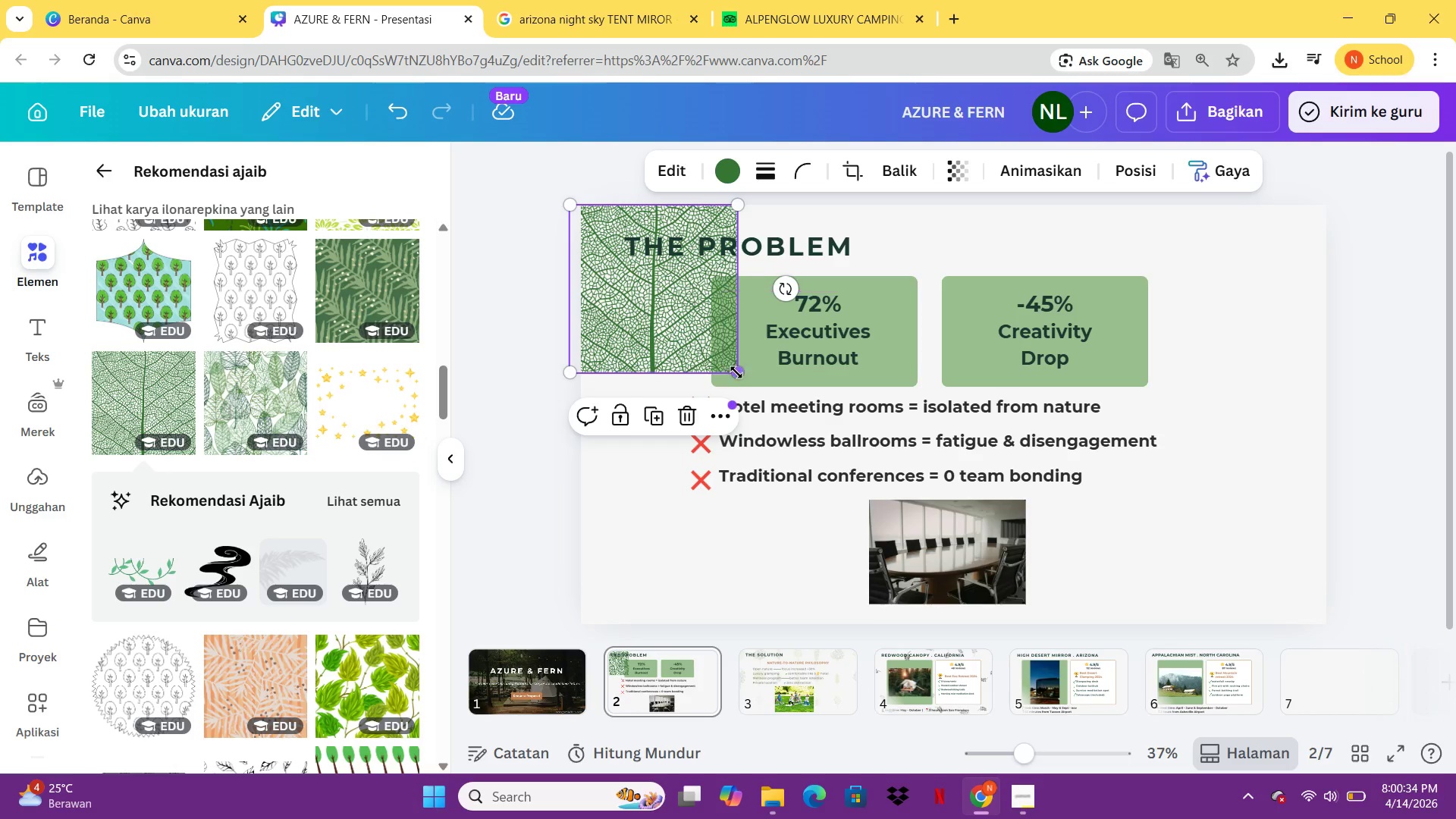 
left_click_drag(start_coordinate=[736, 372], to_coordinate=[1455, 818])
 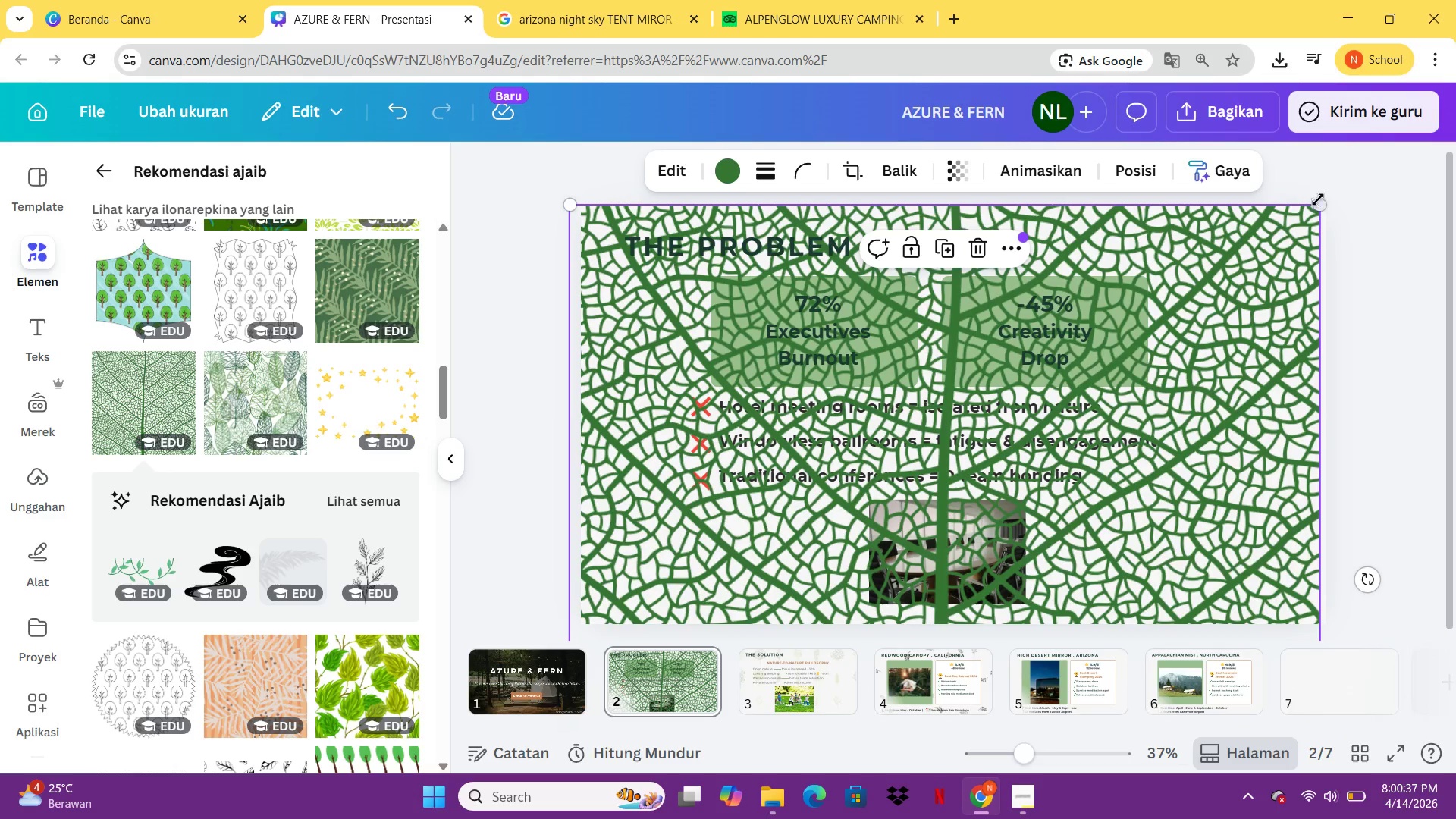 
left_click_drag(start_coordinate=[1318, 199], to_coordinate=[1357, 189])
 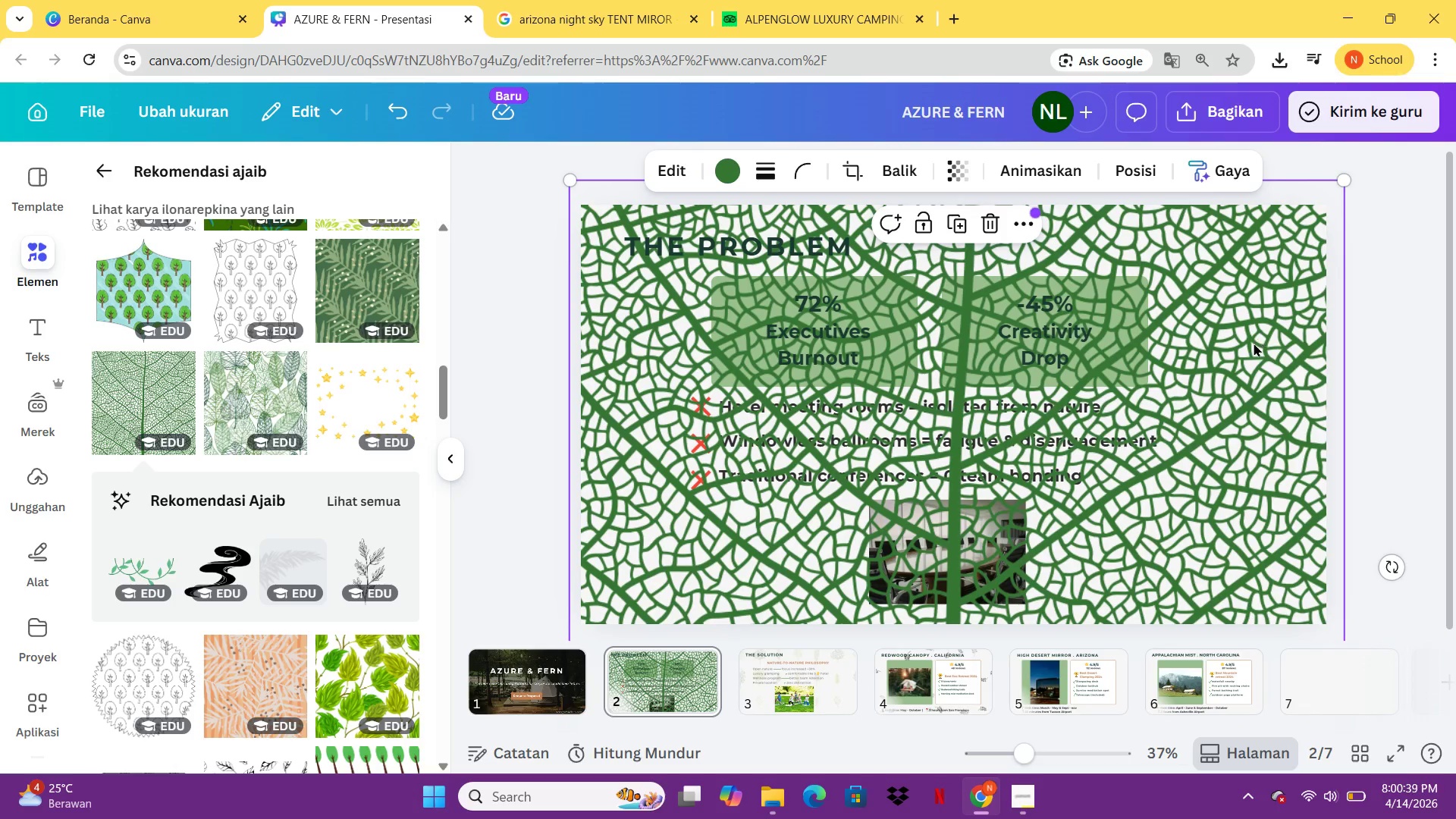 
right_click([1254, 343])
 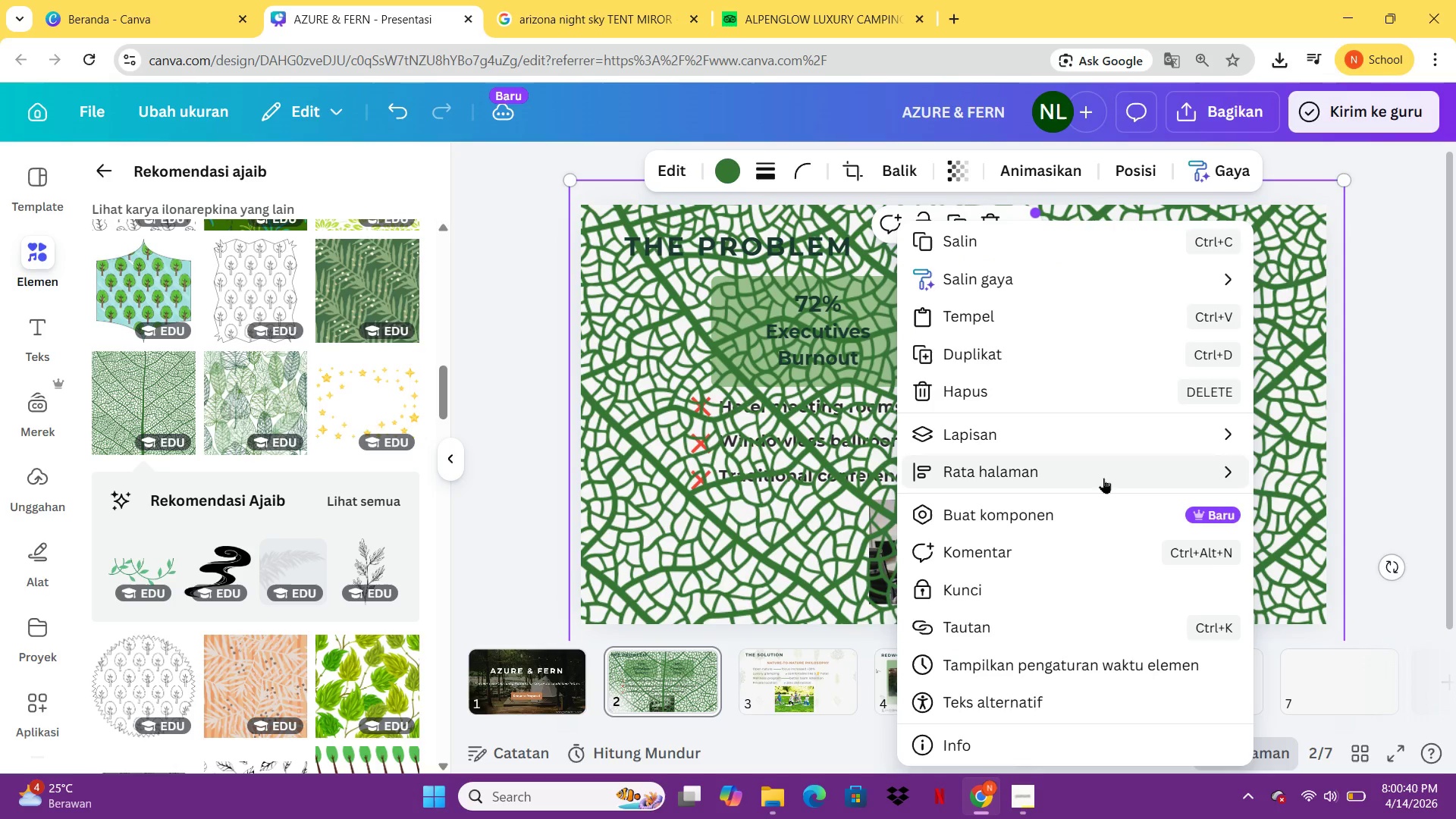 
left_click([1072, 432])
 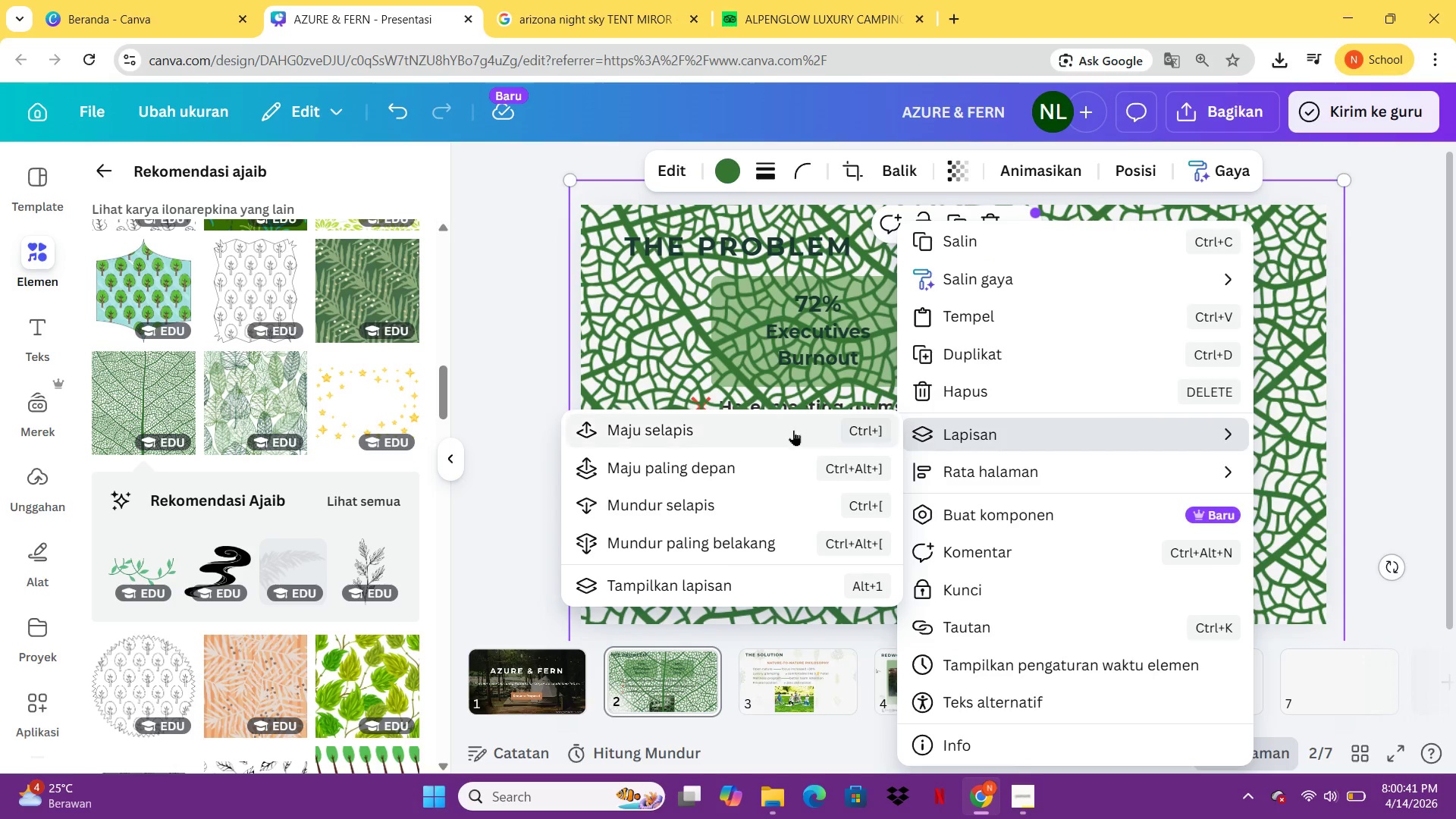 
left_click([747, 532])
 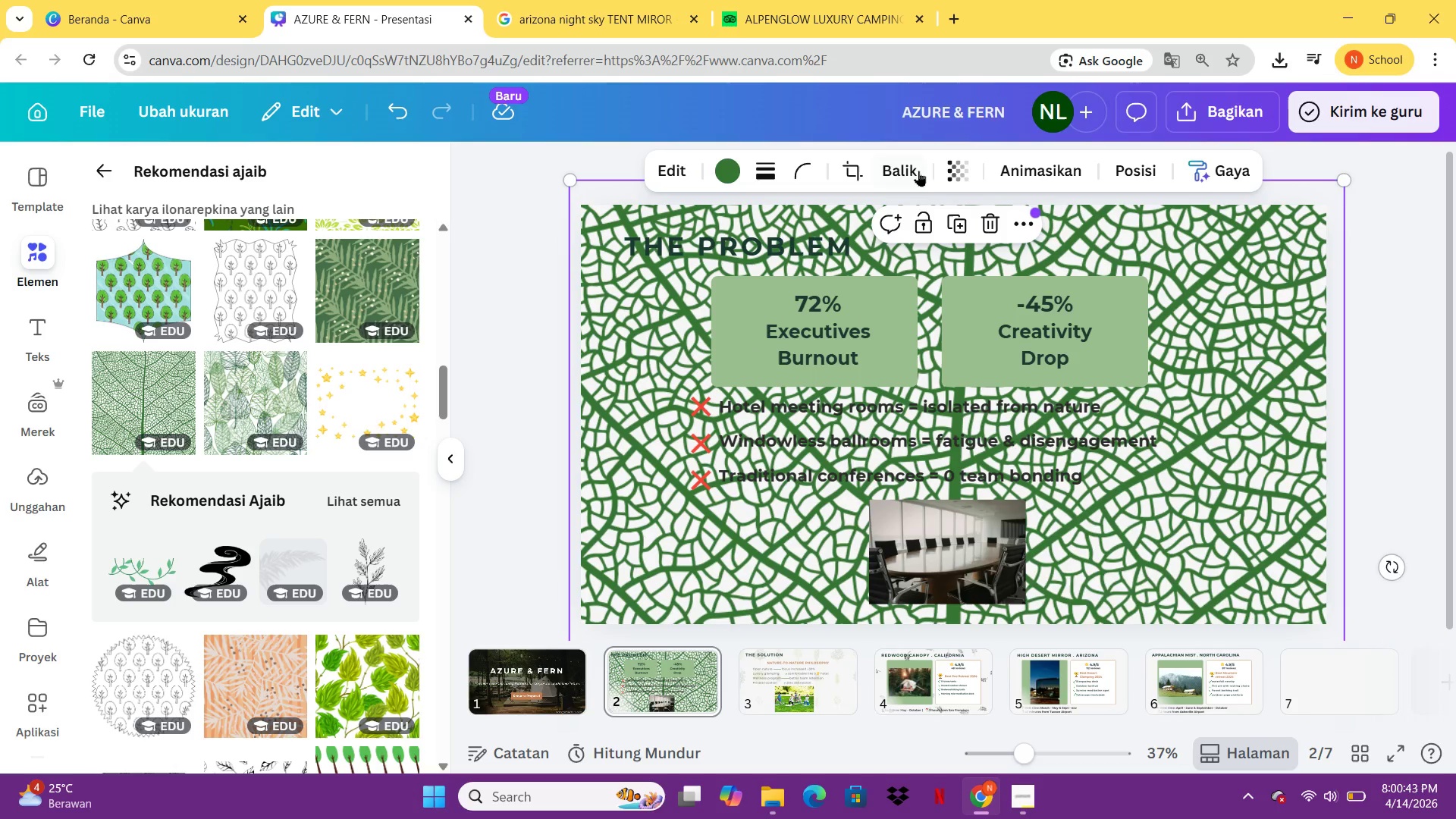 
left_click([957, 165])
 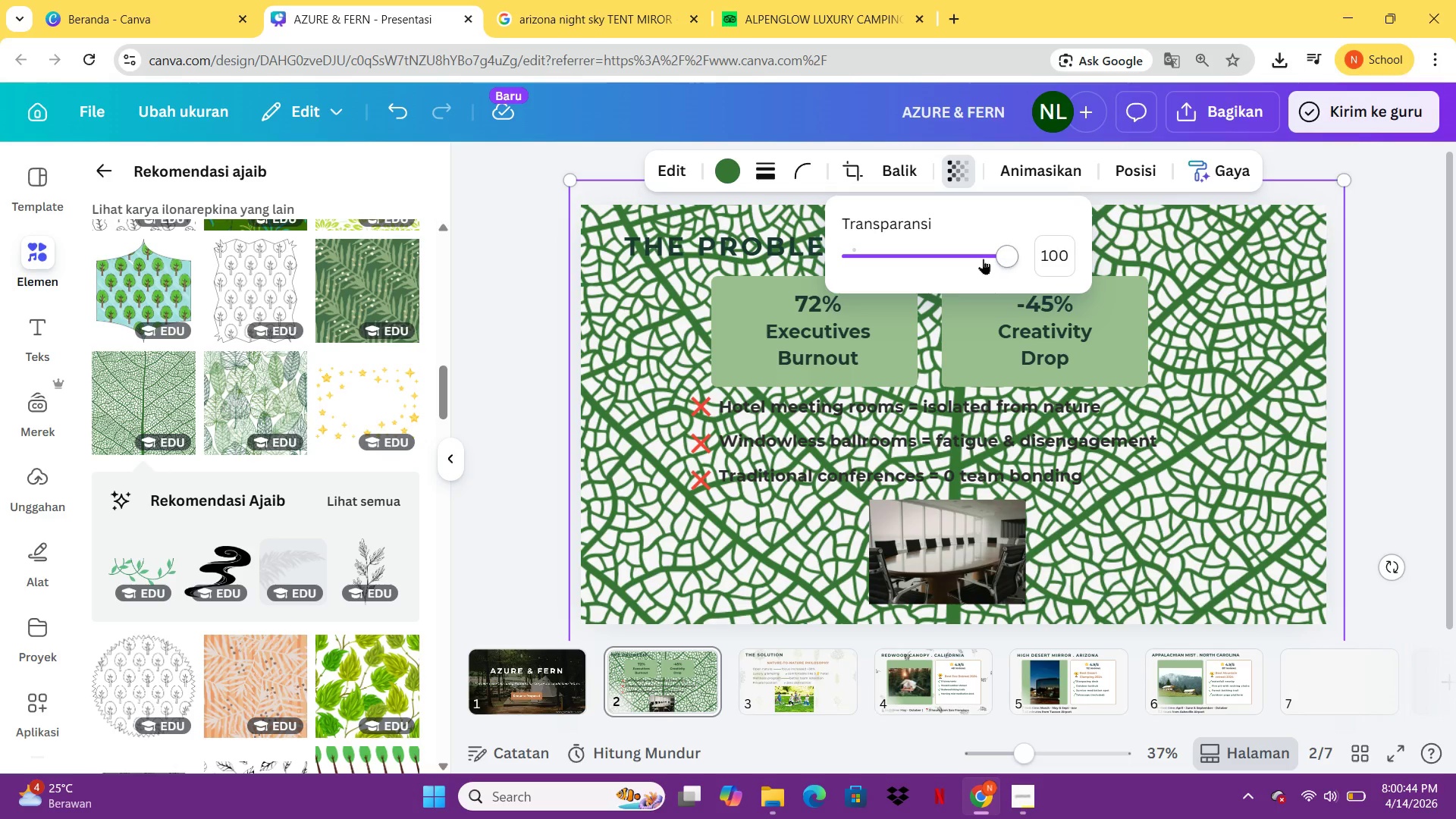 
left_click_drag(start_coordinate=[984, 257], to_coordinate=[858, 268])
 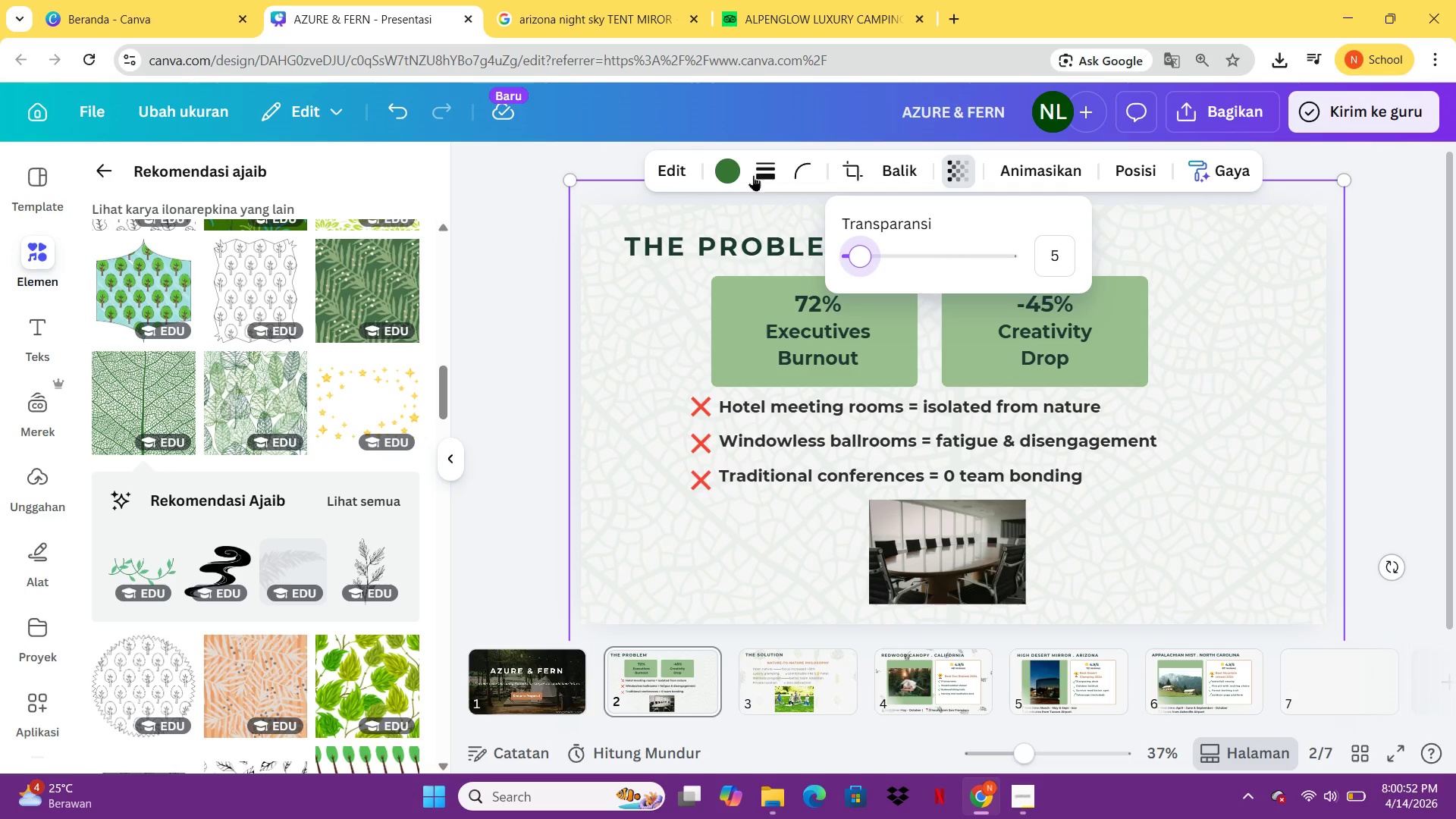 
left_click([726, 181])
 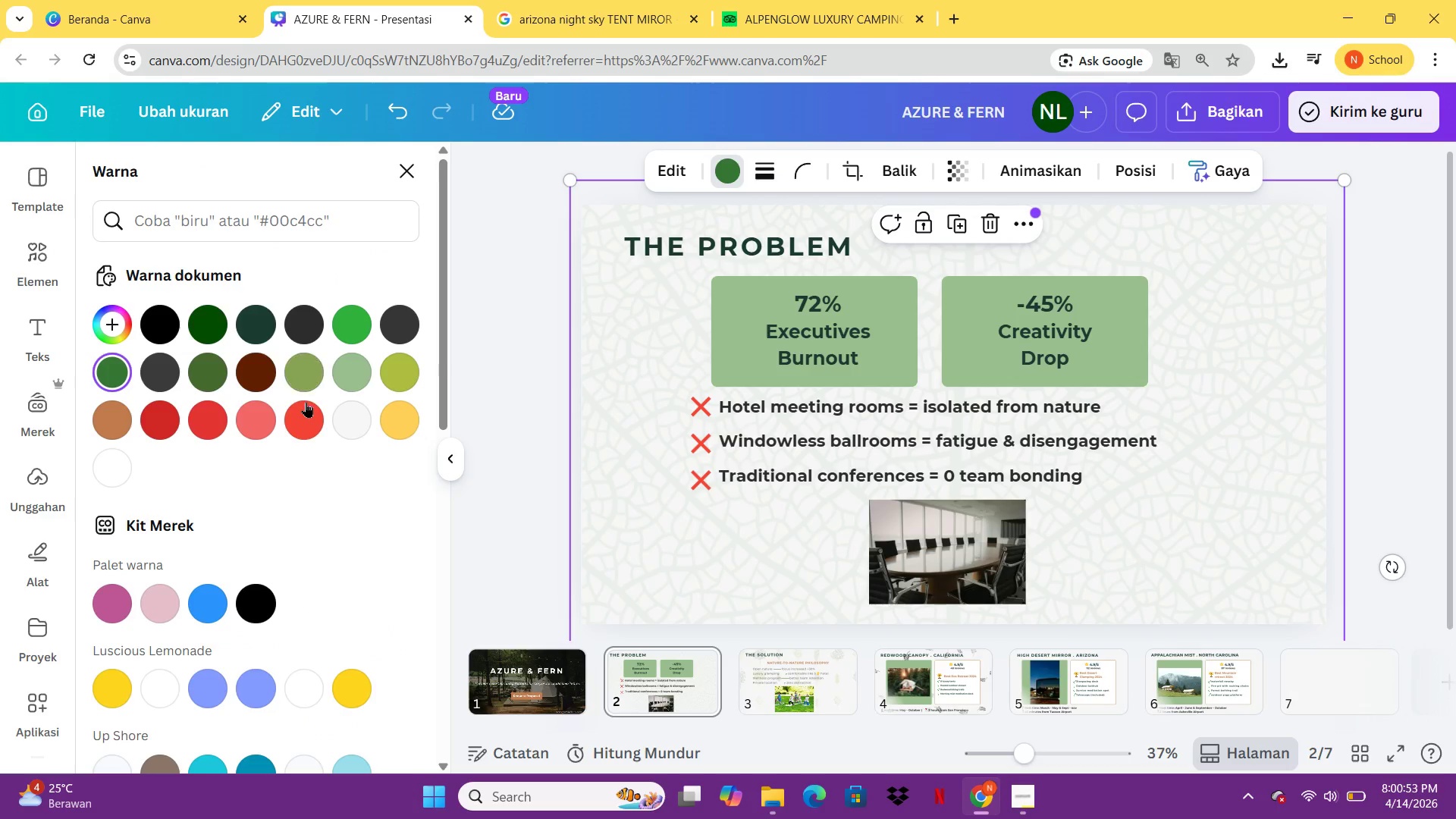 
left_click([311, 362])
 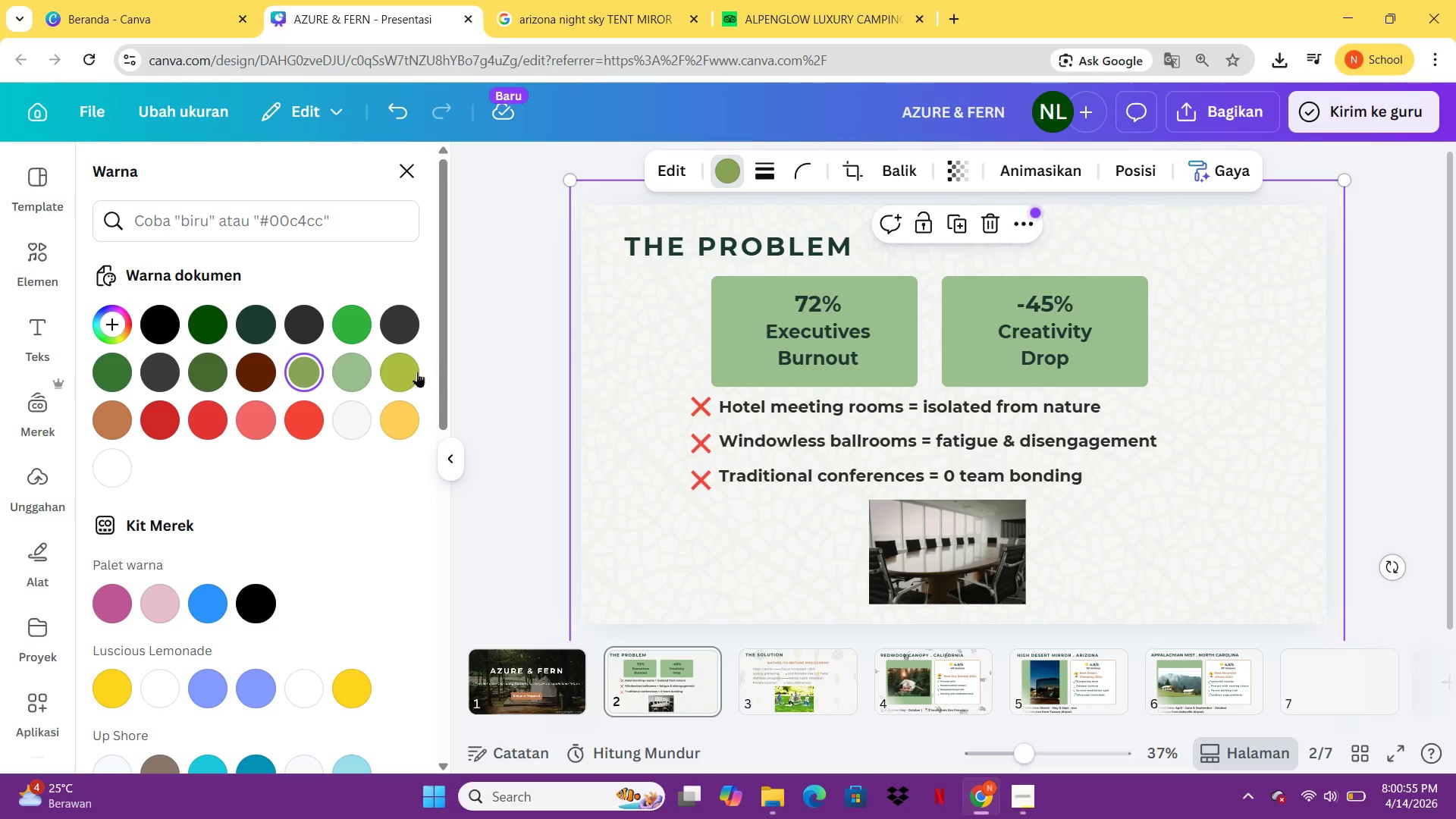 
double_click([412, 372])
 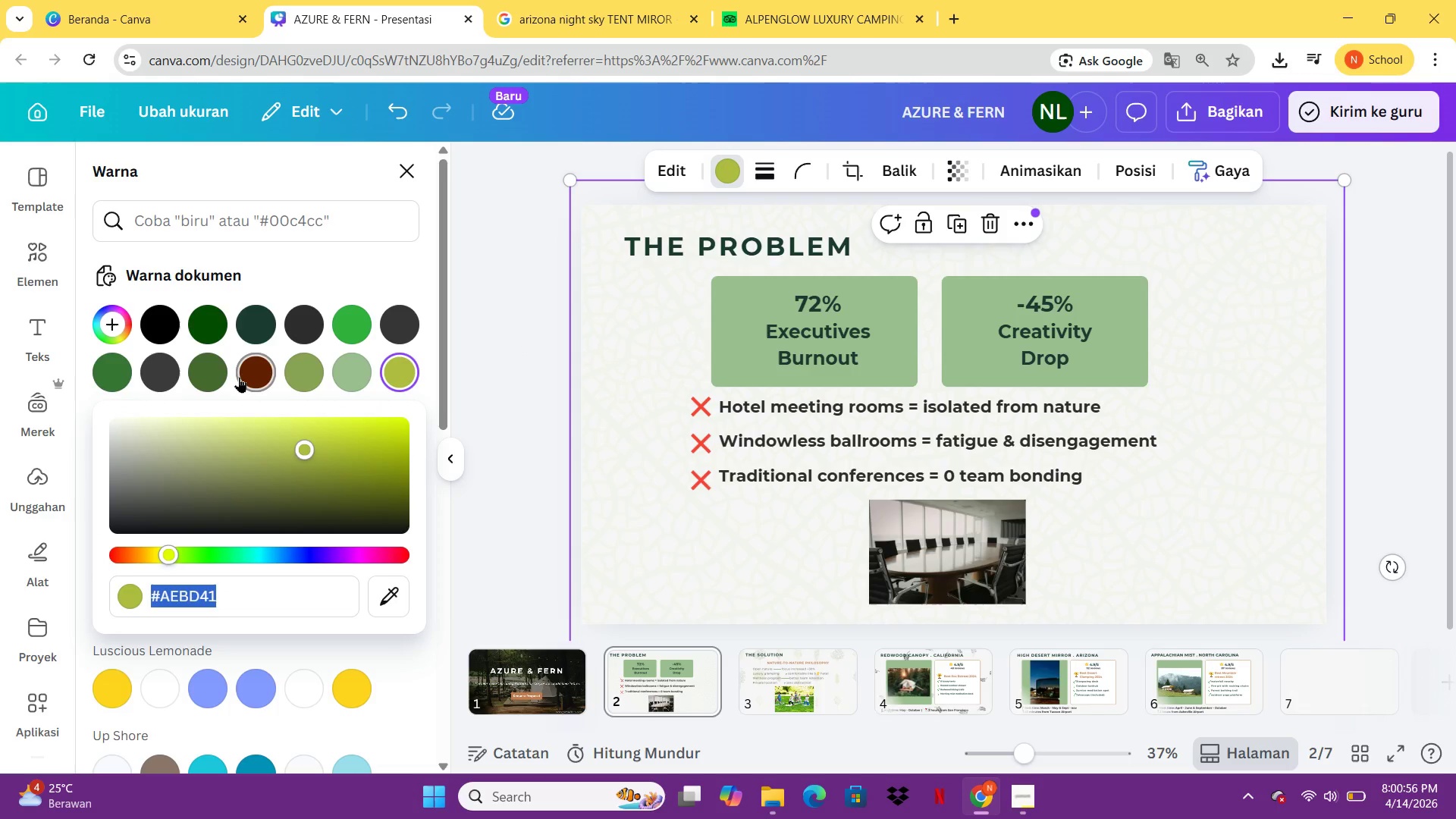 
double_click([239, 377])
 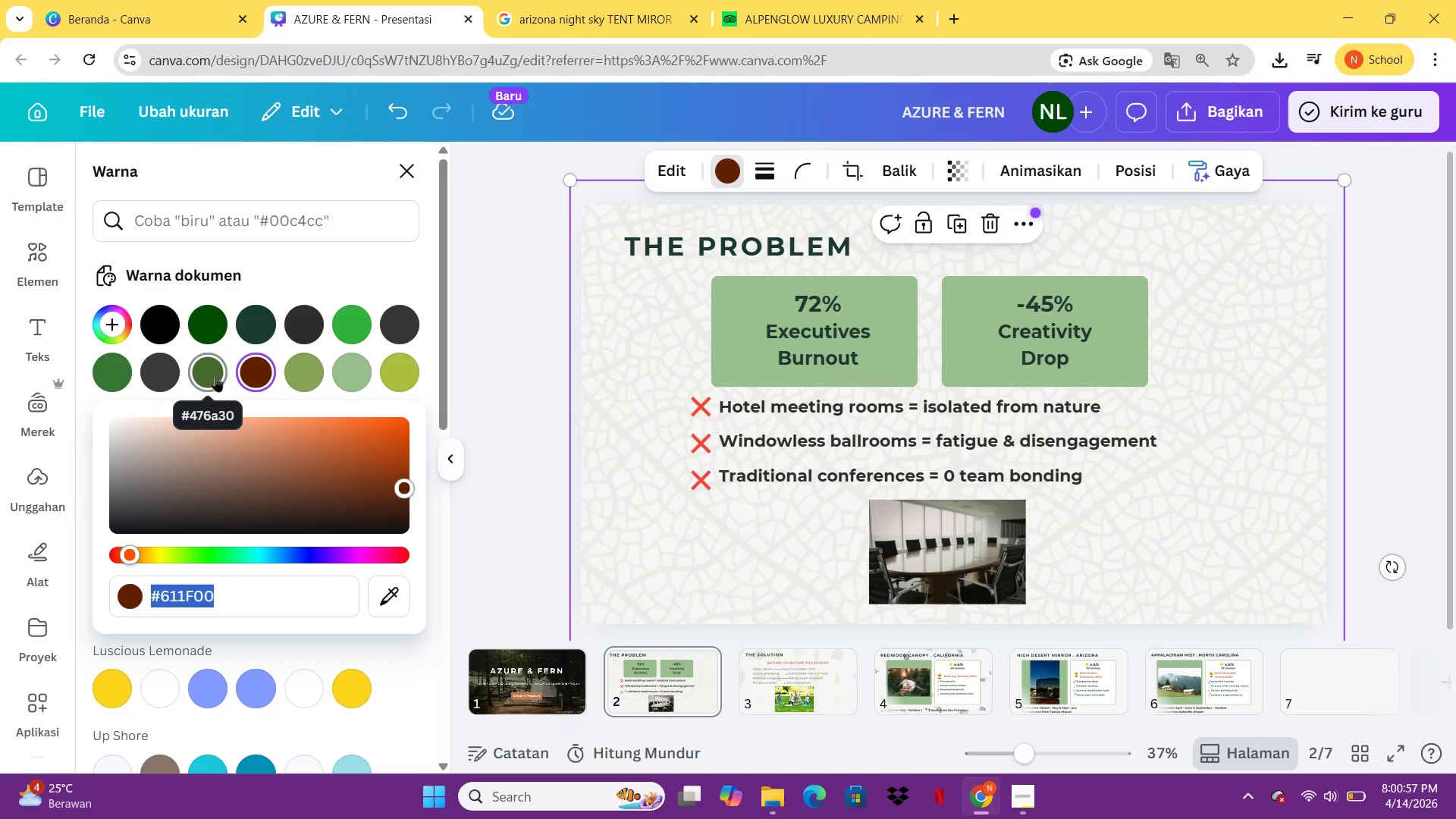 
left_click([215, 376])
 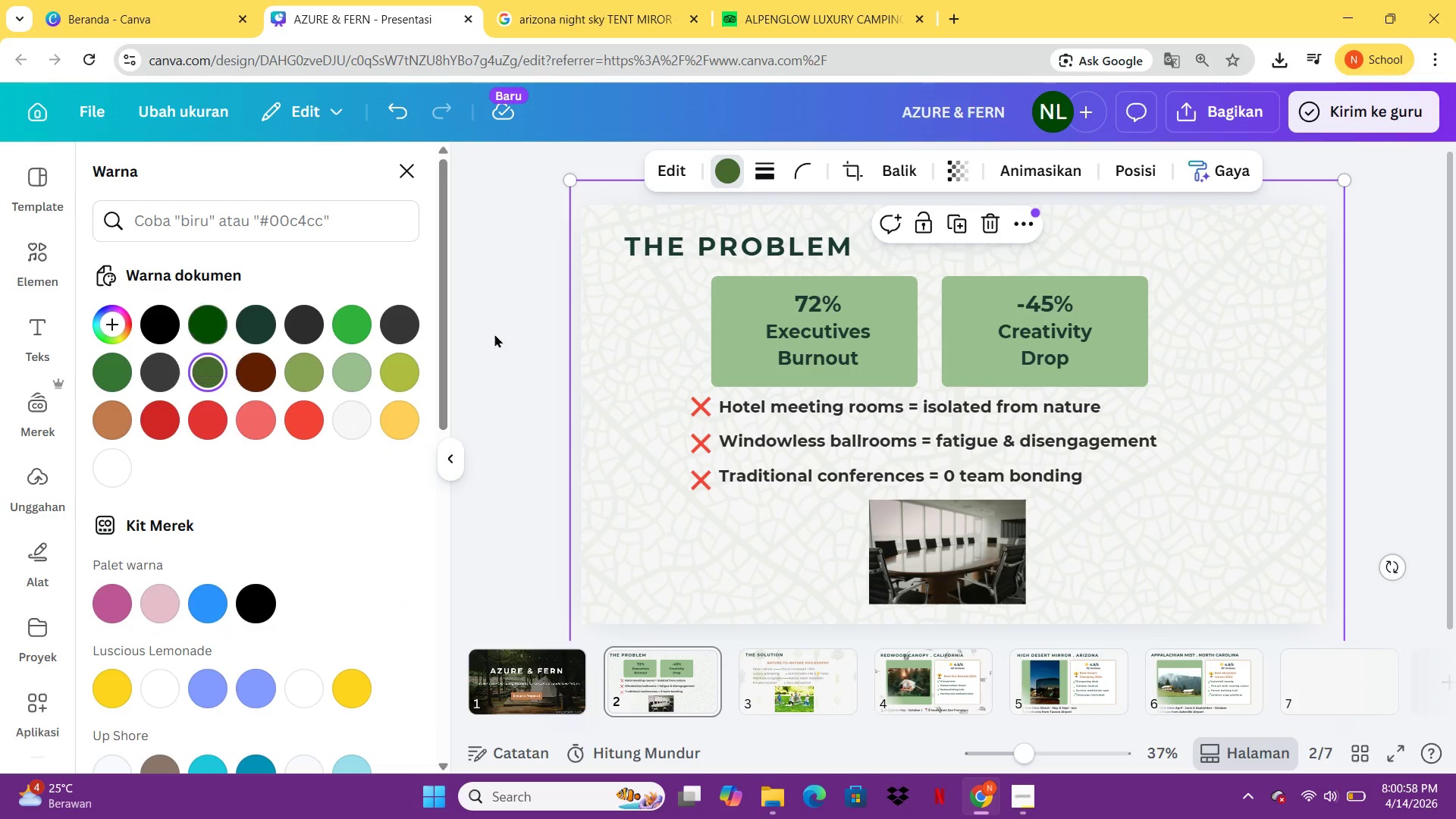 
left_click([494, 334])
 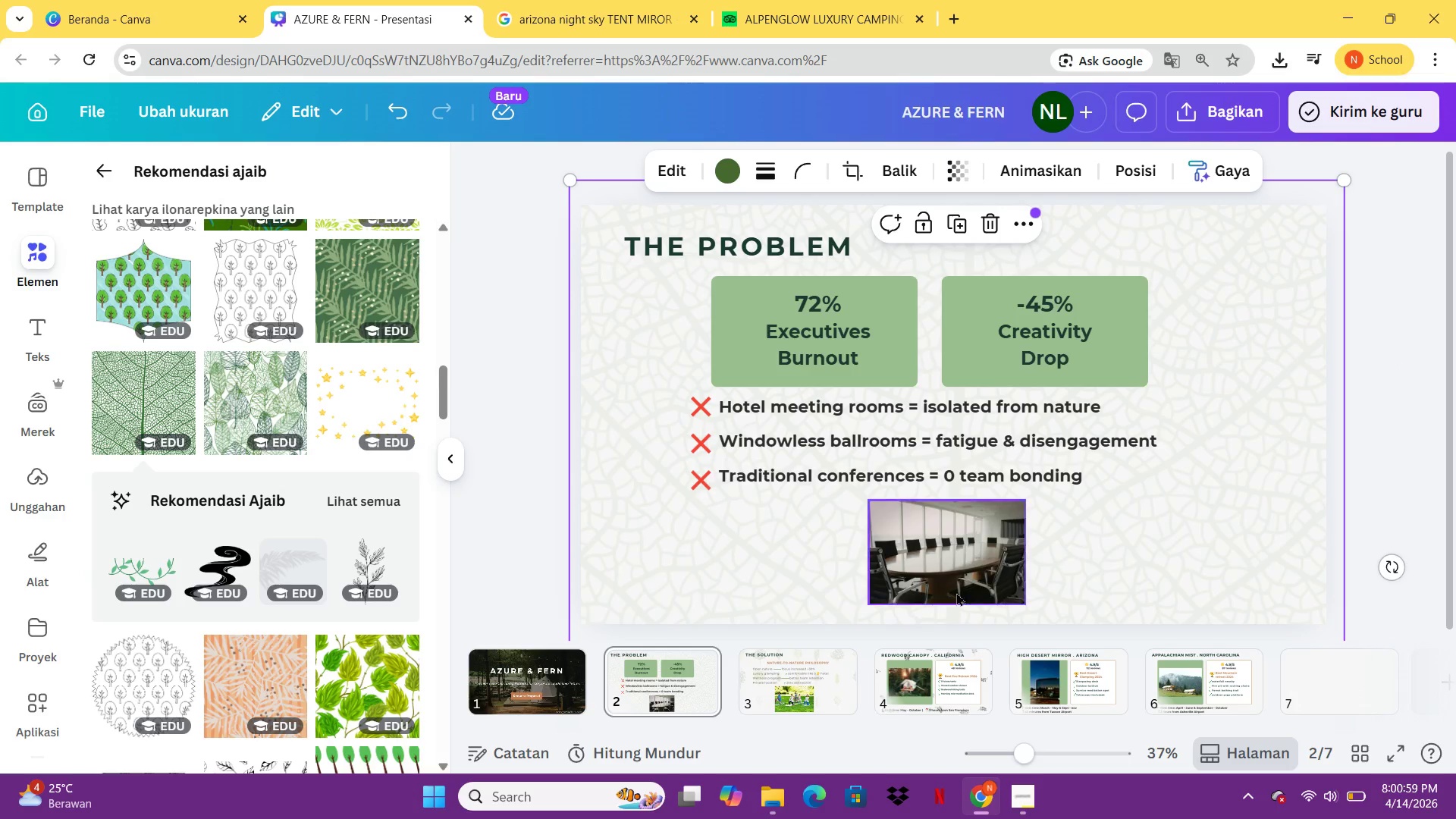 
left_click([900, 566])
 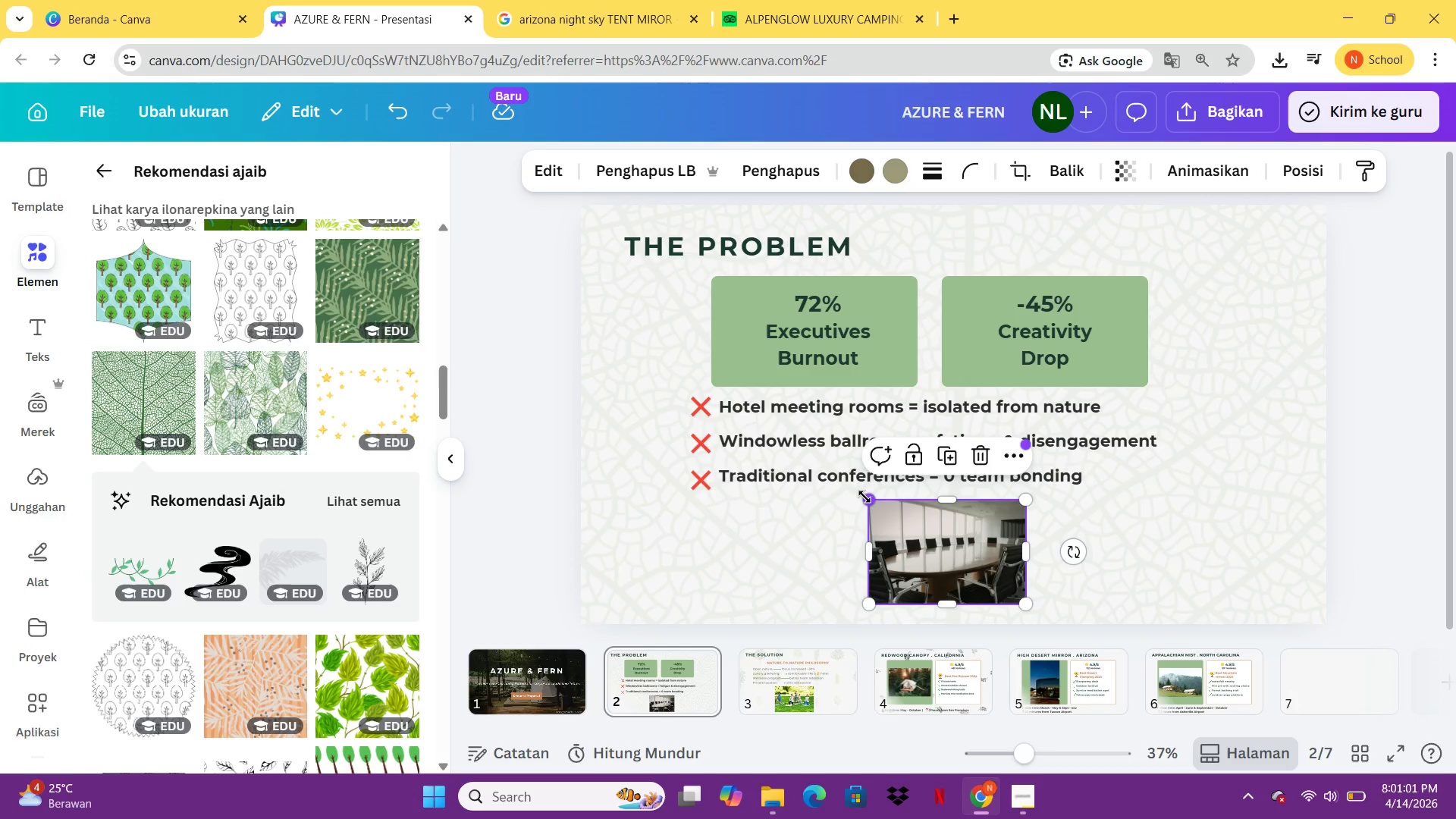 
left_click_drag(start_coordinate=[864, 497], to_coordinate=[846, 488])
 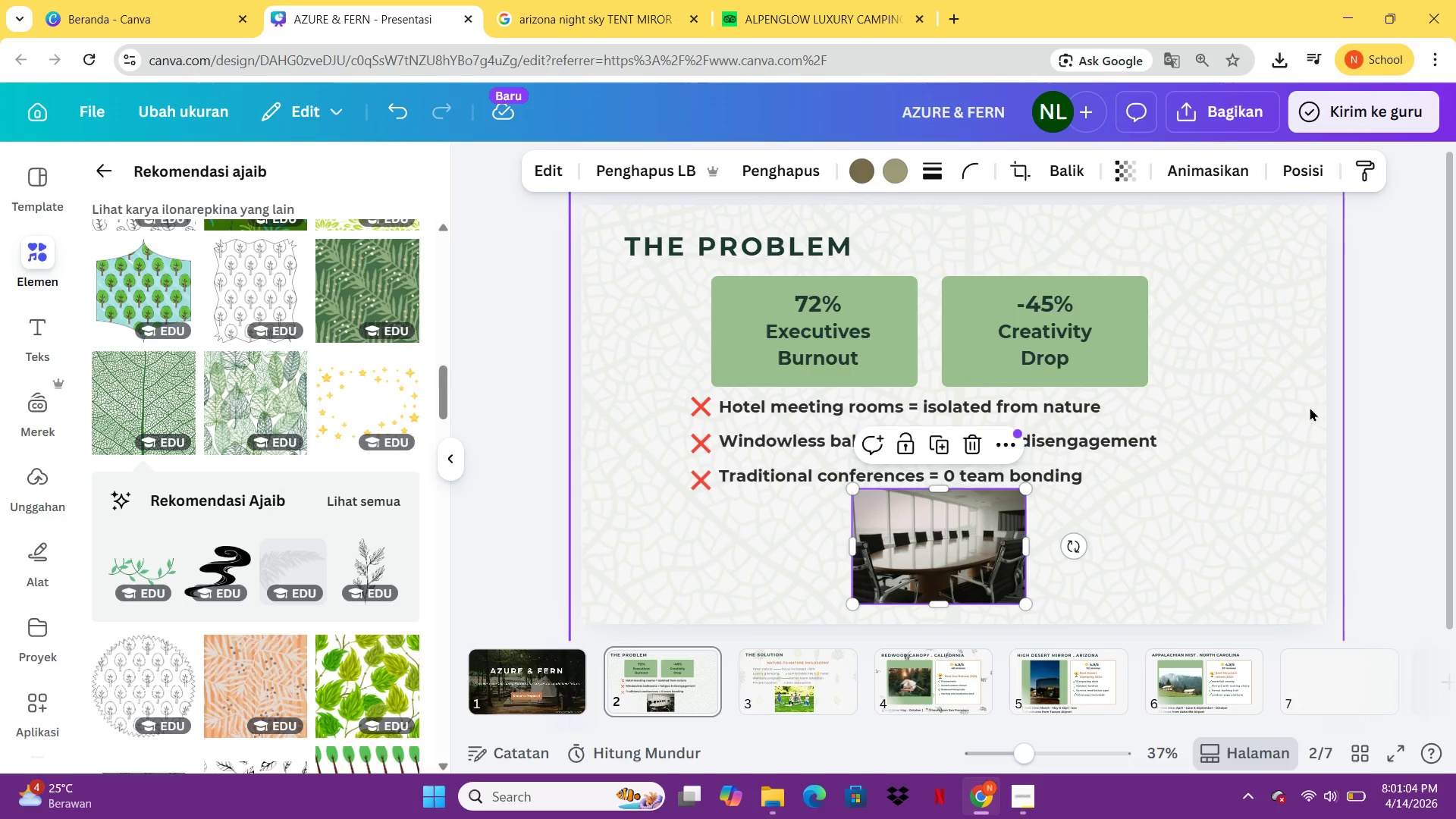 
left_click([1382, 385])
 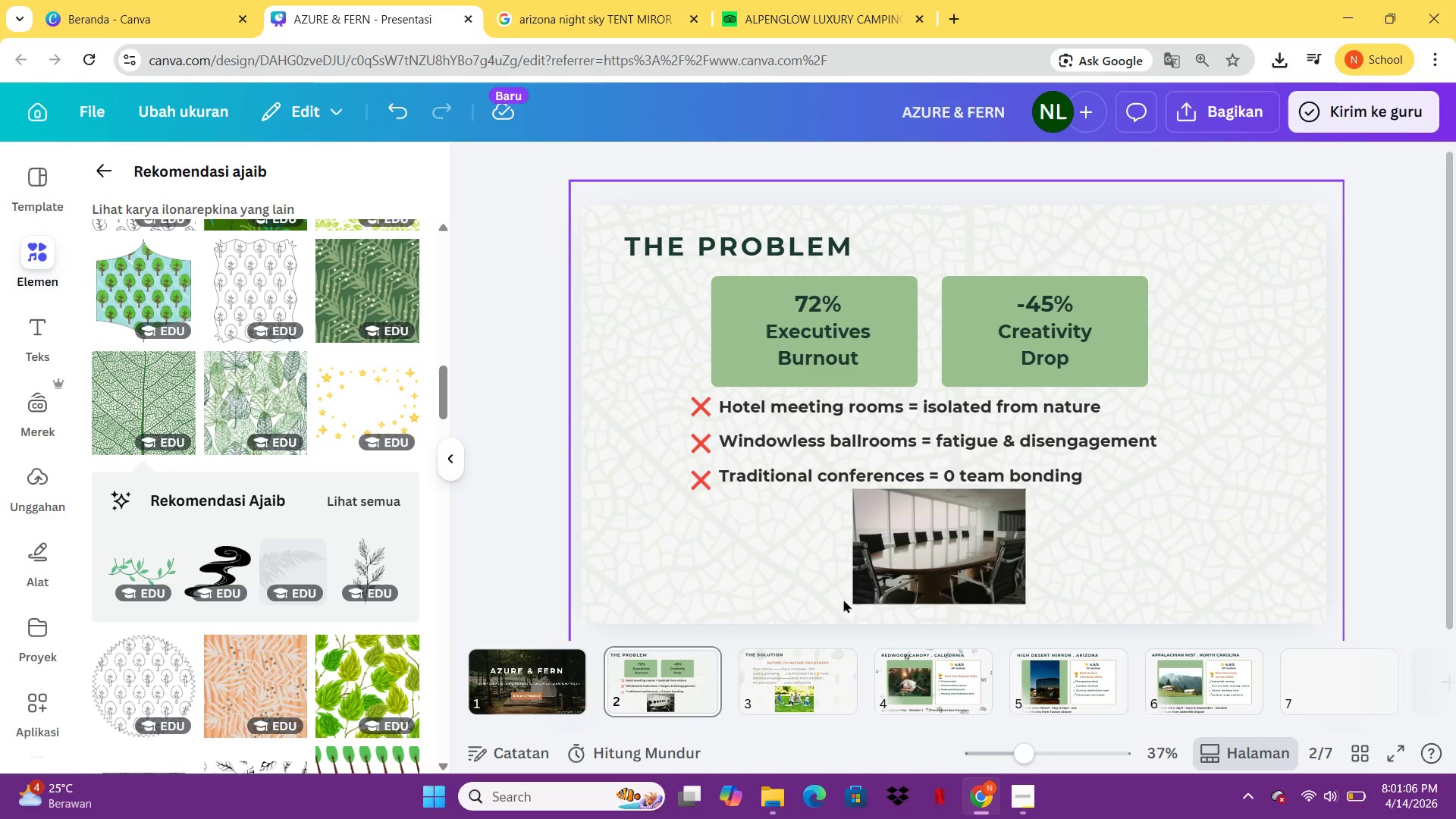 
left_click_drag(start_coordinate=[917, 577], to_coordinate=[908, 576])
 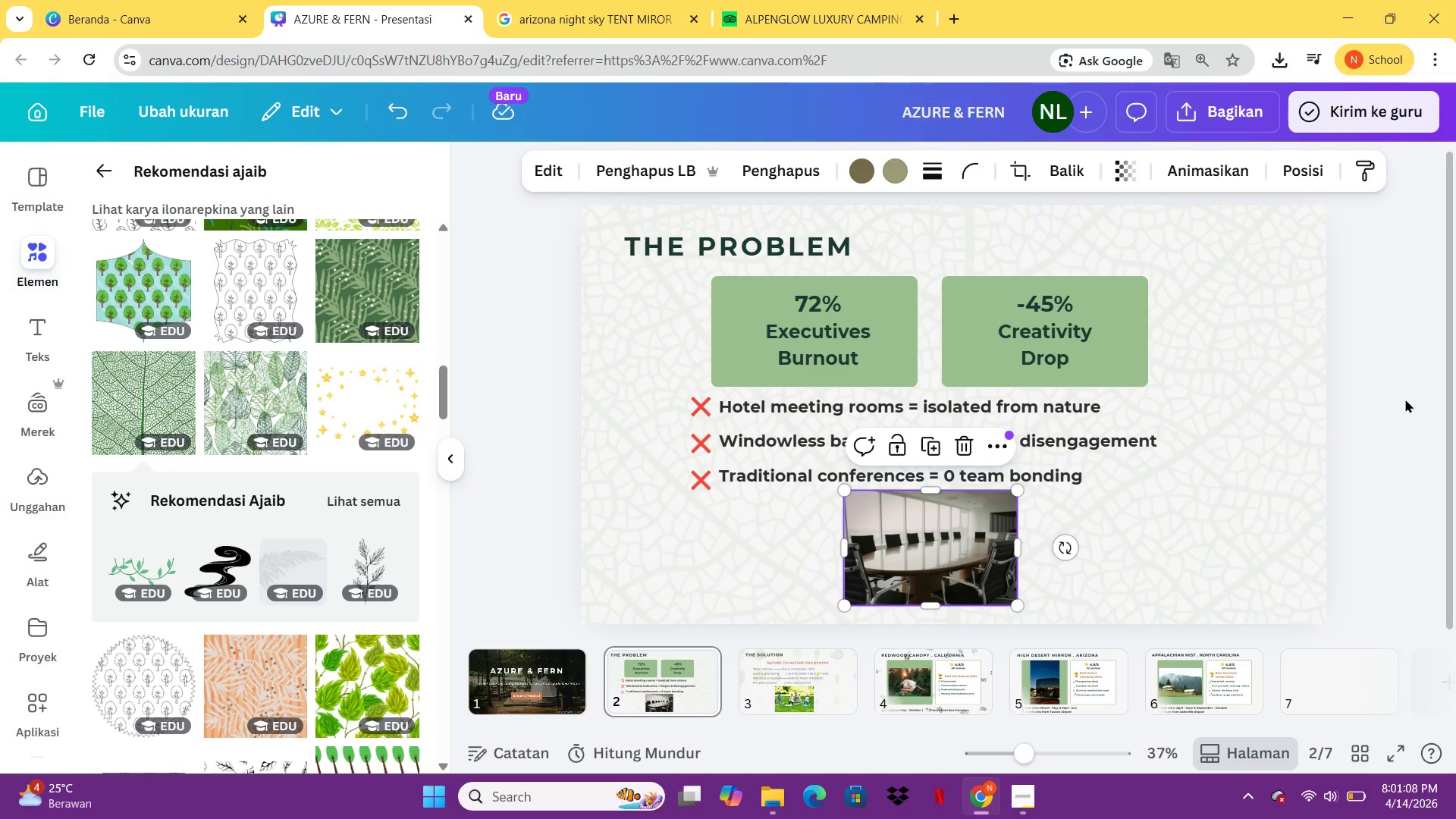 
left_click([1405, 399])
 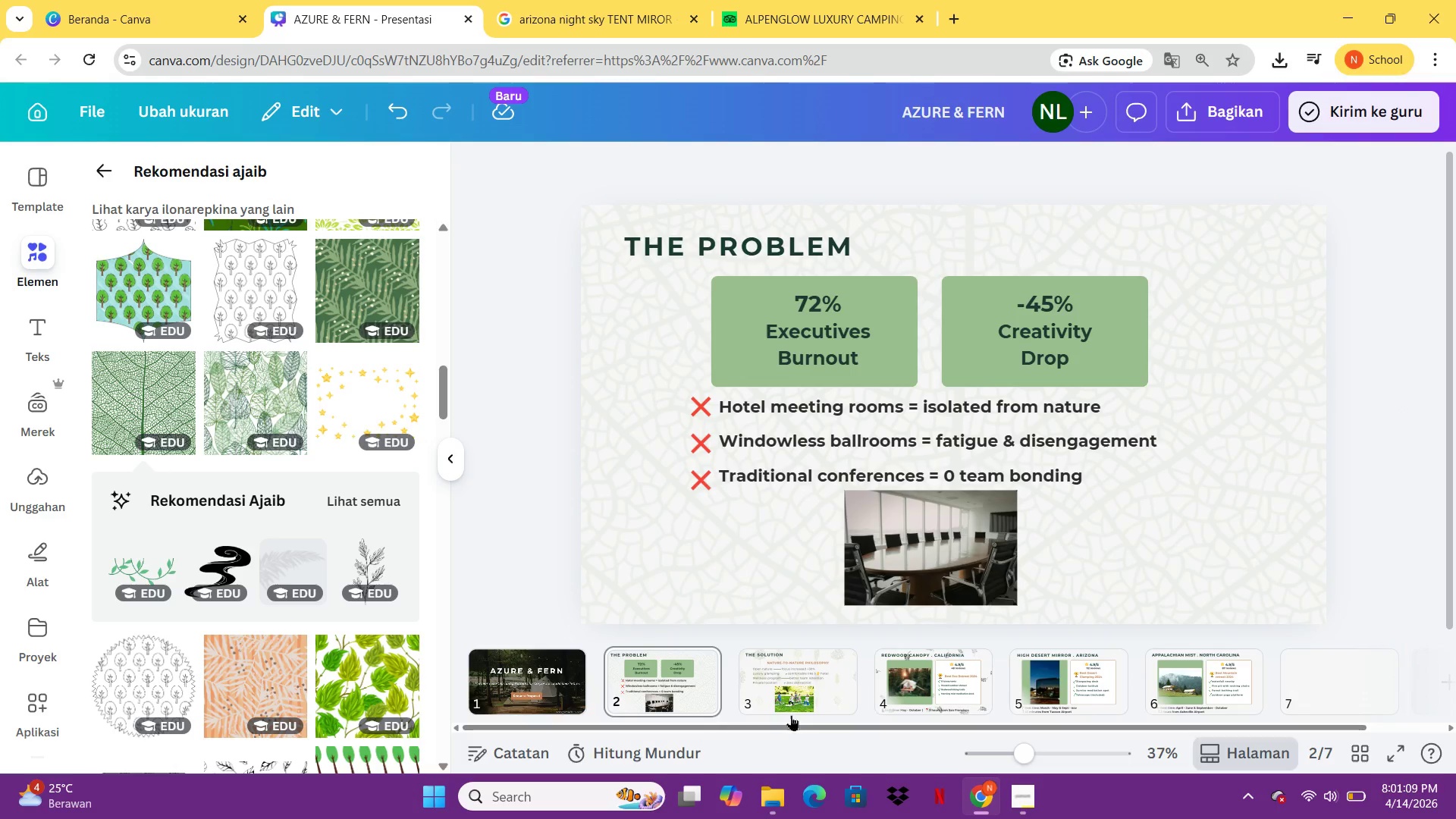 
left_click([743, 690])
 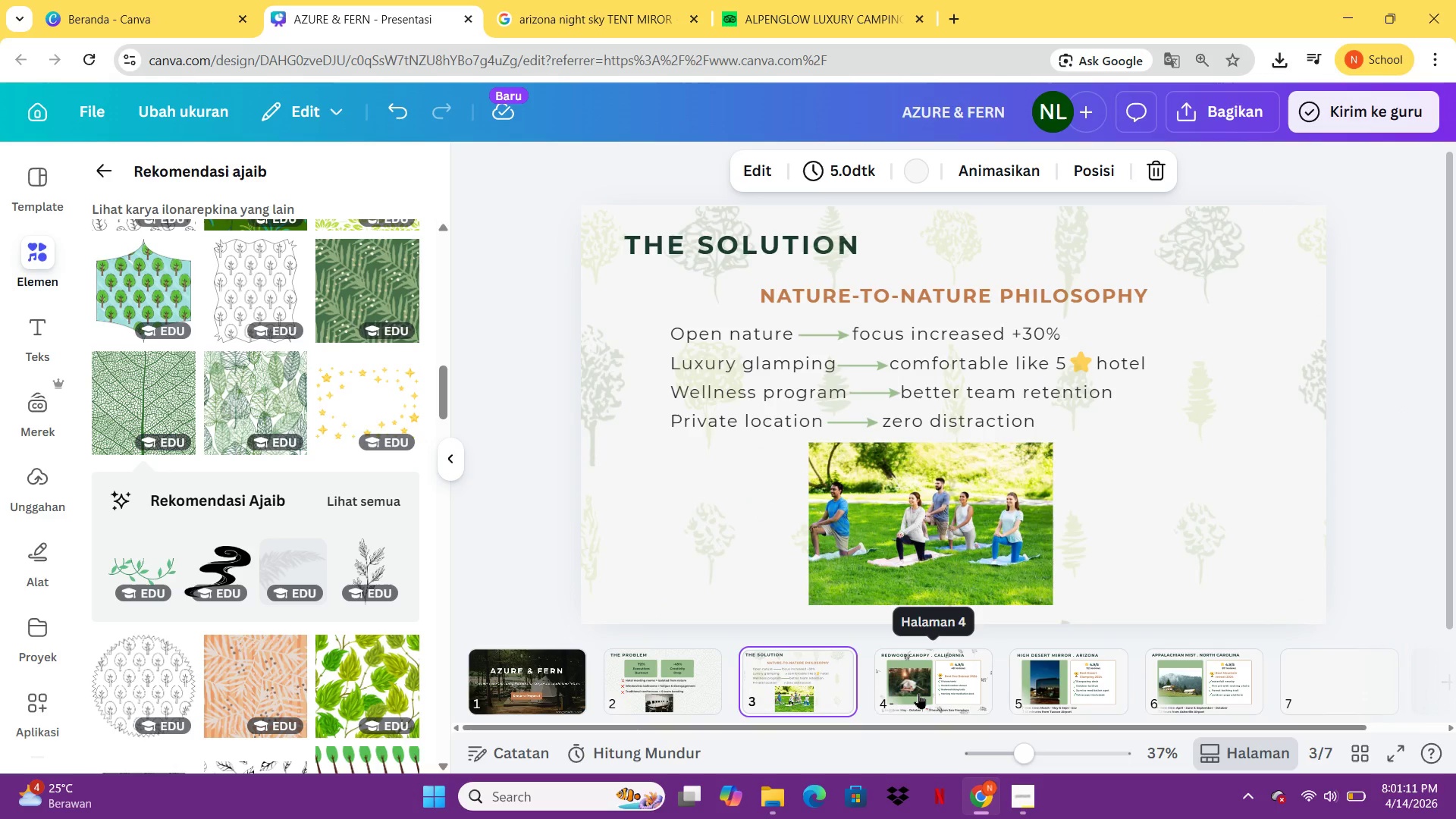 
left_click([918, 693])
 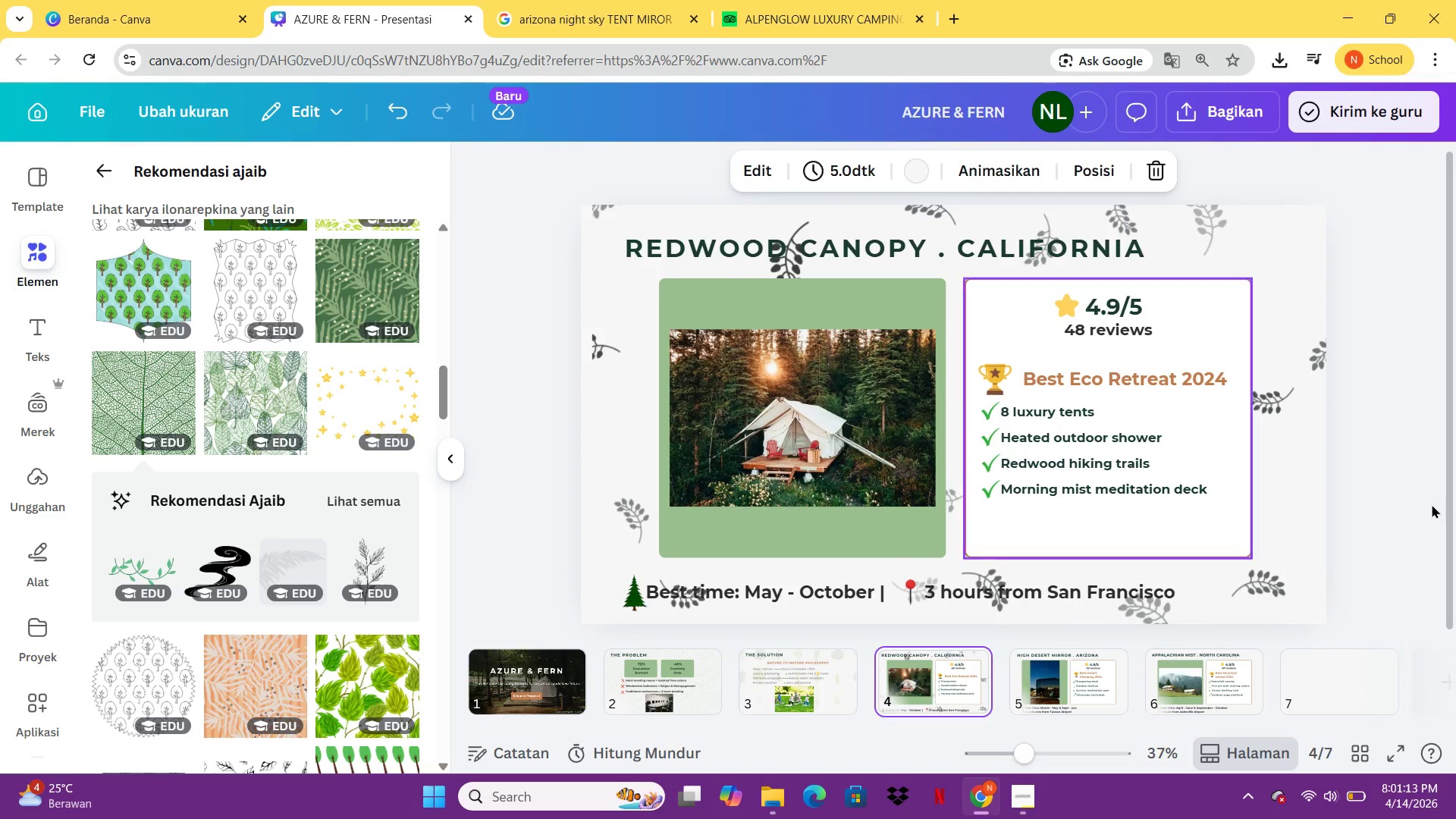 
left_click([1279, 531])
 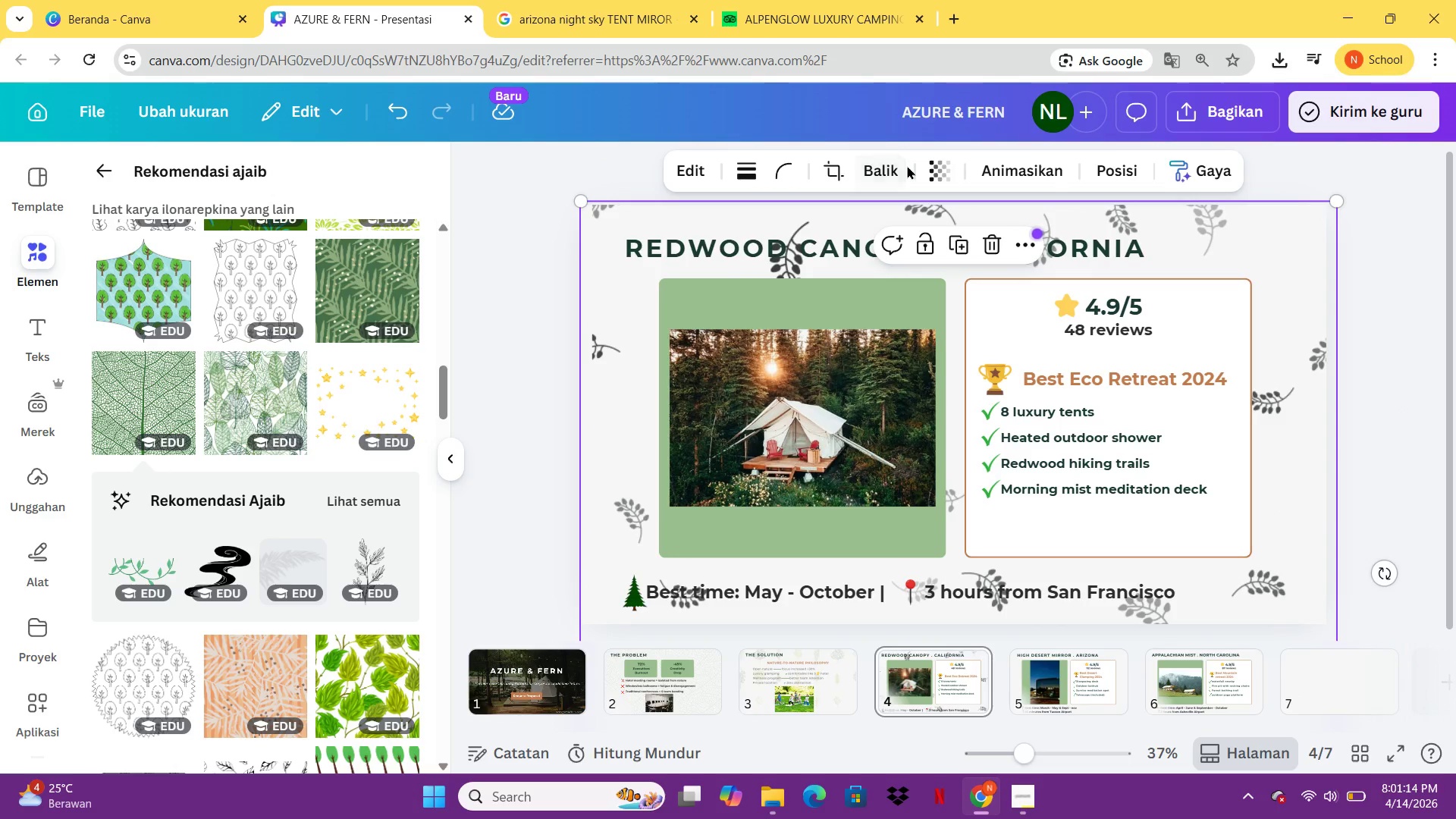 
left_click([936, 170])
 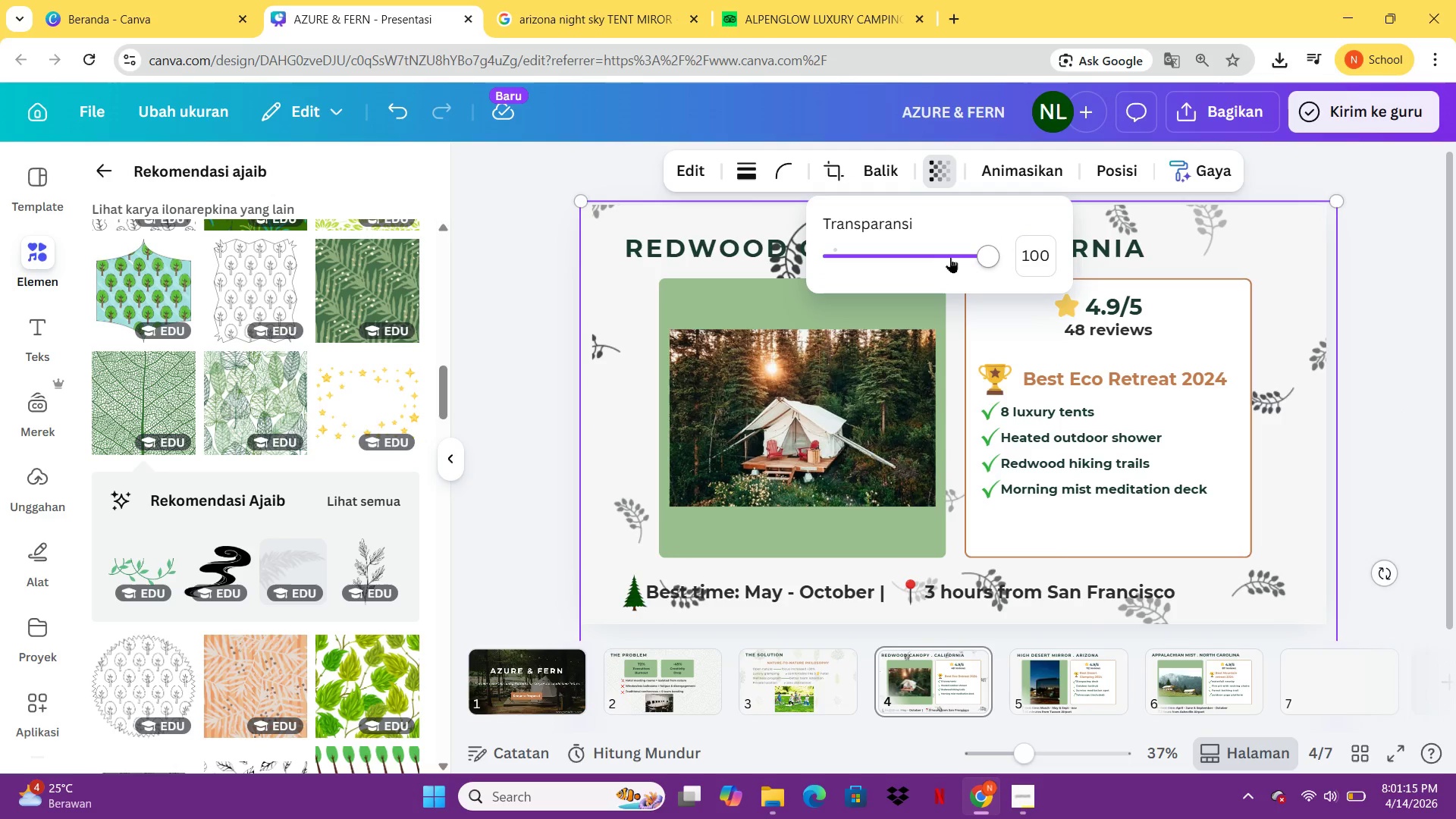 
left_click_drag(start_coordinate=[953, 255], to_coordinate=[871, 269])
 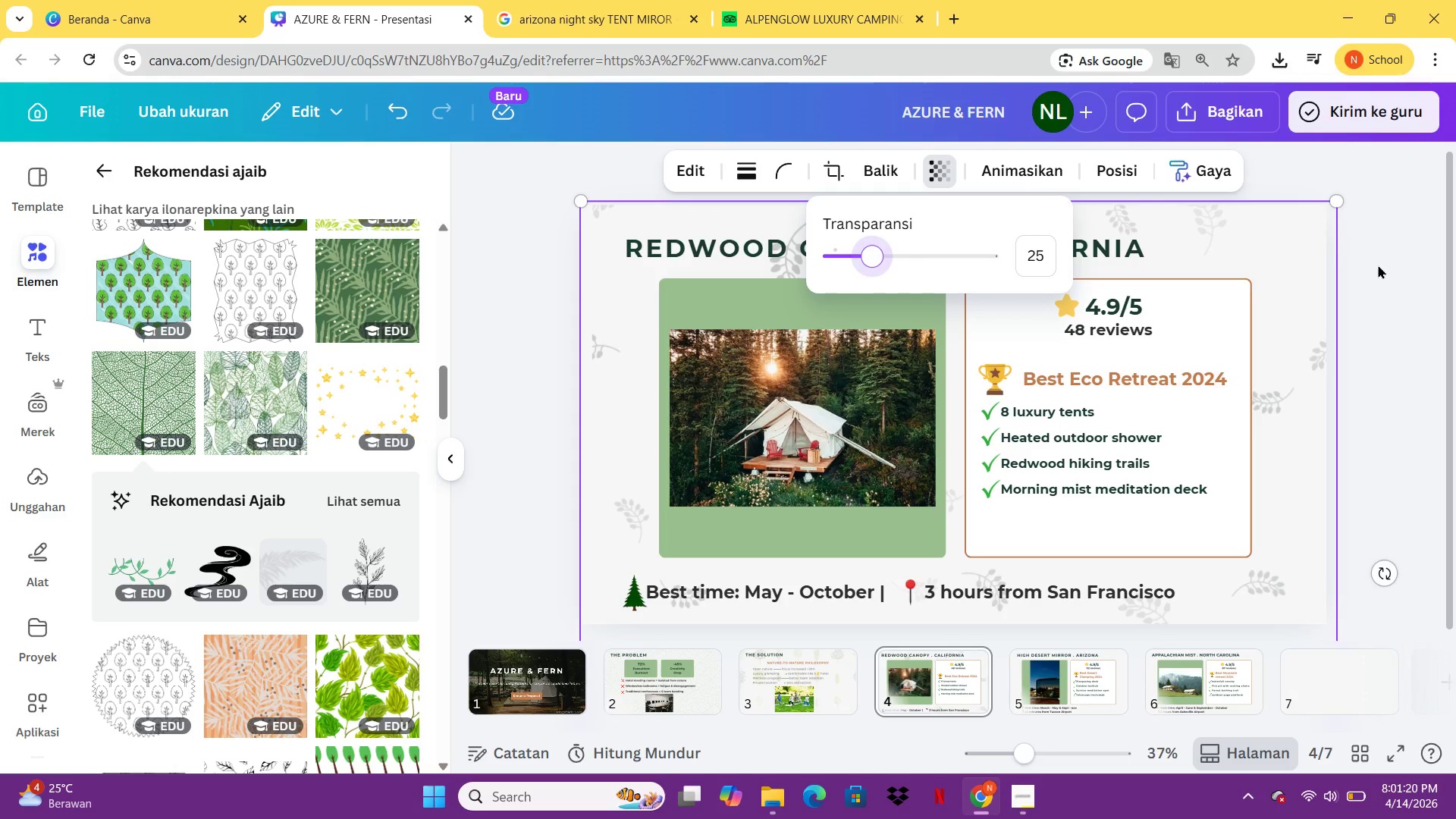 
left_click([1382, 264])
 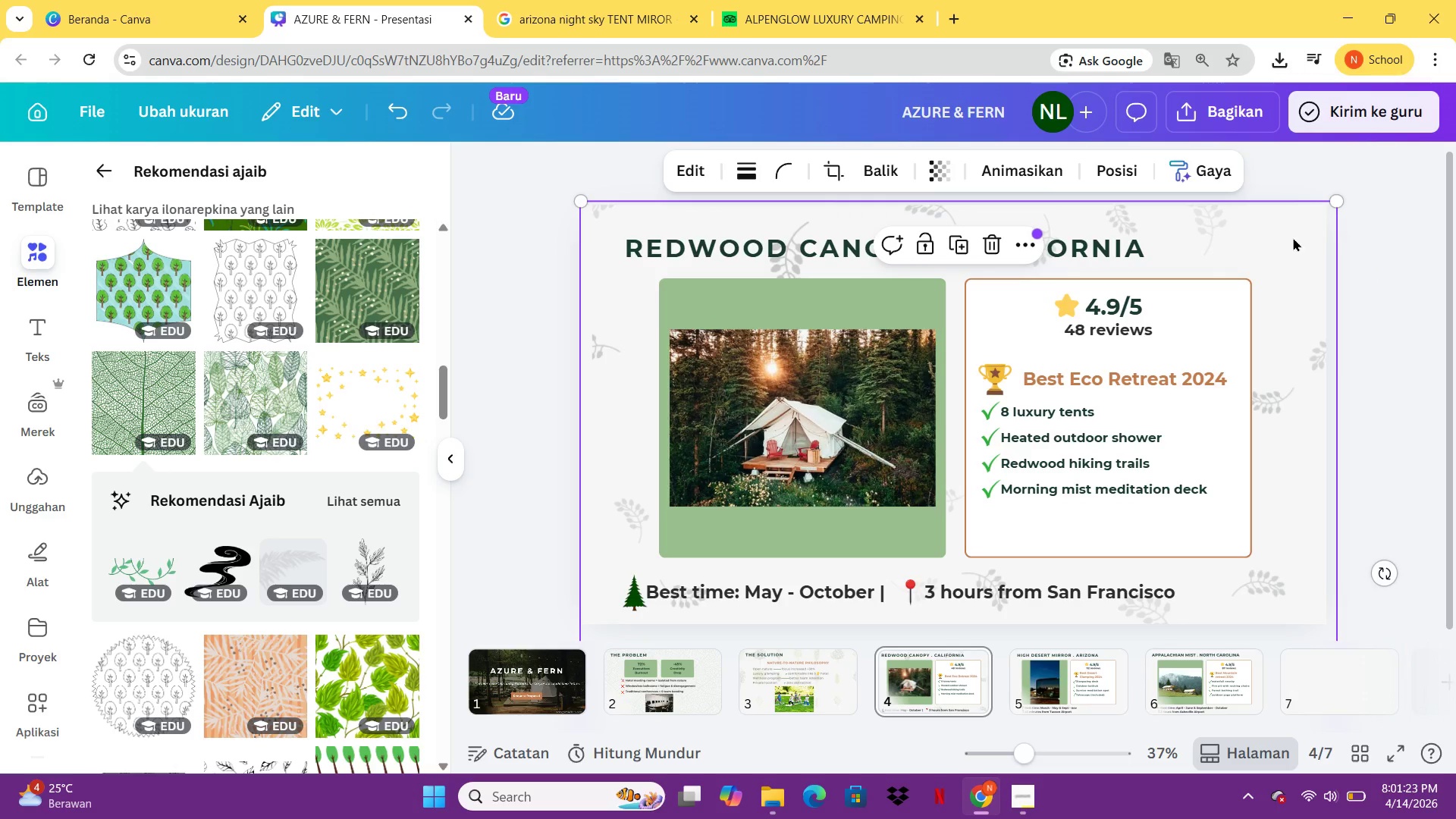 
left_click([1087, 683])
 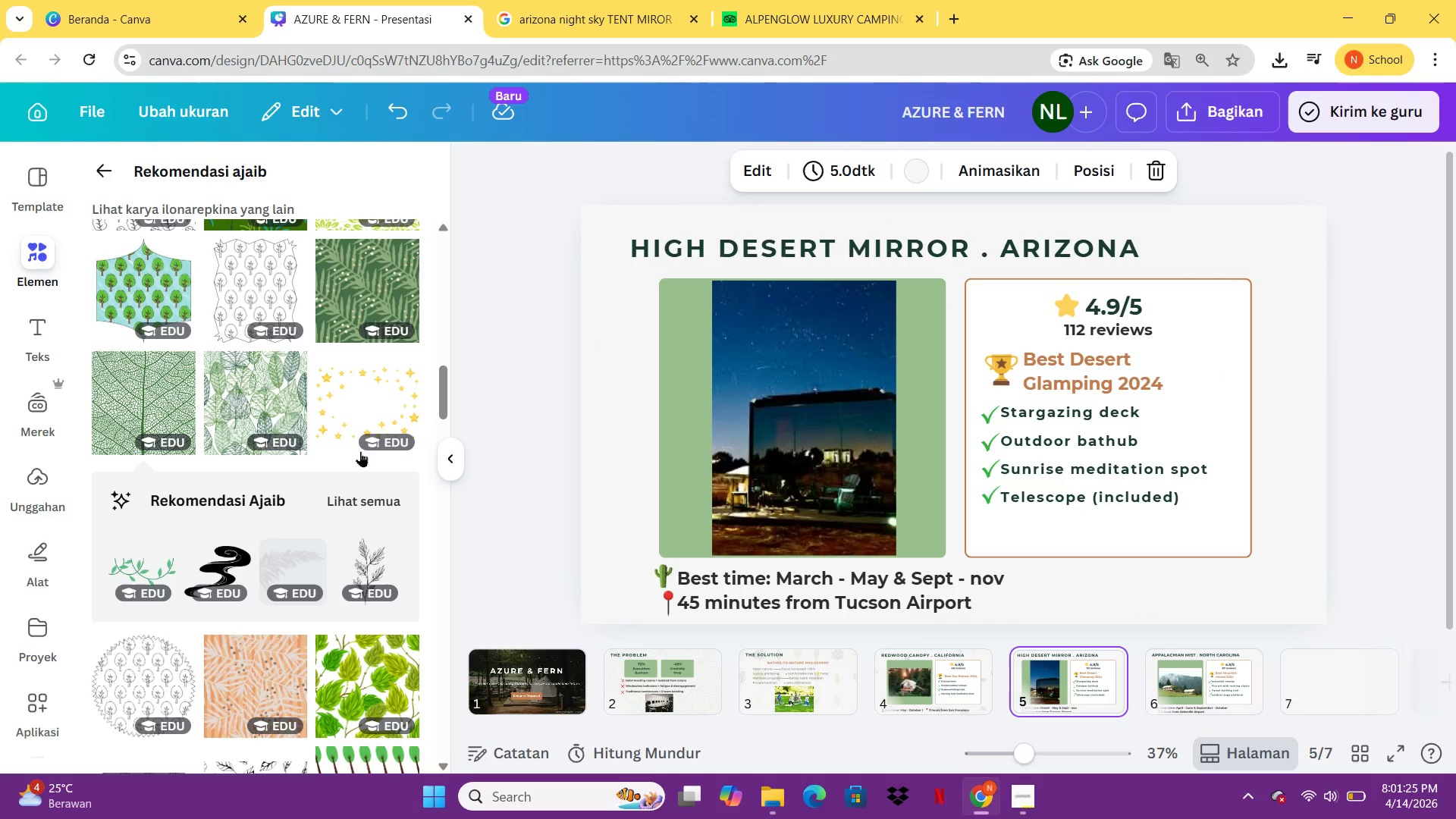 
scroll: coordinate [336, 448], scroll_direction: down, amount: 11.0
 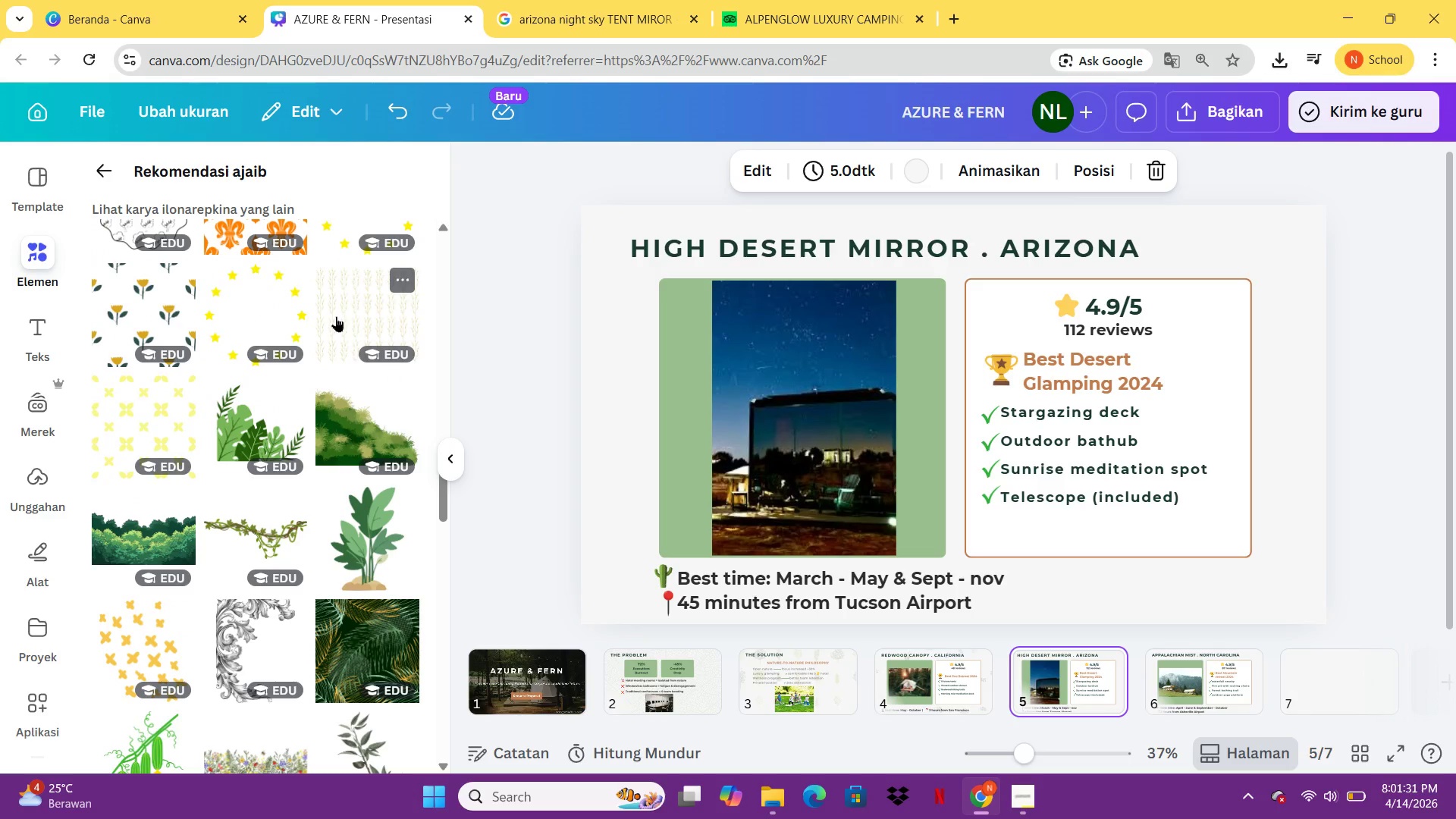 
left_click([336, 316])
 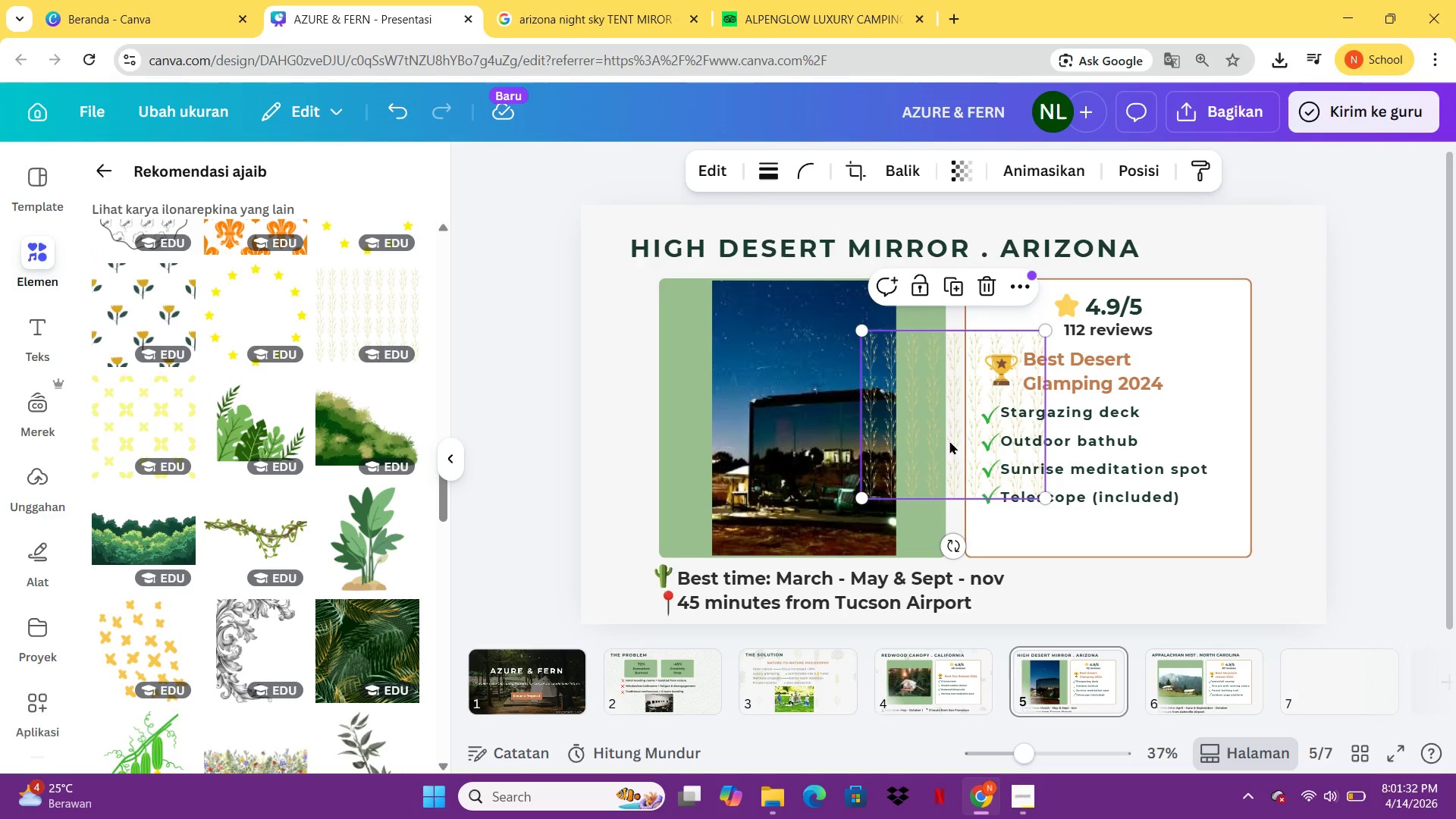 
left_click_drag(start_coordinate=[951, 435], to_coordinate=[682, 348])
 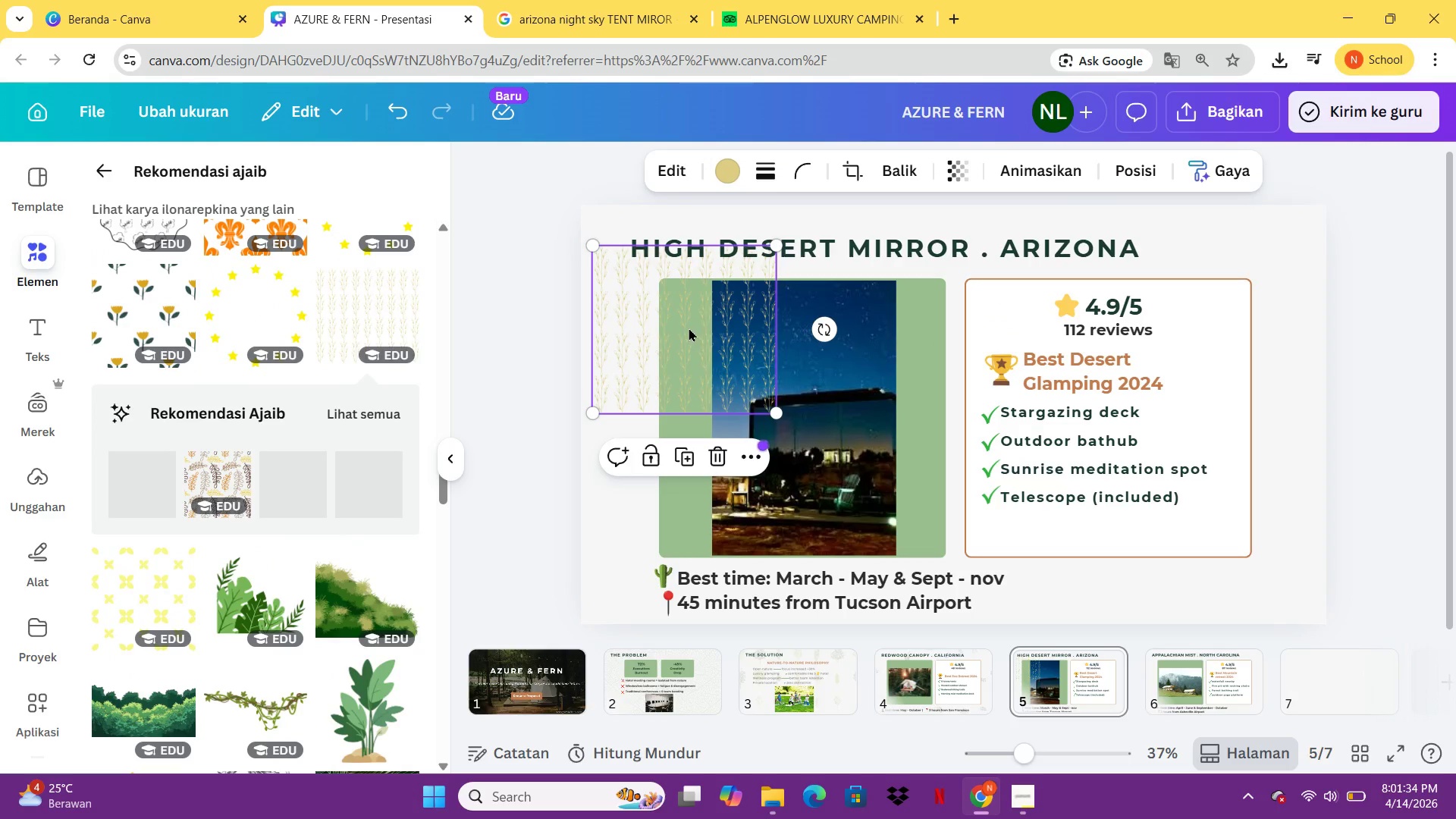 
left_click_drag(start_coordinate=[685, 319], to_coordinate=[673, 275])
 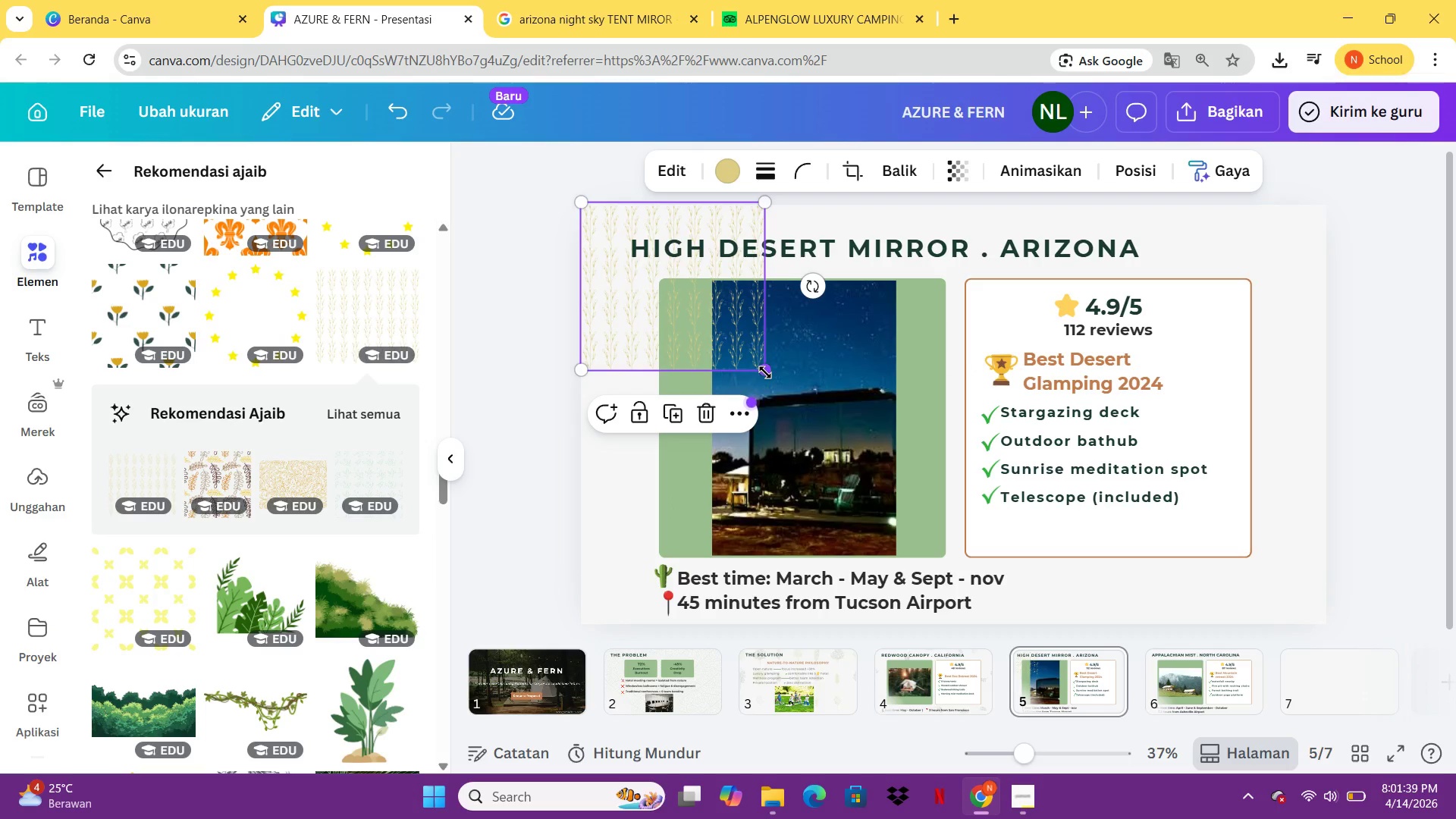 
left_click_drag(start_coordinate=[765, 372], to_coordinate=[1429, 772])
 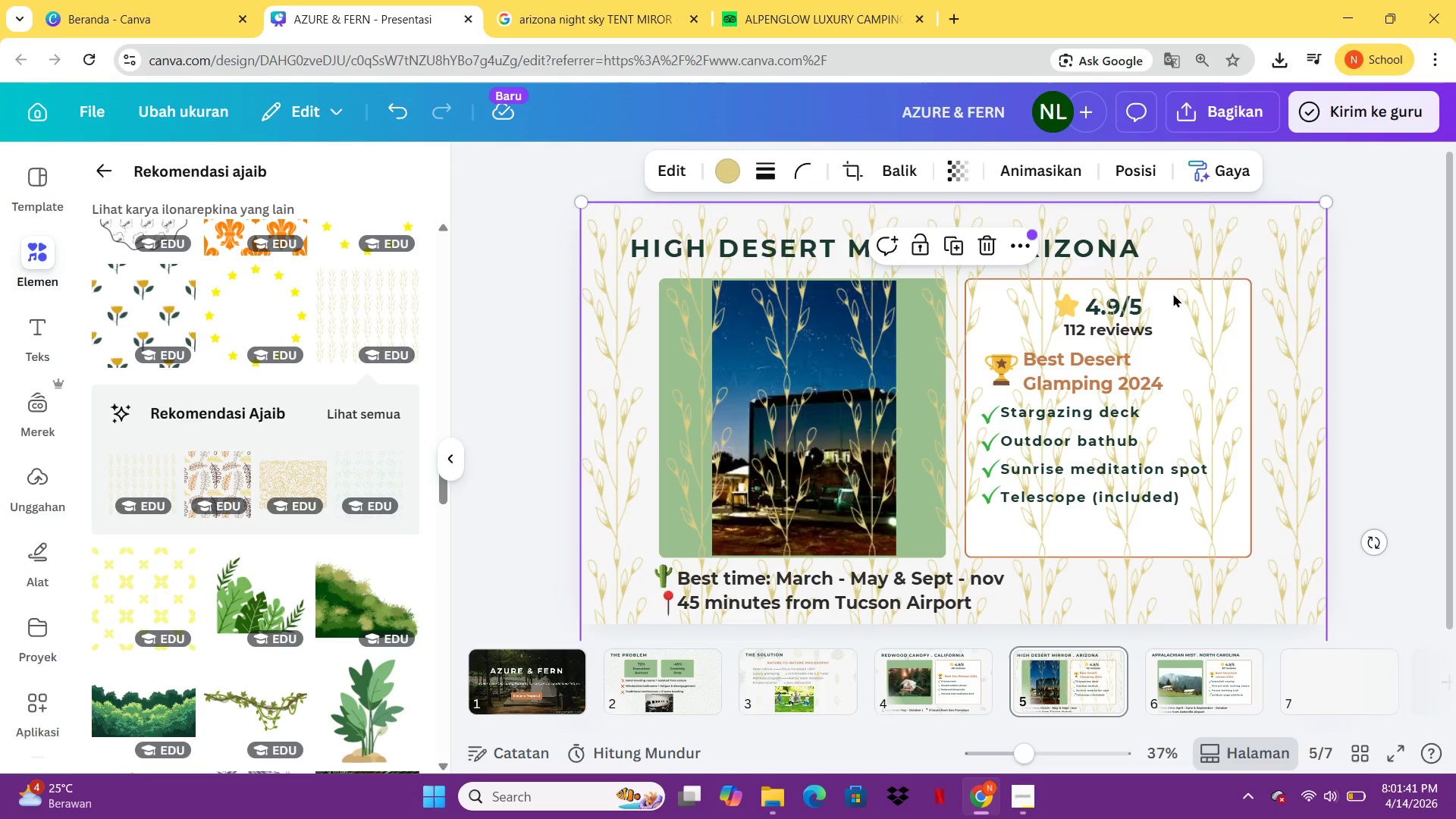 
right_click([1180, 250])
 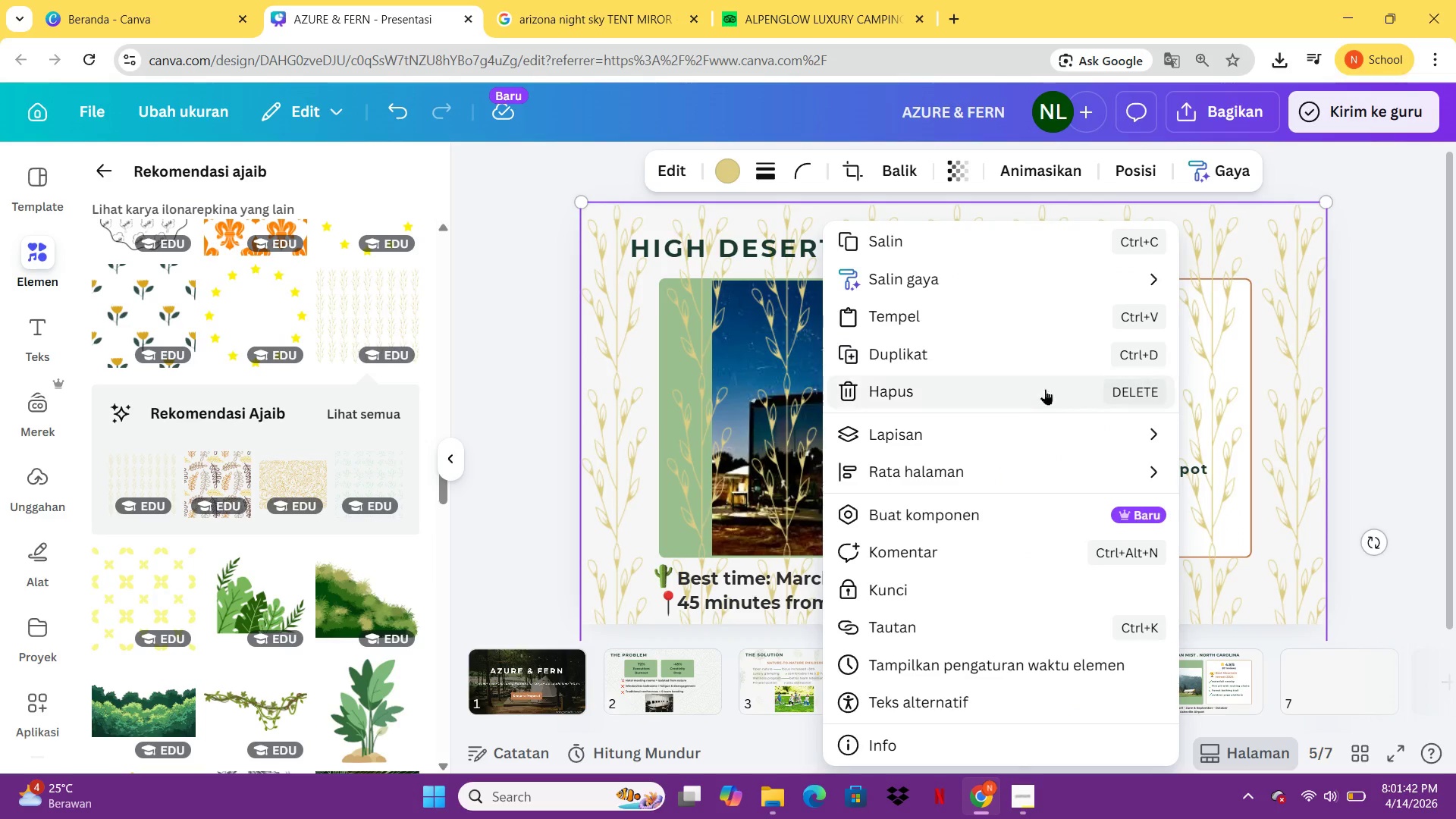 
left_click([1018, 424])
 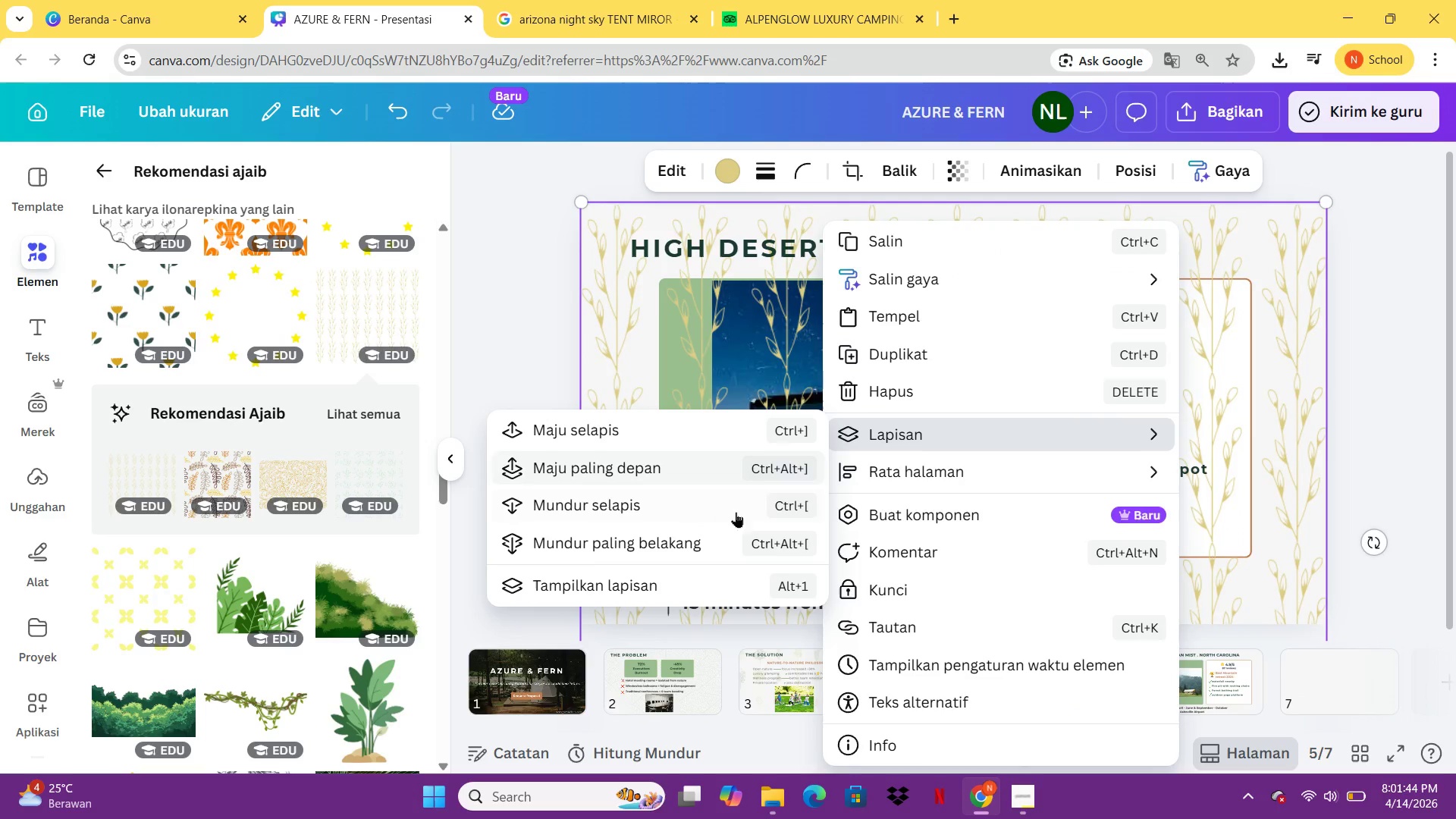 
left_click([708, 533])
 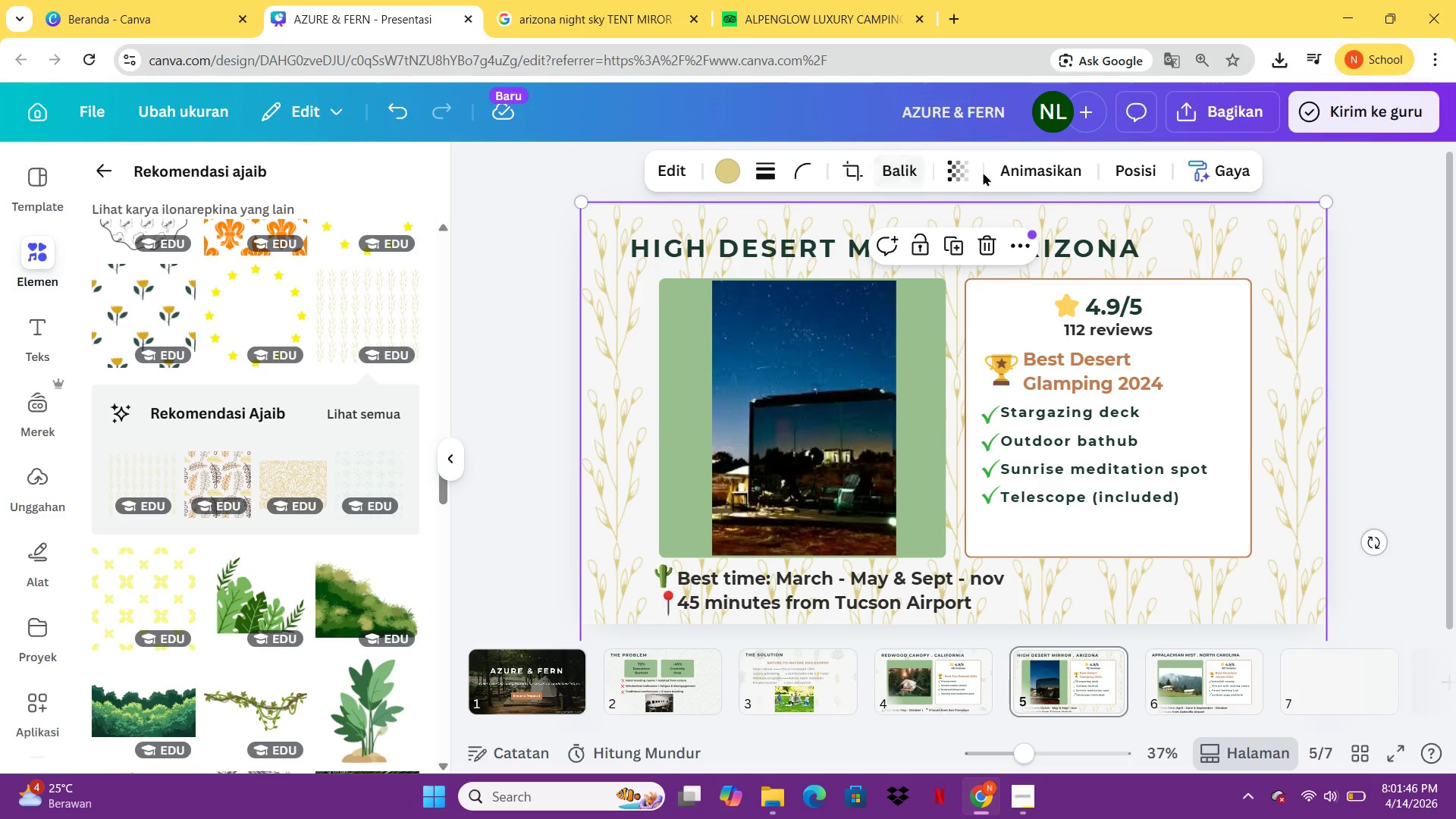 
left_click([960, 172])
 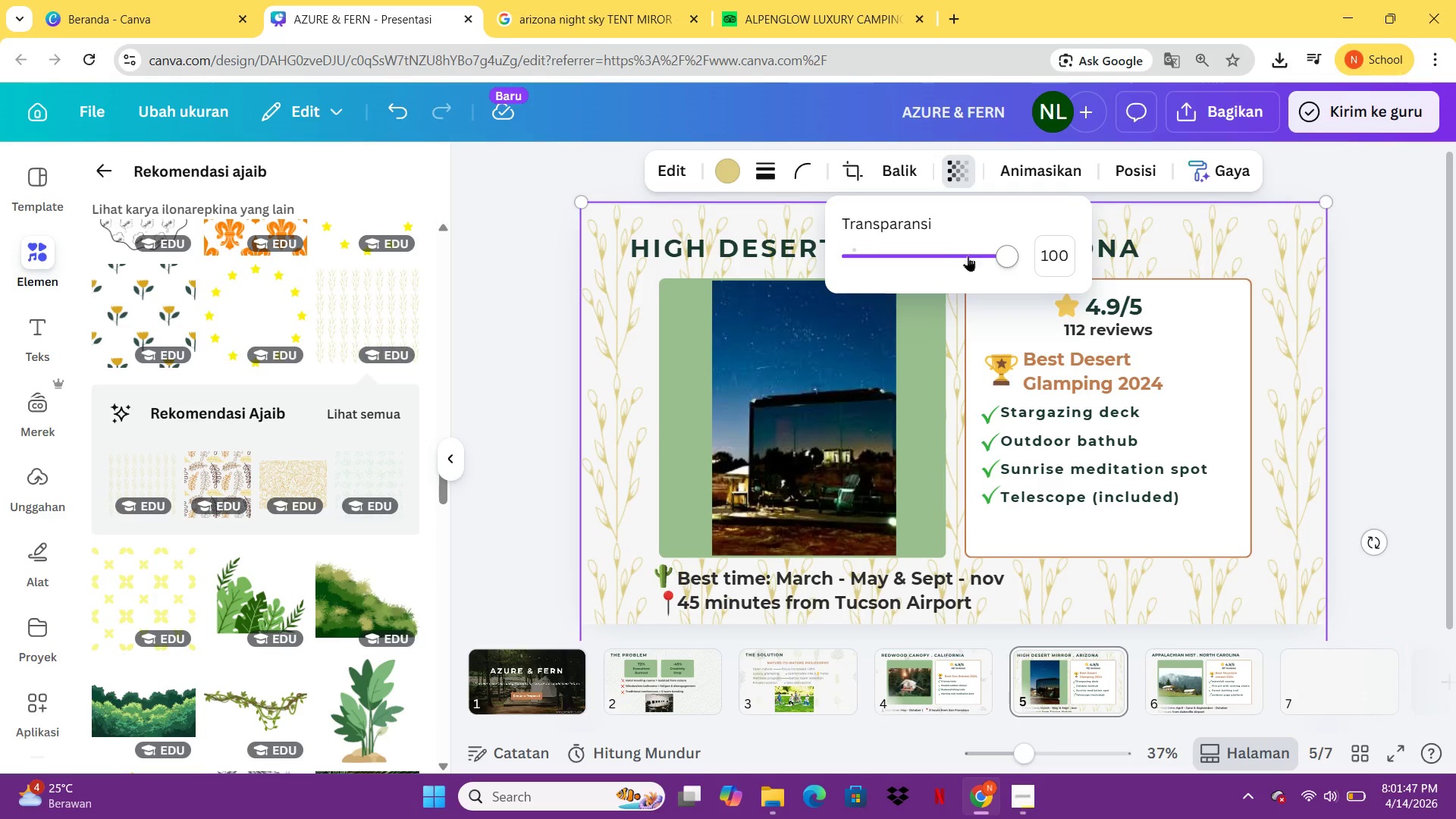 
left_click_drag(start_coordinate=[986, 252], to_coordinate=[893, 253])
 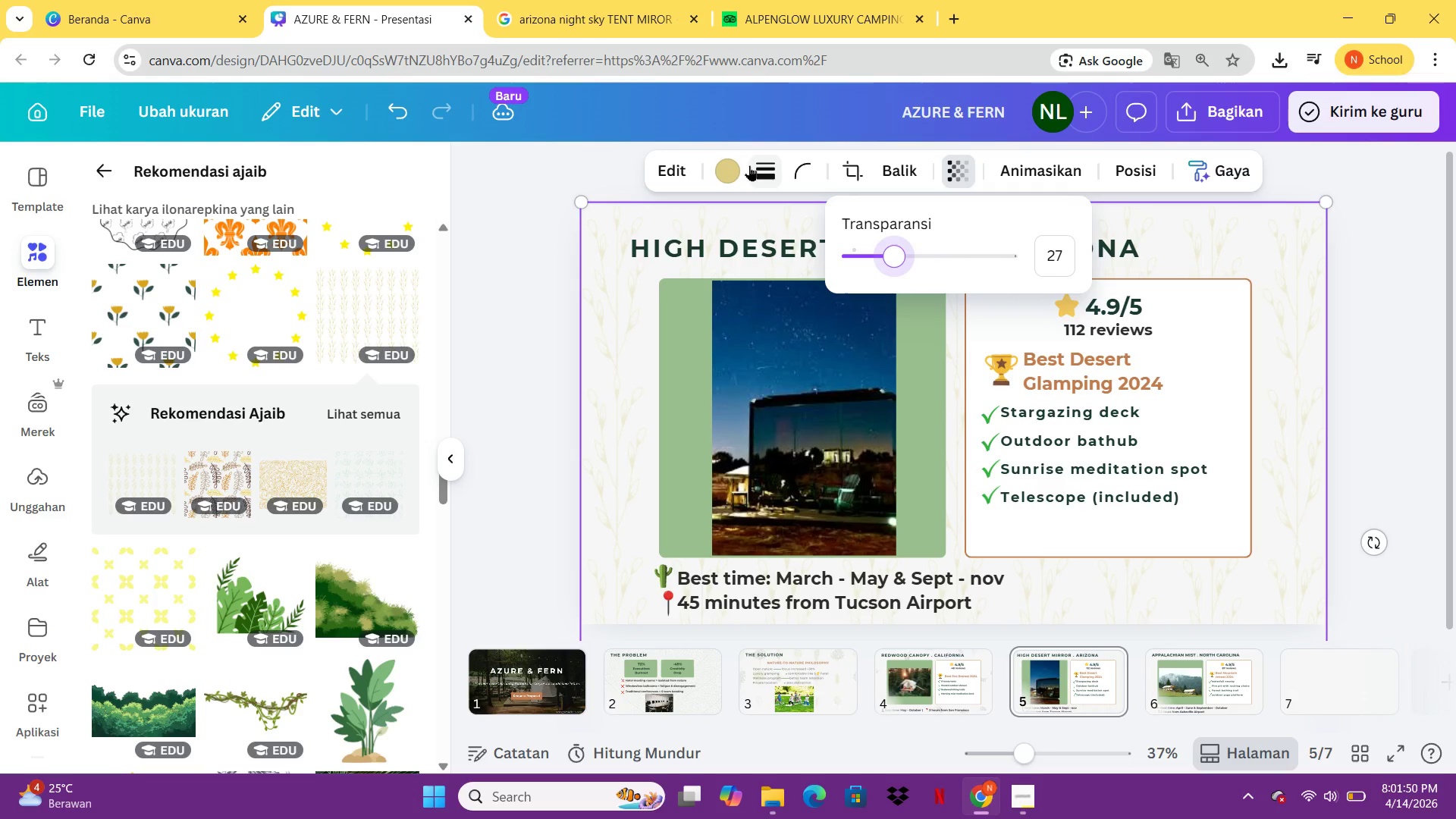 
left_click([743, 165])
 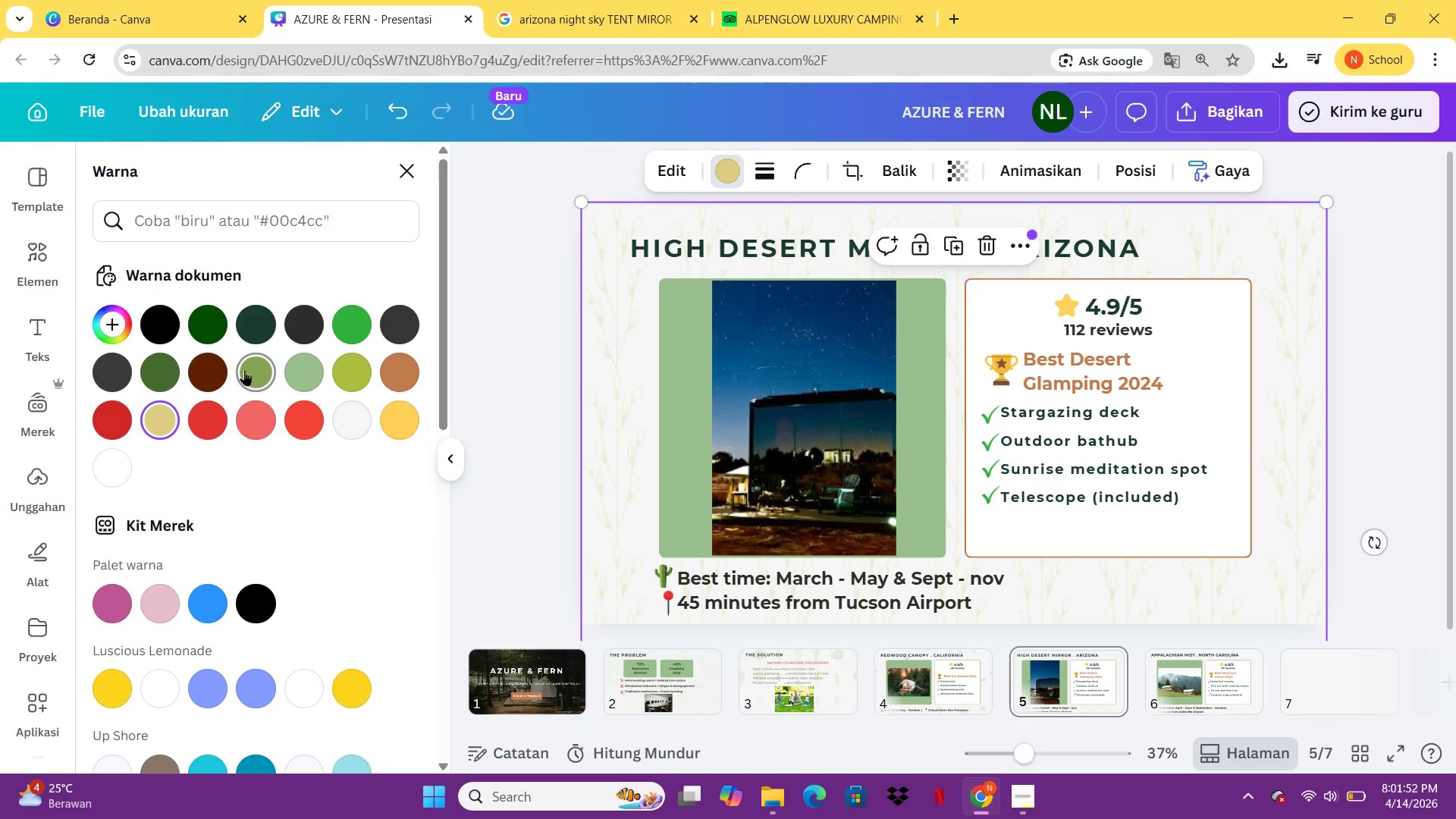 
left_click([209, 322])
 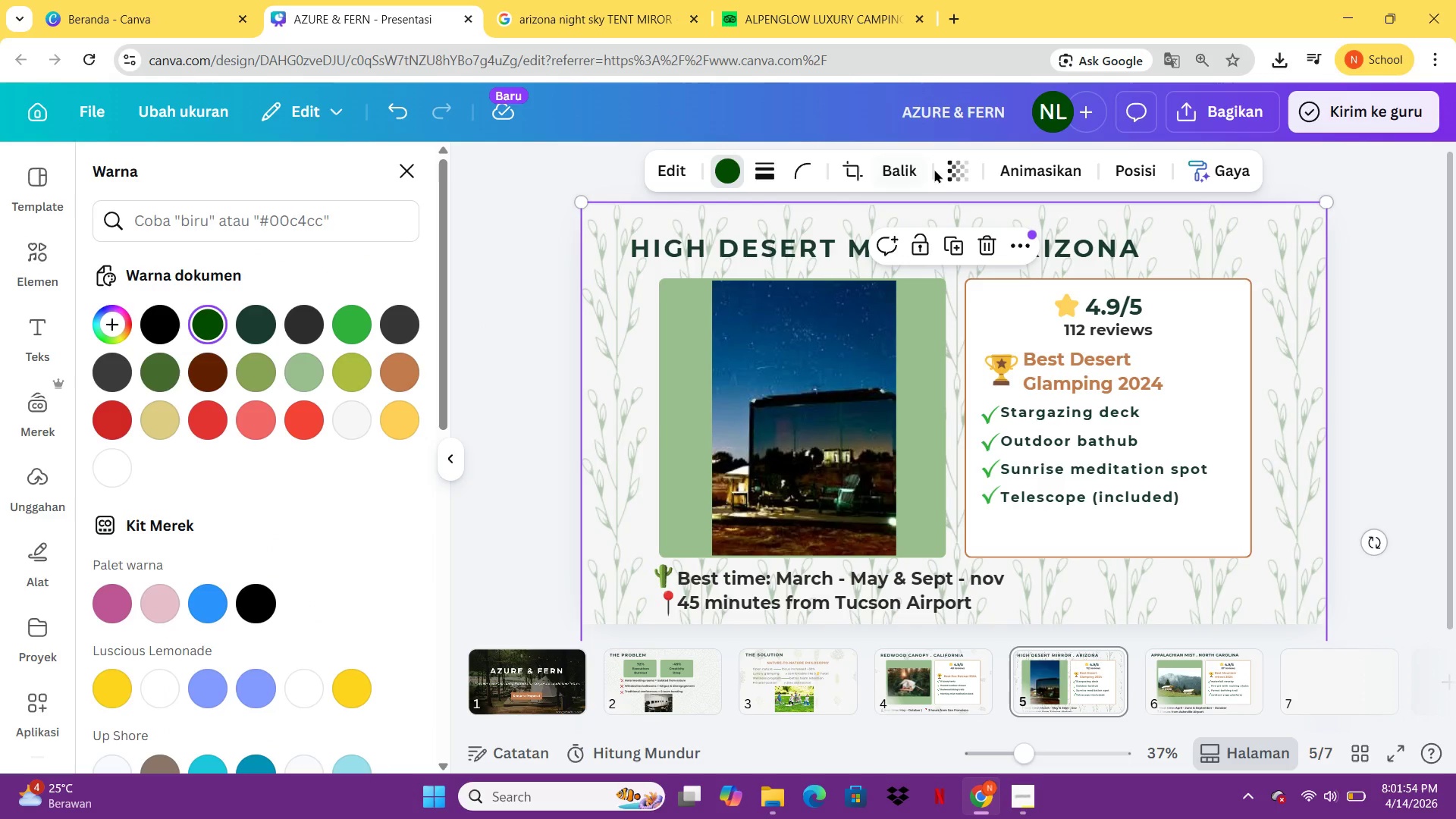 
double_click([947, 169])
 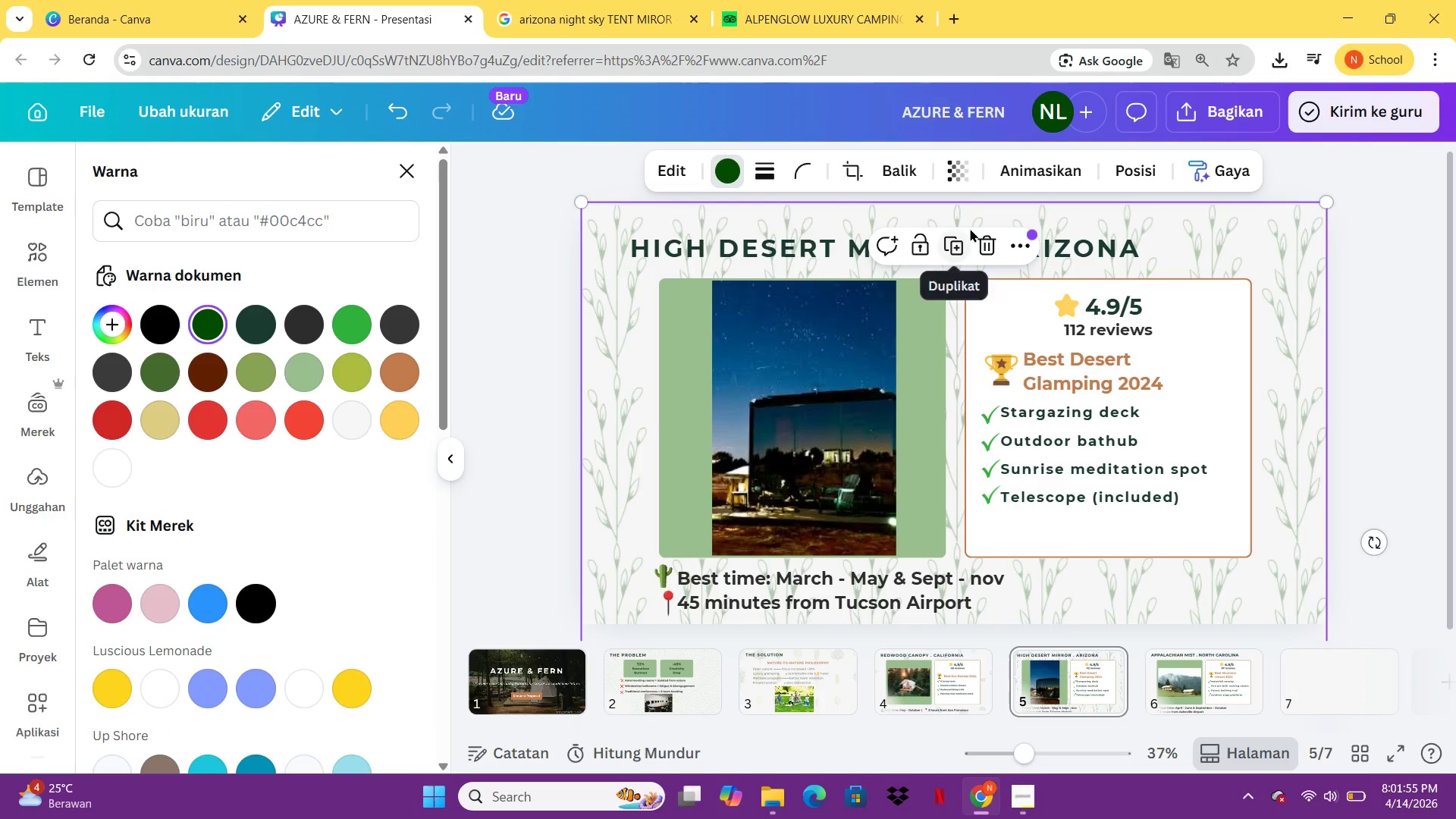 
double_click([962, 181])
 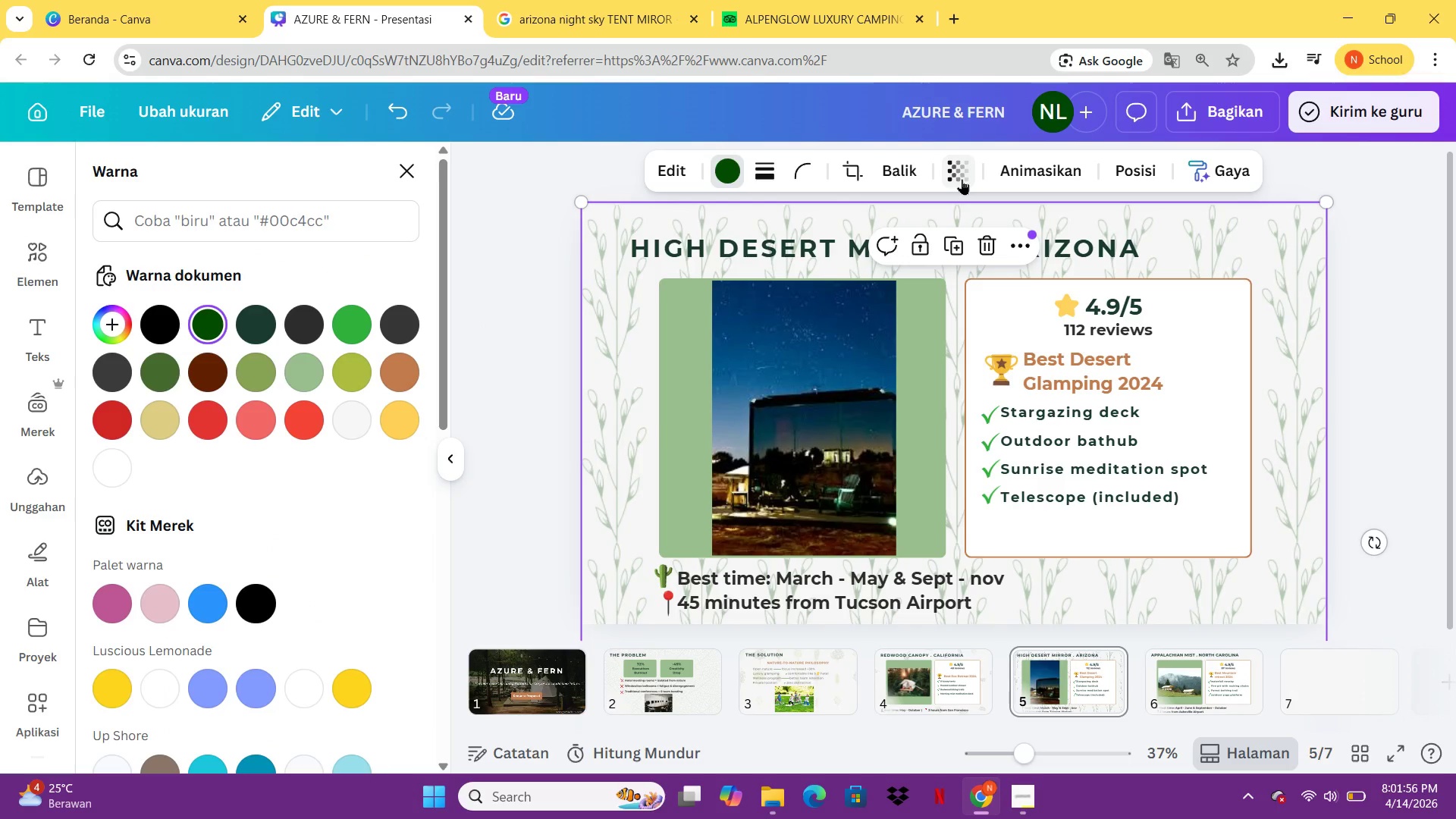 
left_click([962, 179])
 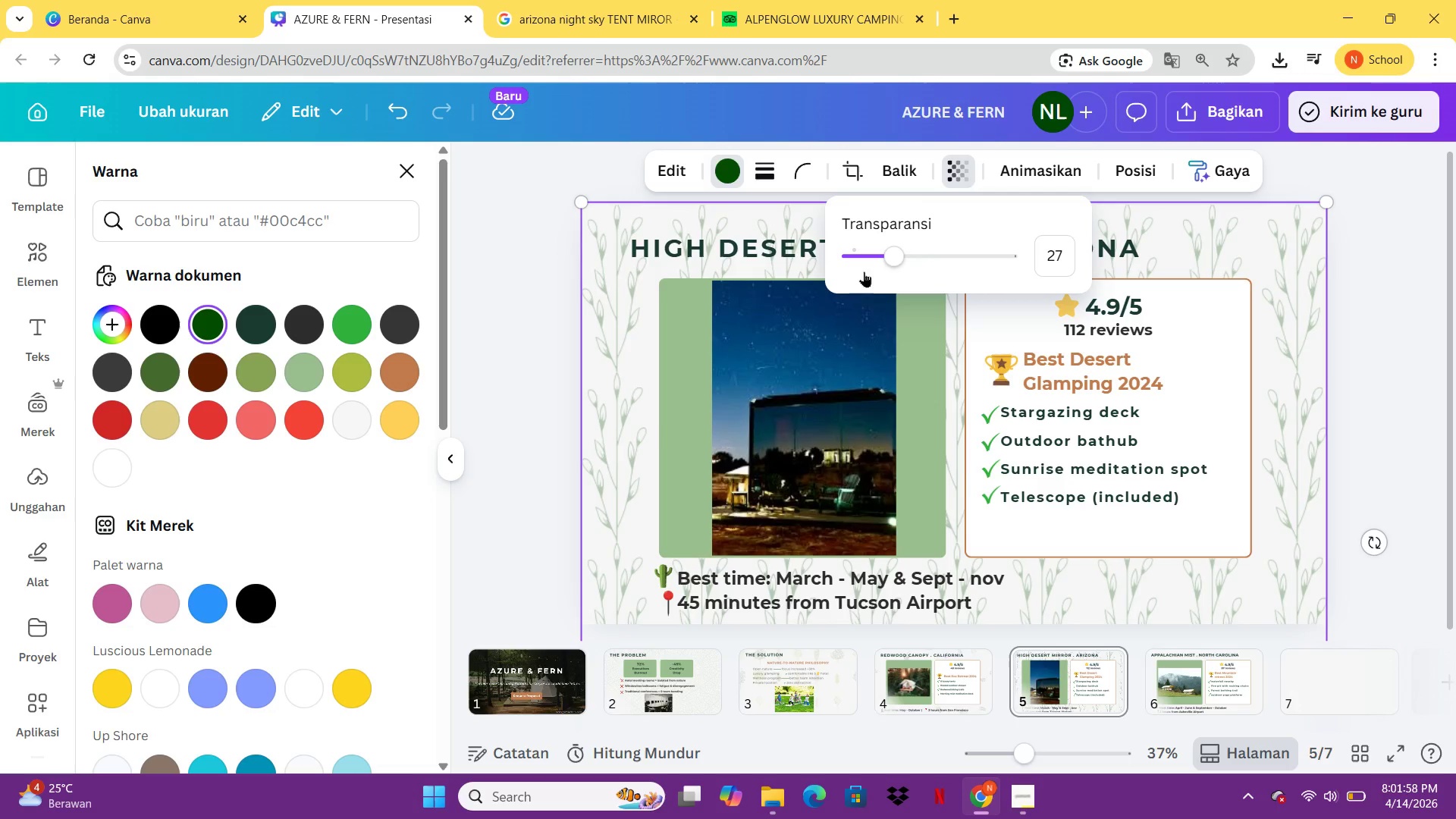 
left_click_drag(start_coordinate=[881, 254], to_coordinate=[870, 254])
 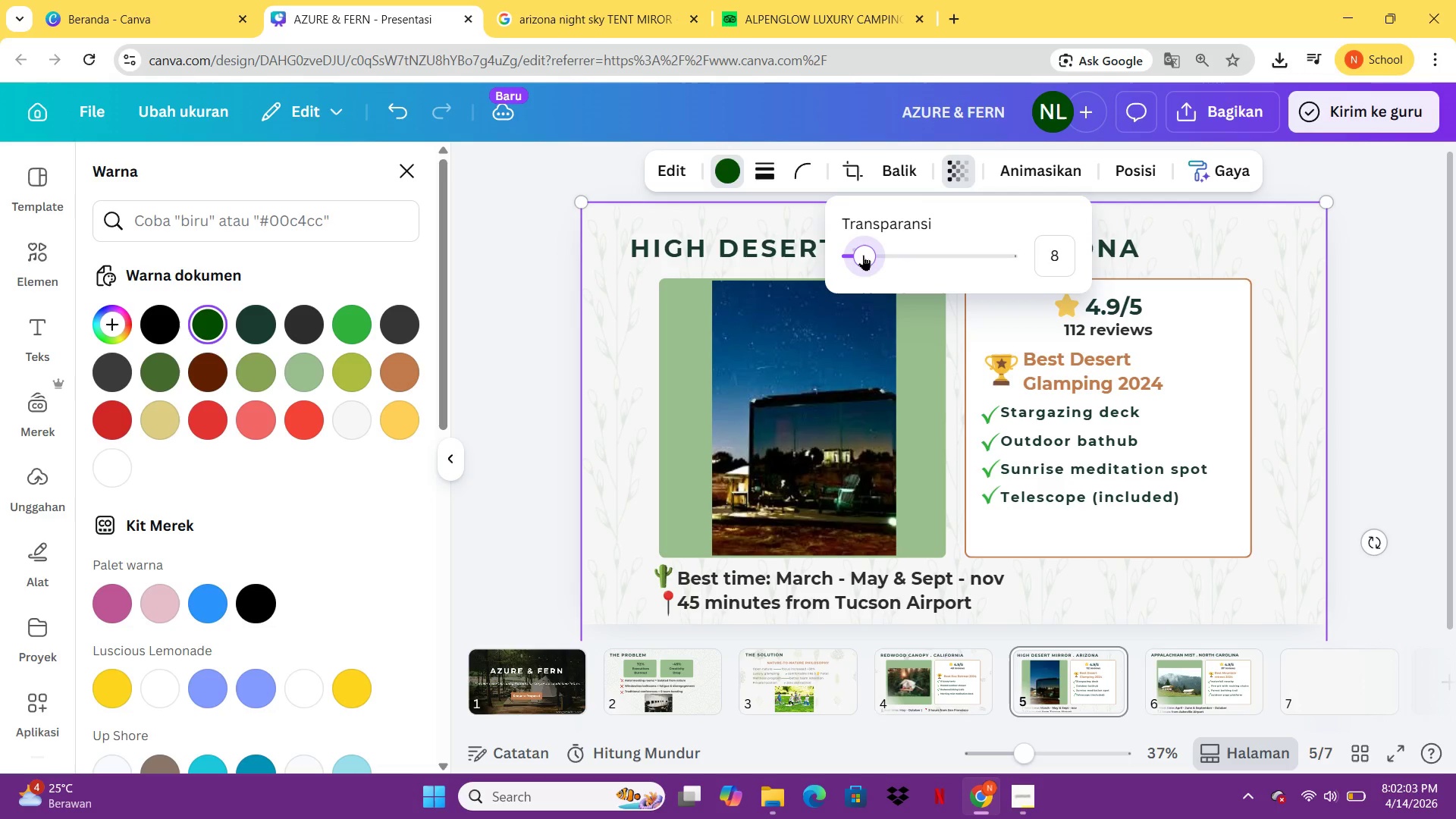 
left_click([1405, 287])
 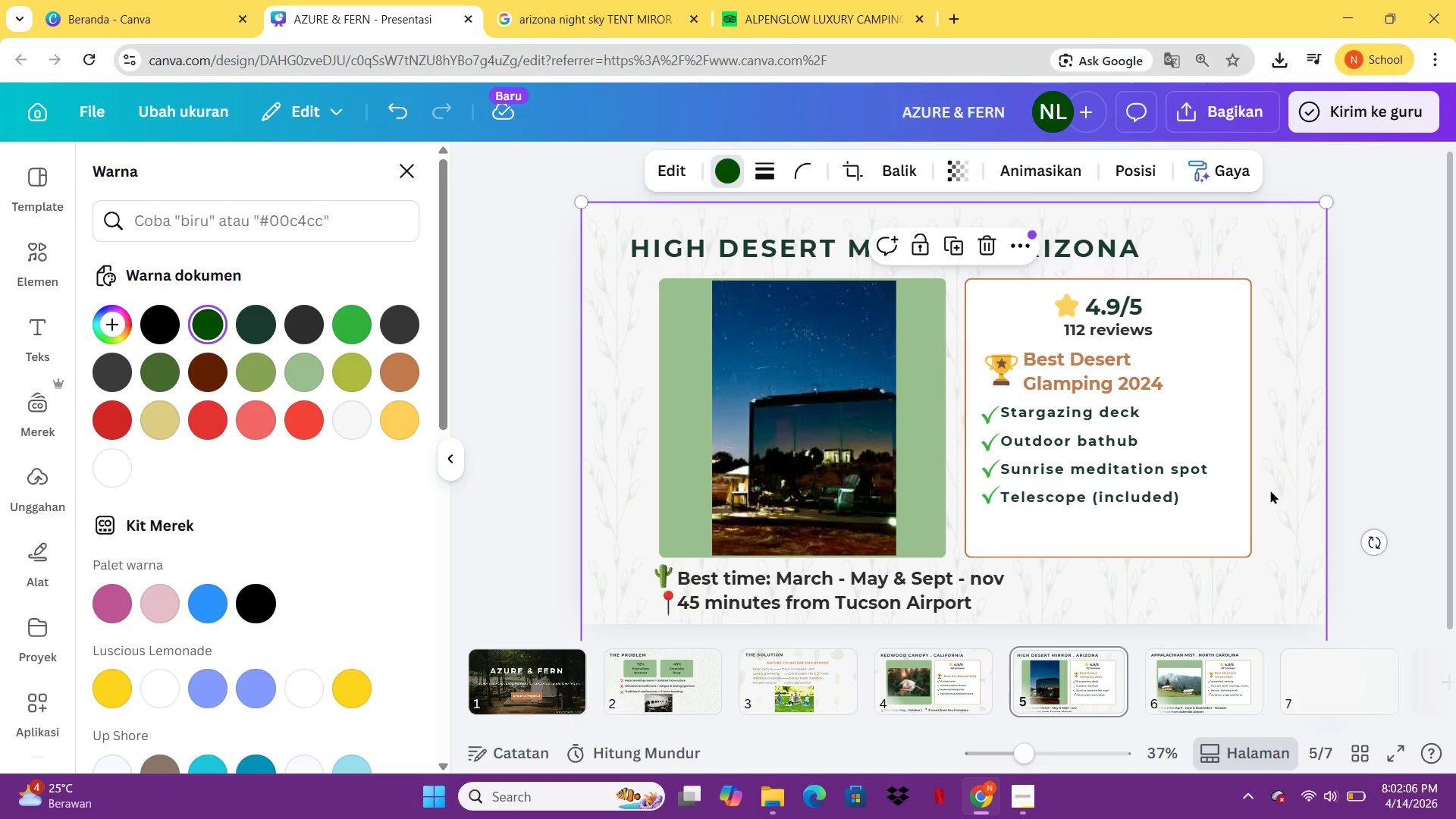 
left_click([1454, 375])
 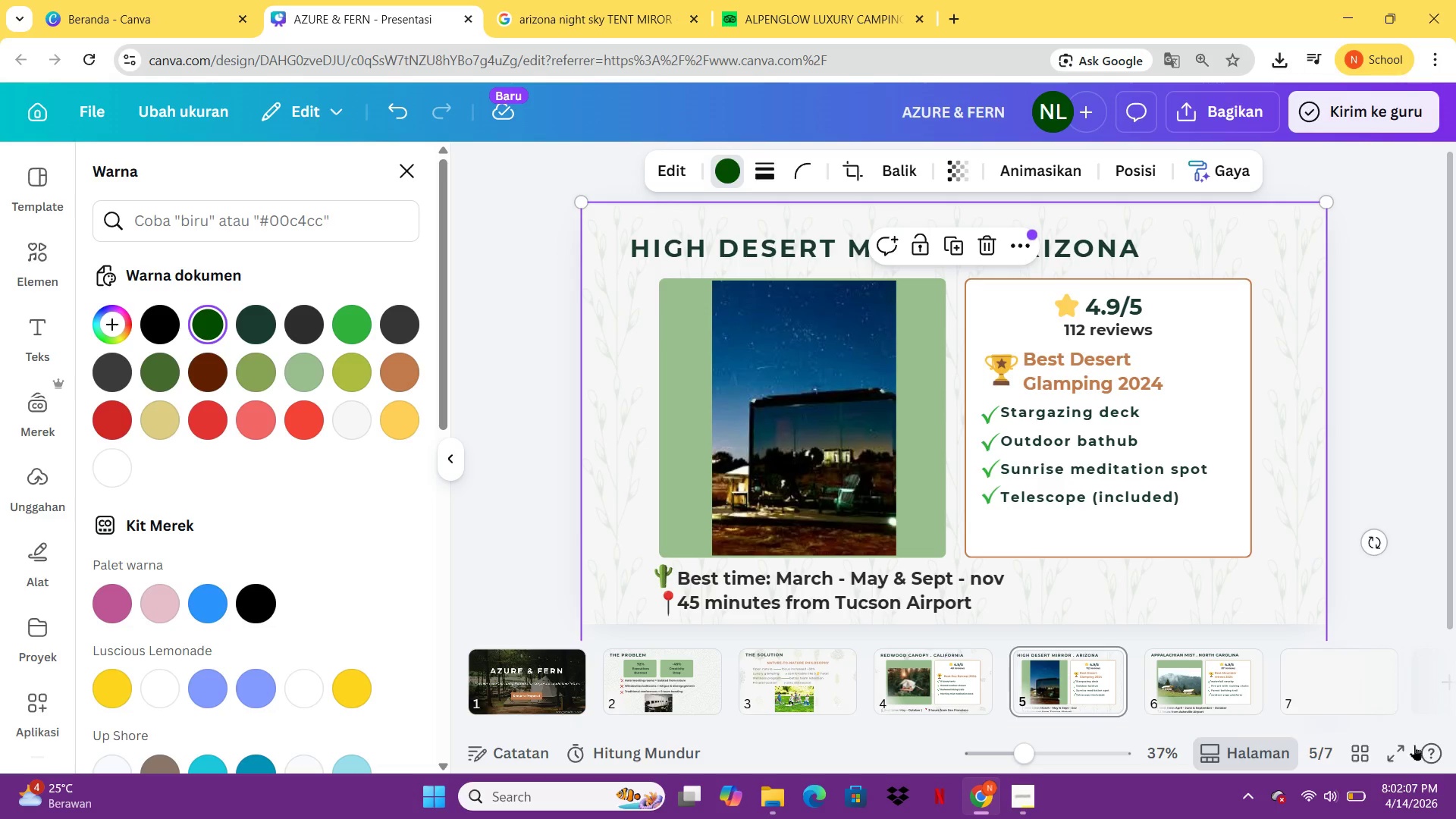 
left_click([1404, 742])
 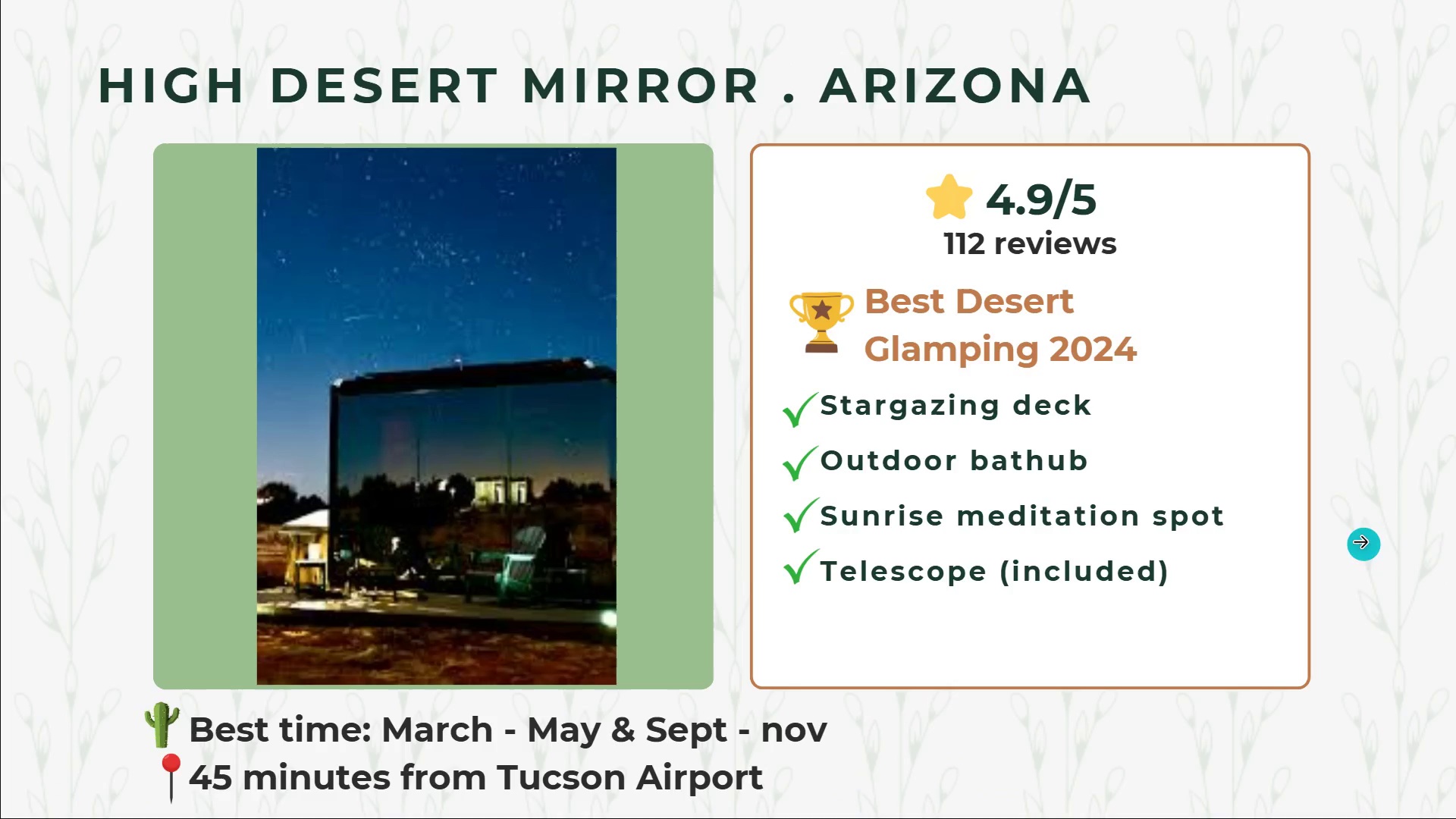 
wait(13.44)
 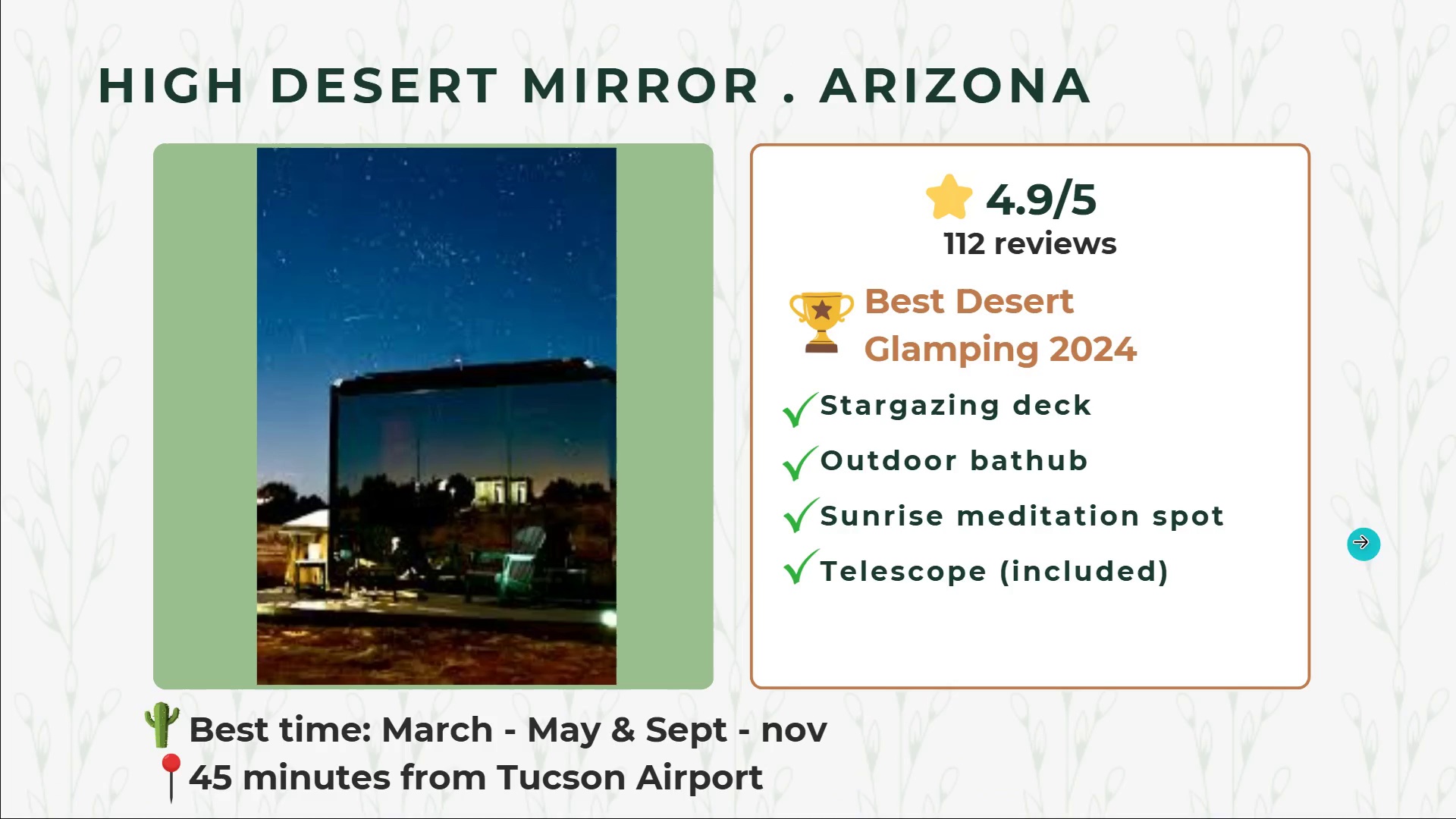 
key(Escape)
 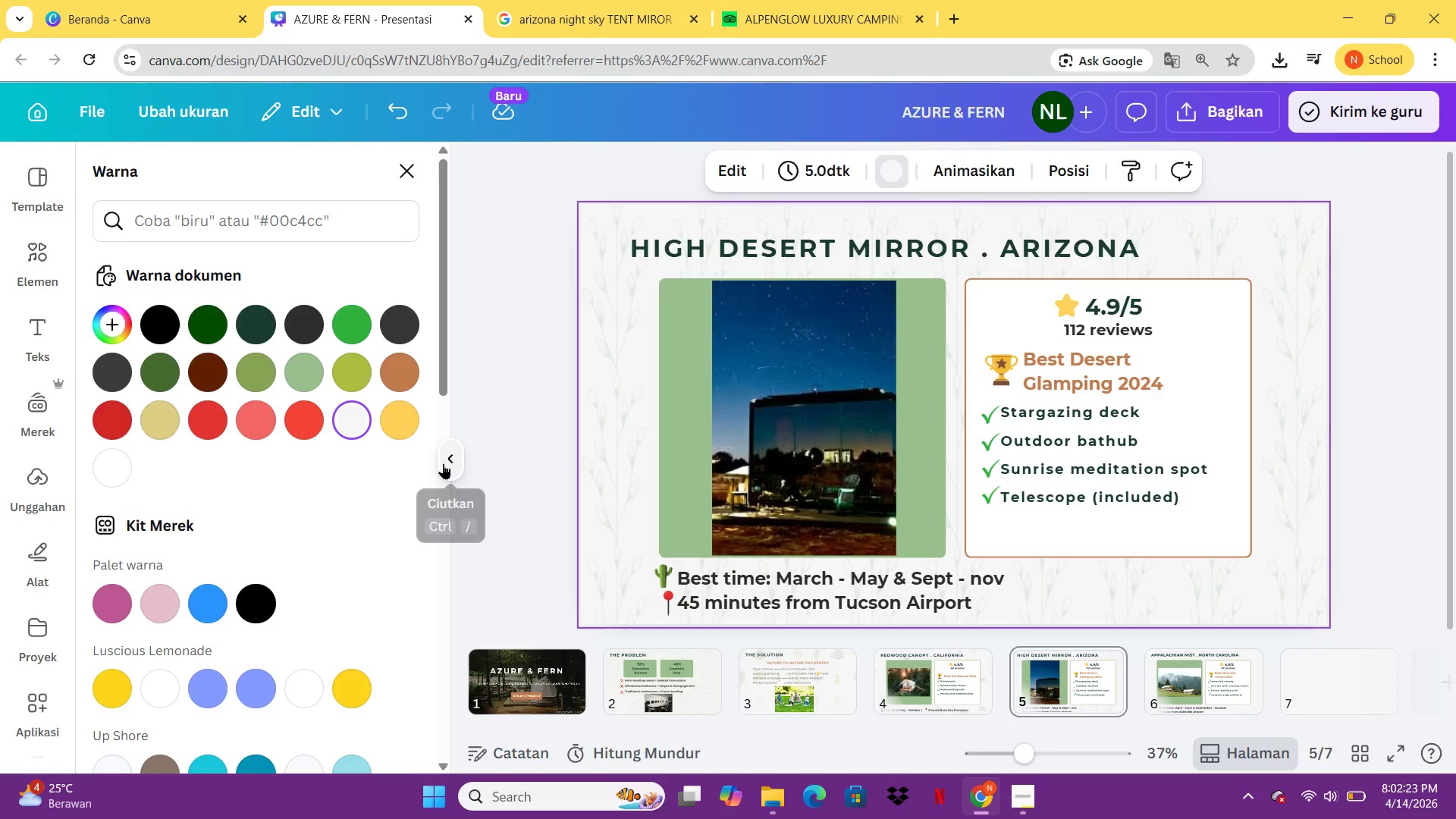 
left_click([443, 463])
 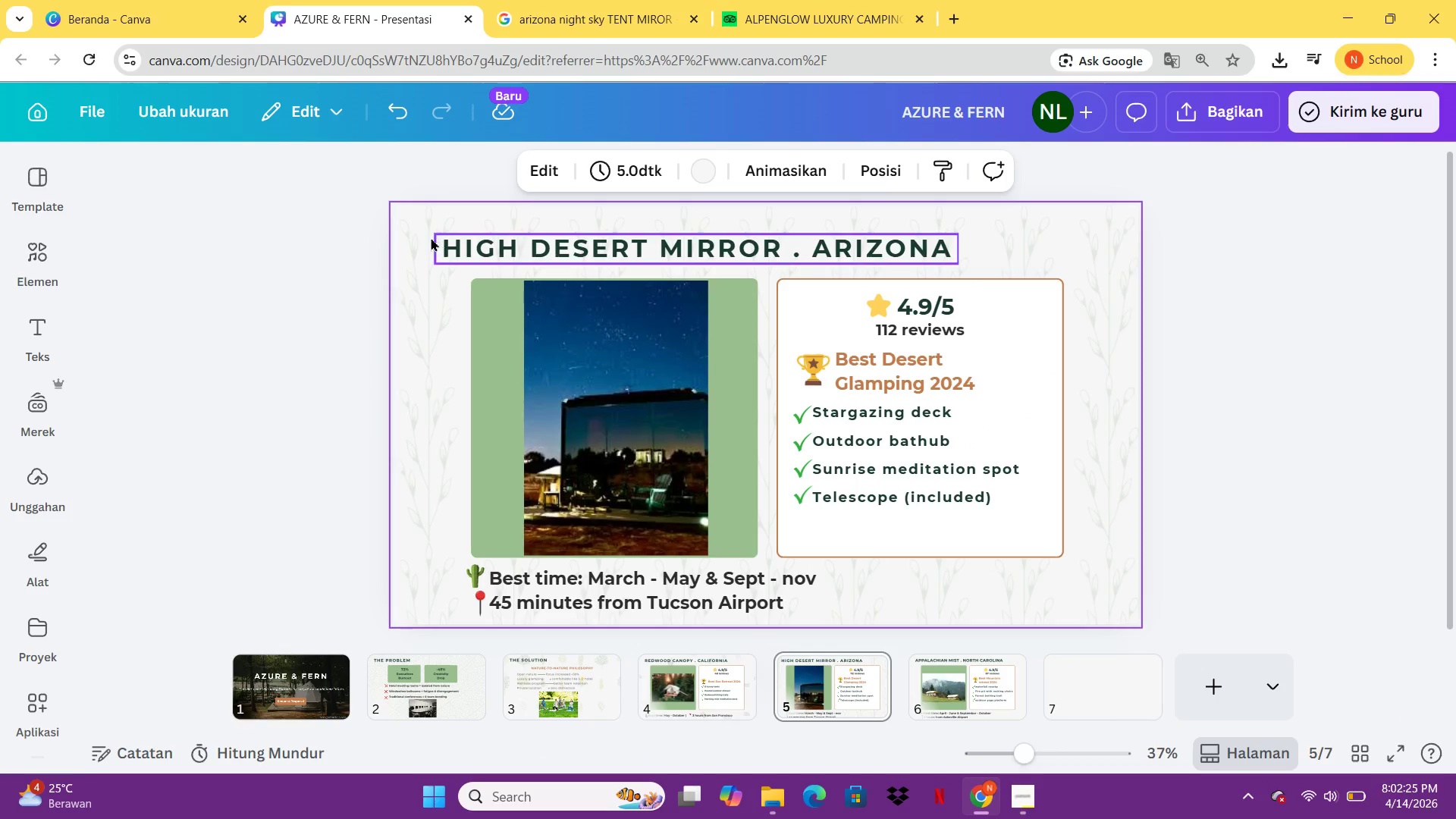 
left_click([409, 227])
 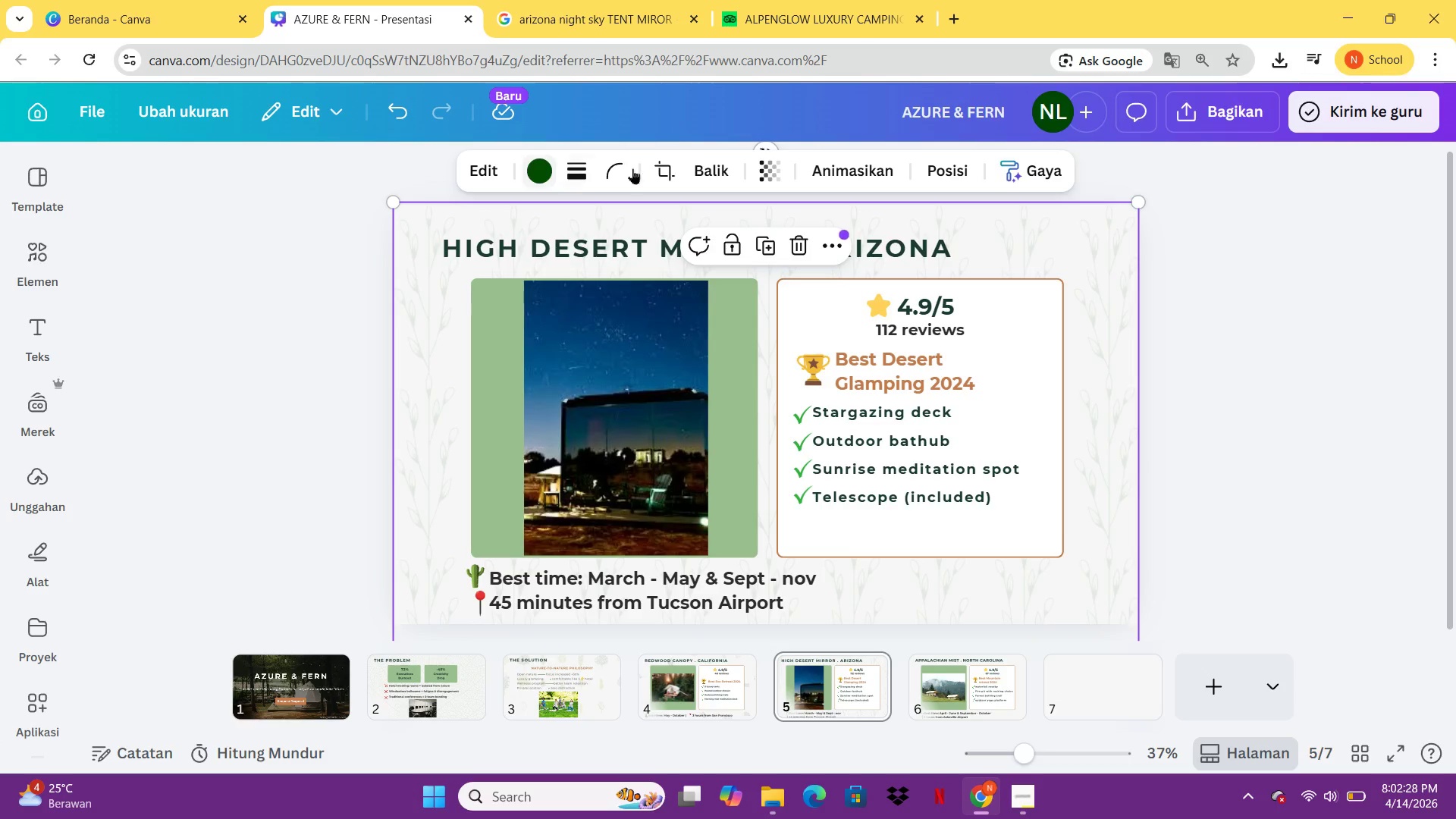 
left_click([769, 180])
 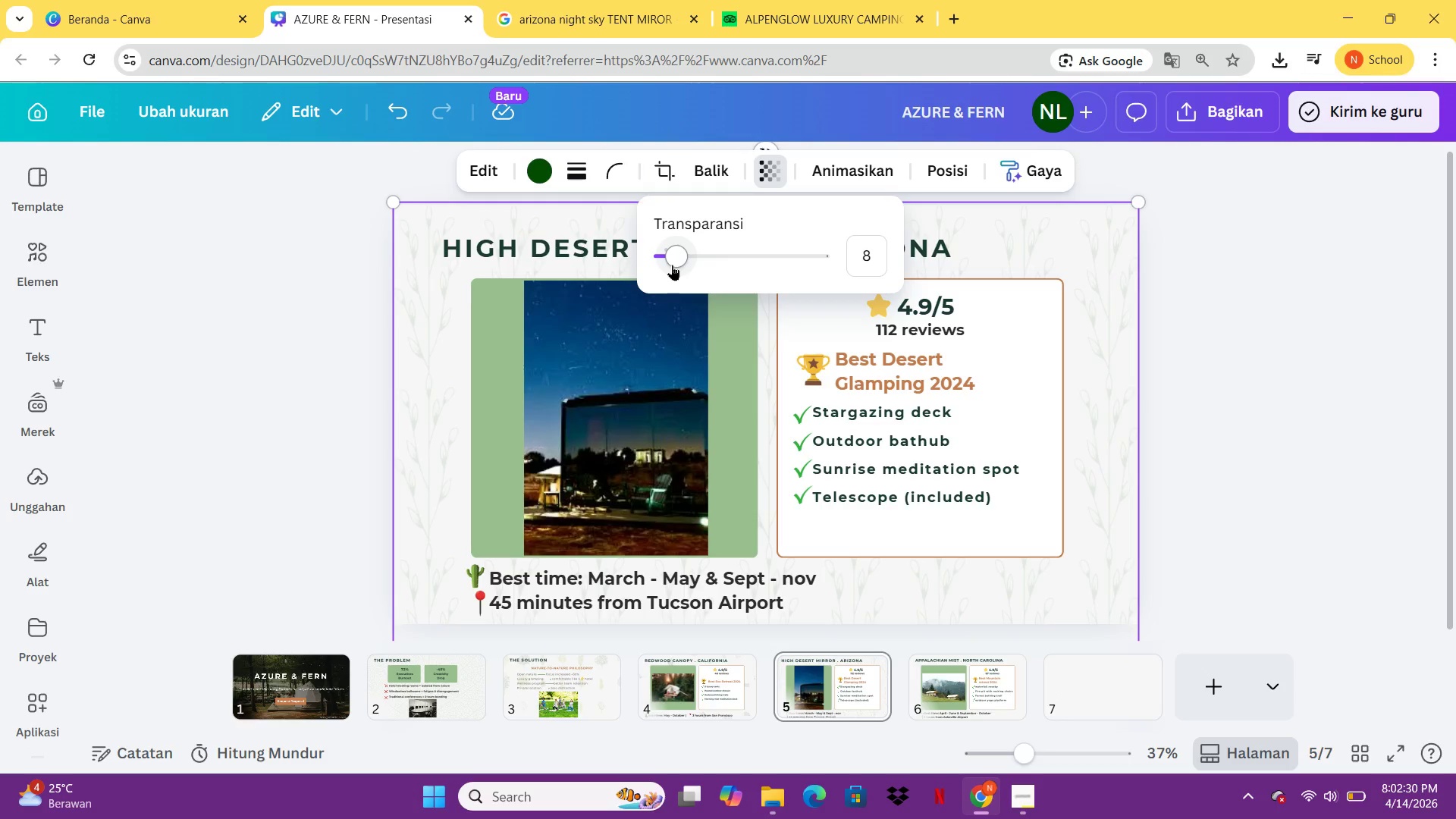 
left_click_drag(start_coordinate=[672, 260], to_coordinate=[680, 261])
 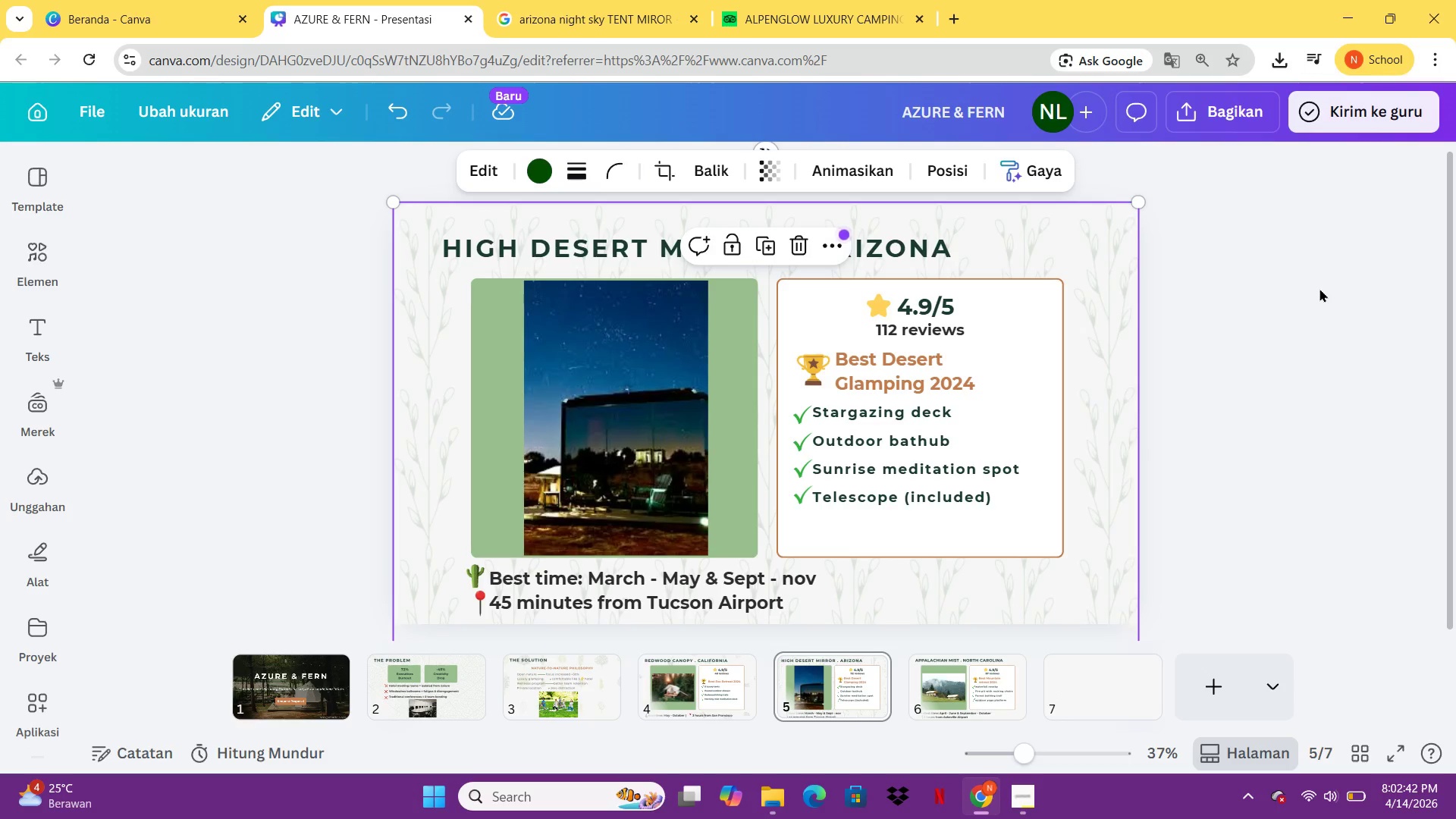 
wait(7.78)
 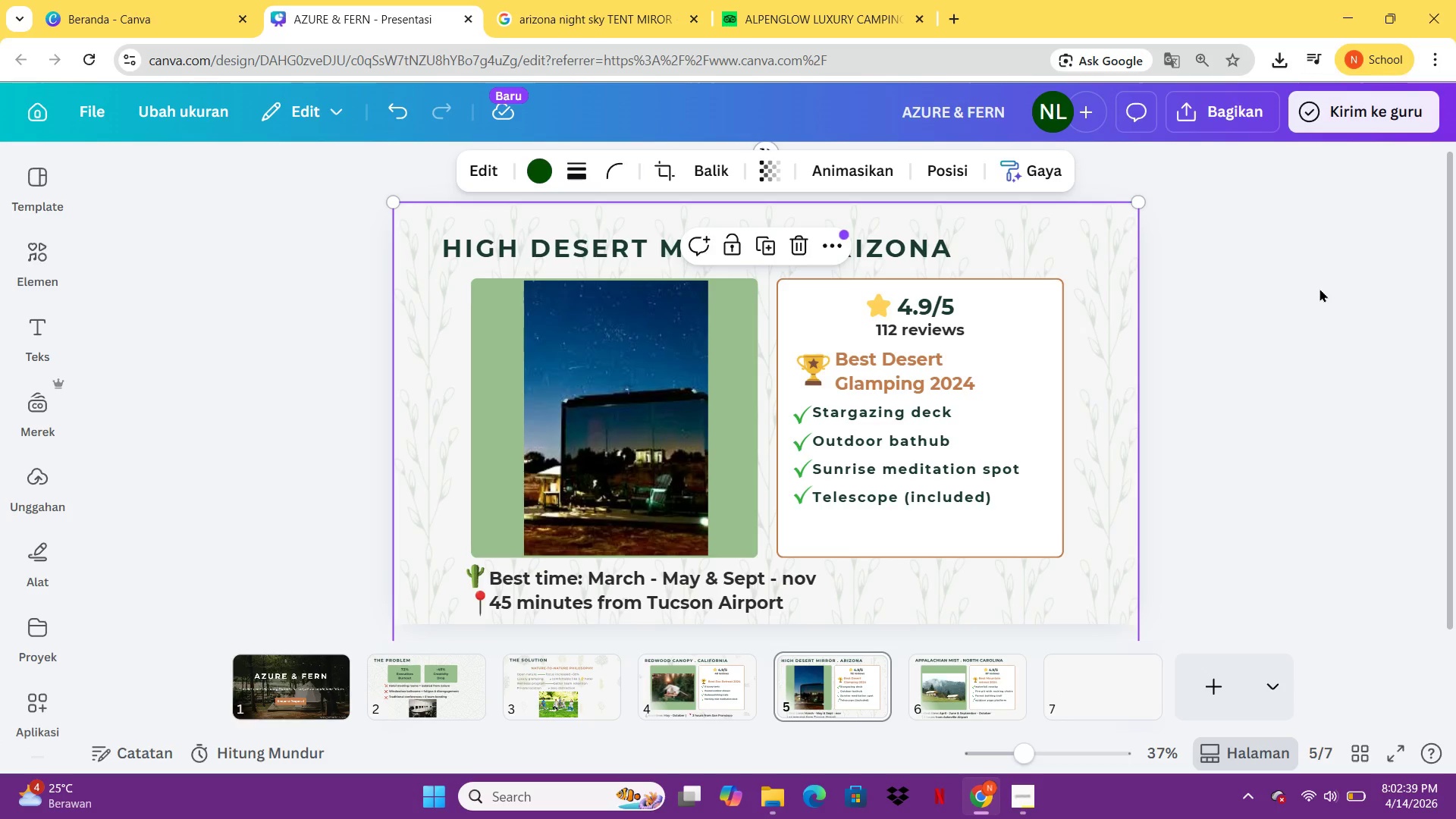 
left_click([1223, 479])
 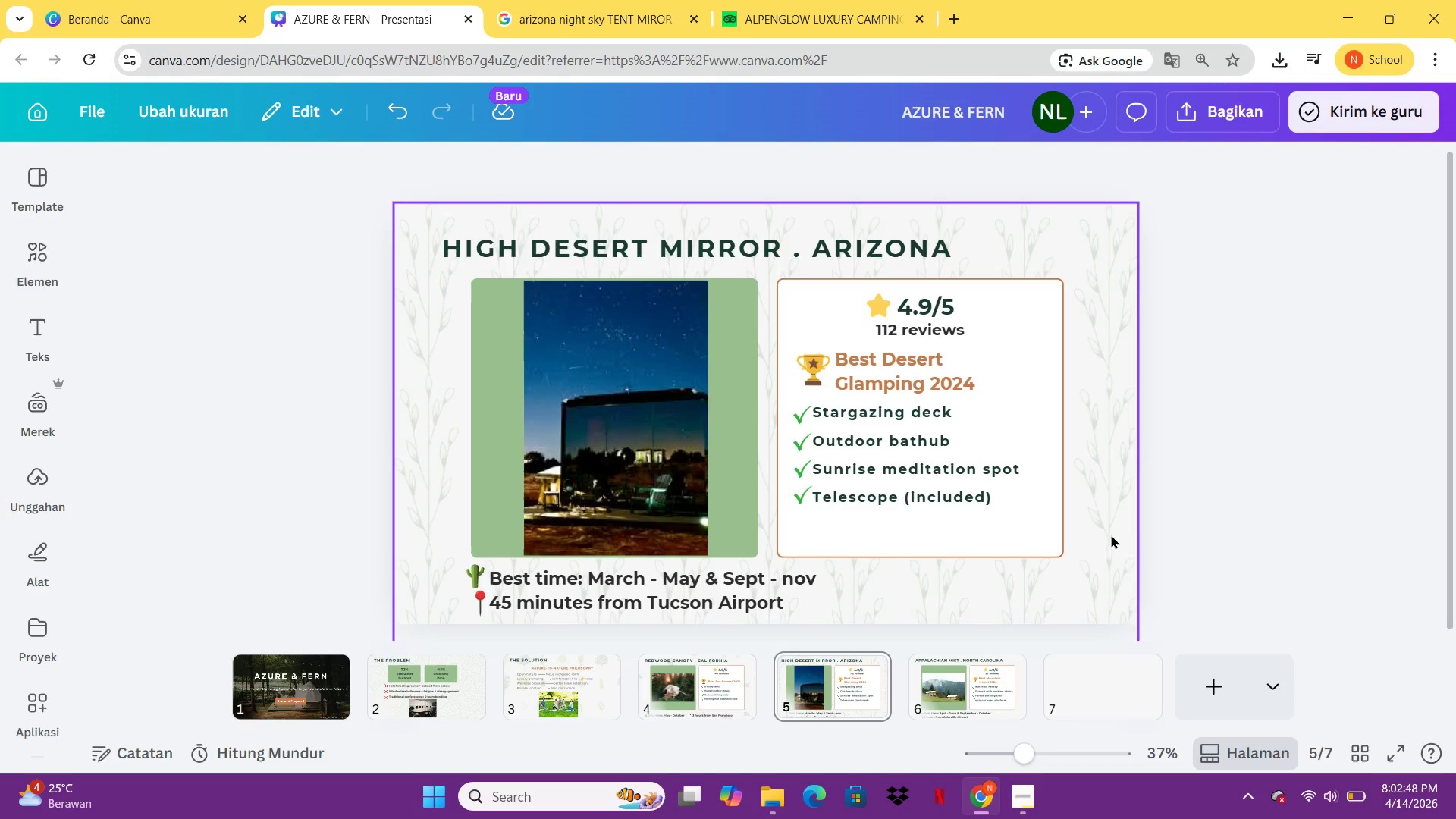 
left_click([956, 679])
 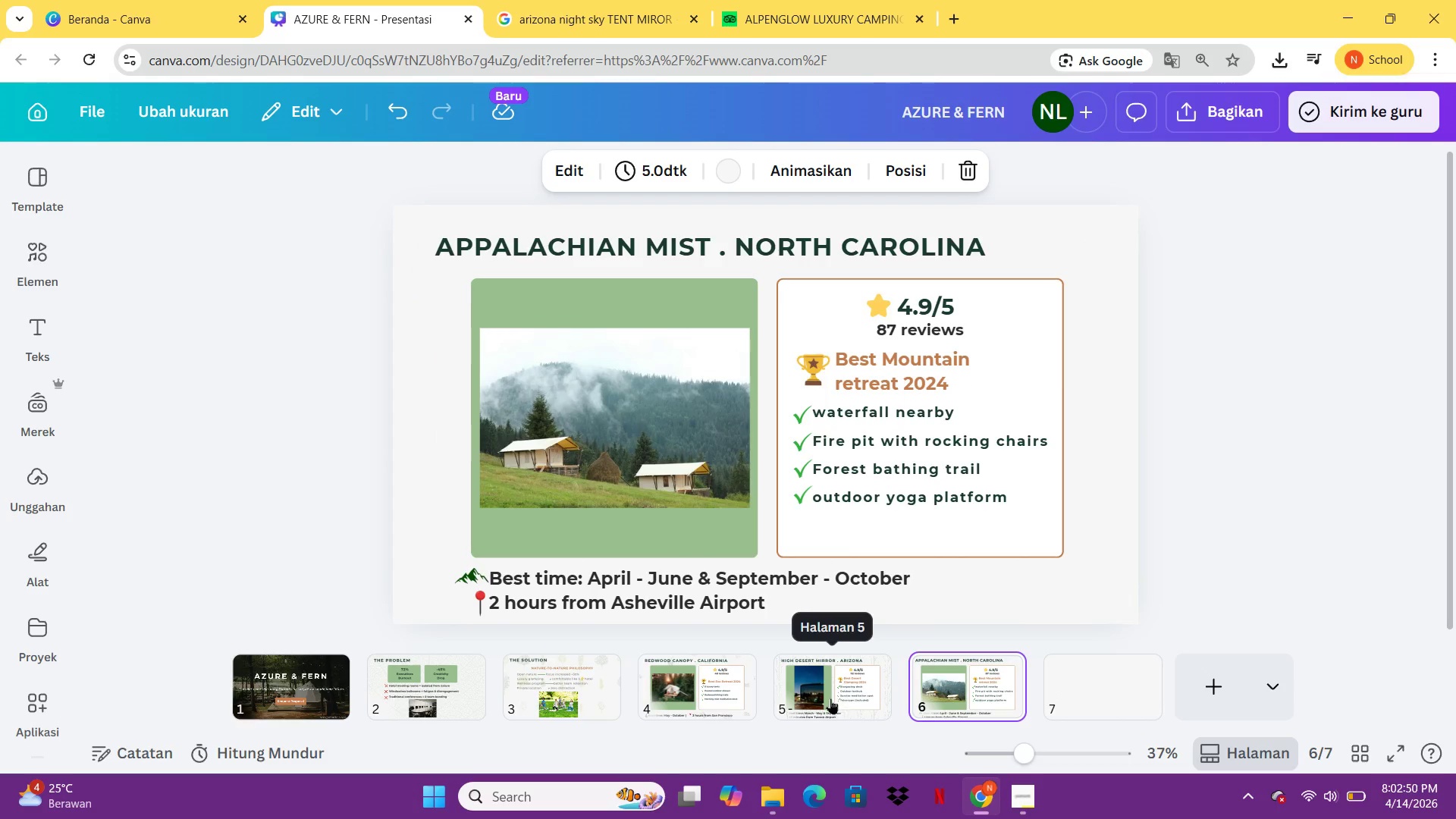 
left_click([830, 700])
 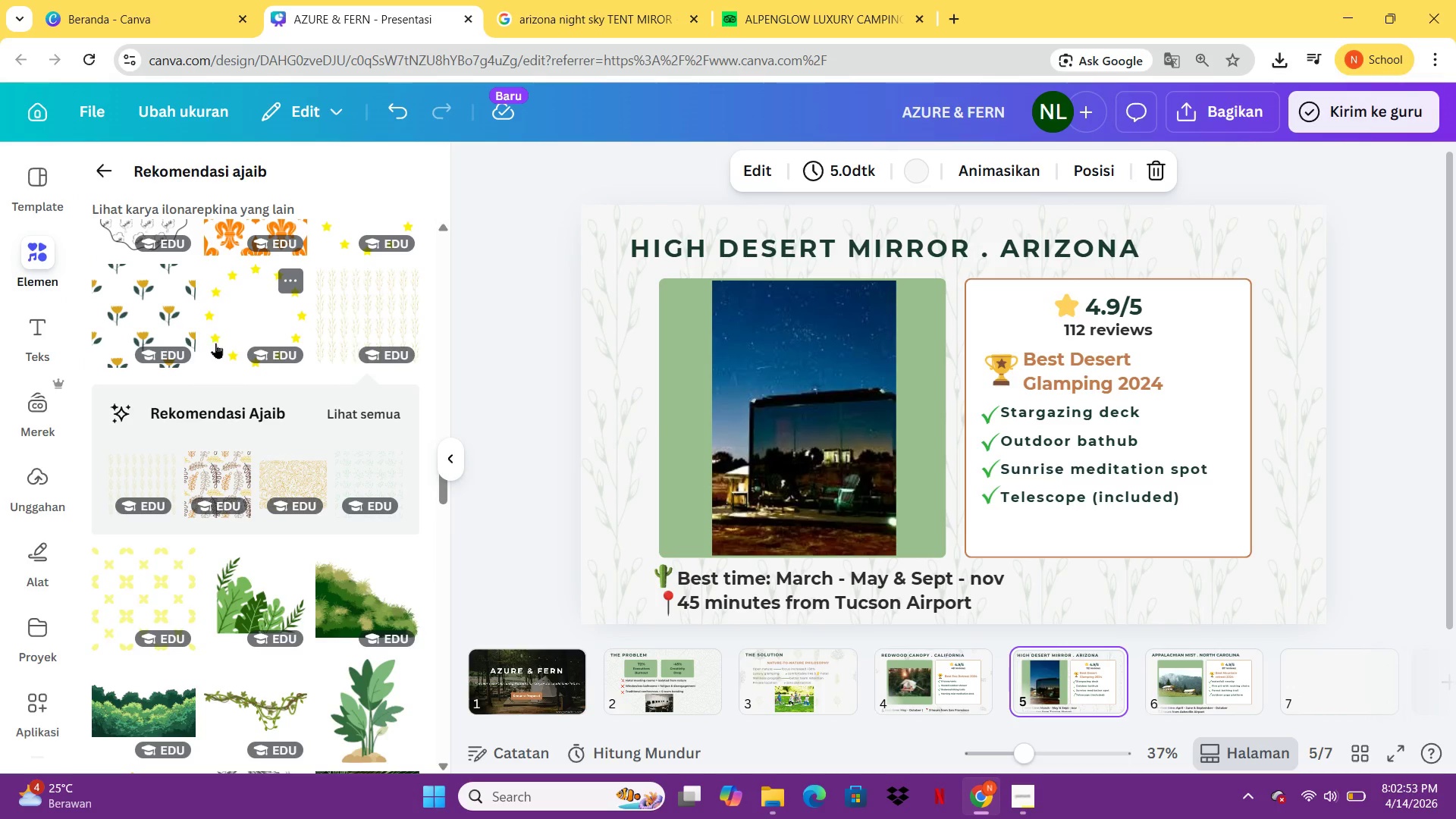 
scroll: coordinate [313, 483], scroll_direction: down, amount: 6.0
 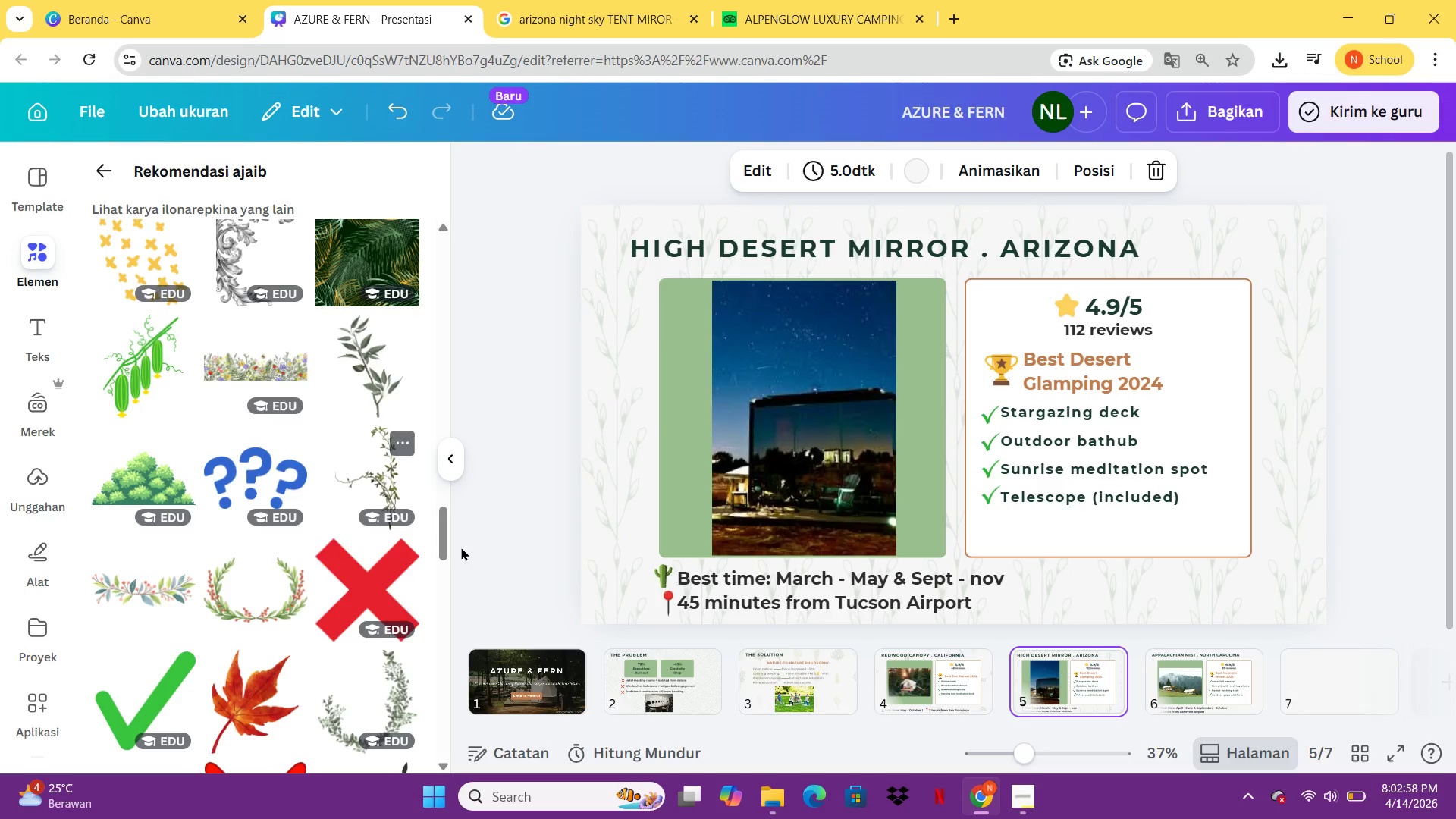 
left_click([1231, 689])
 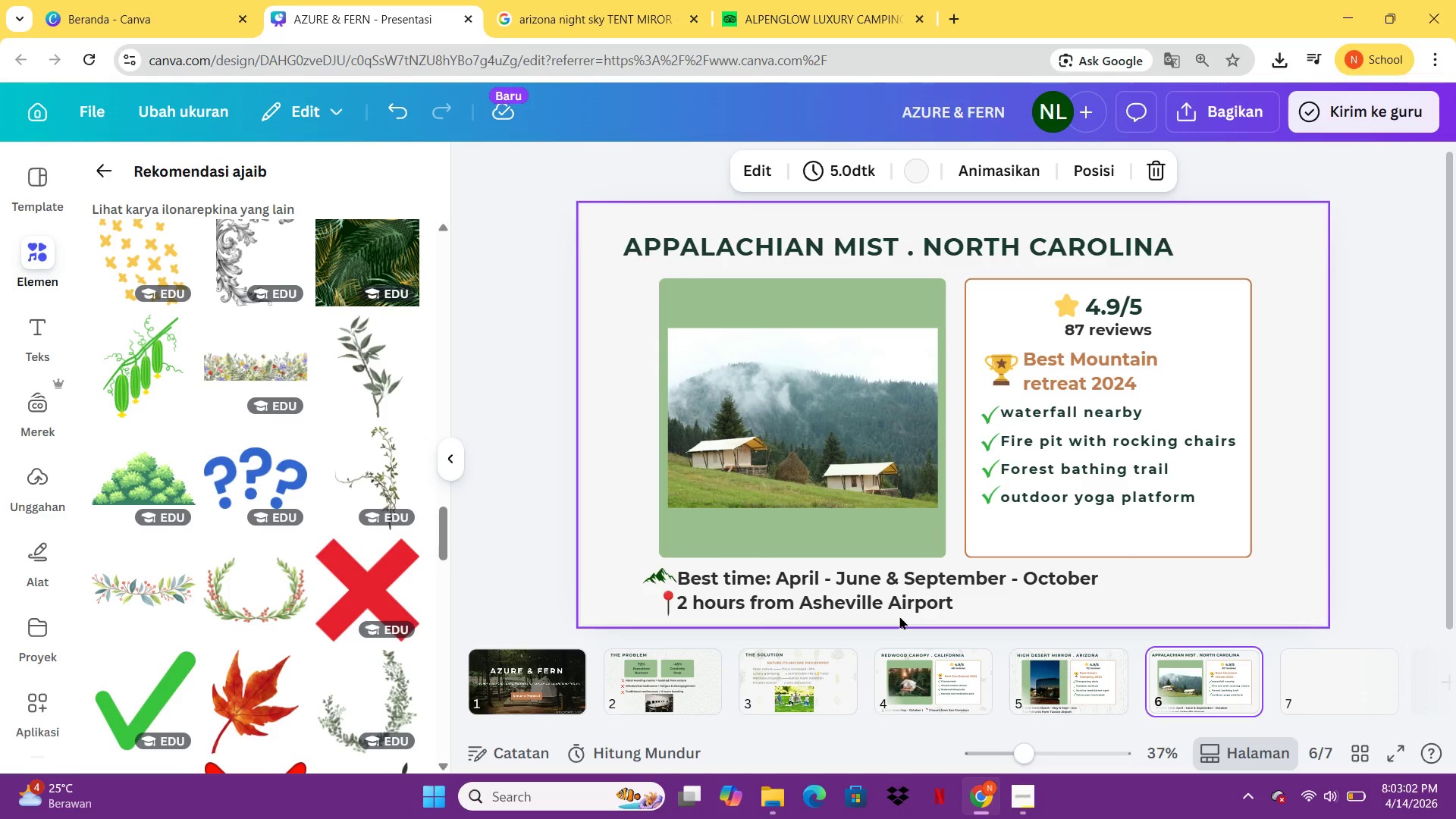 
scroll: coordinate [382, 466], scroll_direction: down, amount: 4.0
 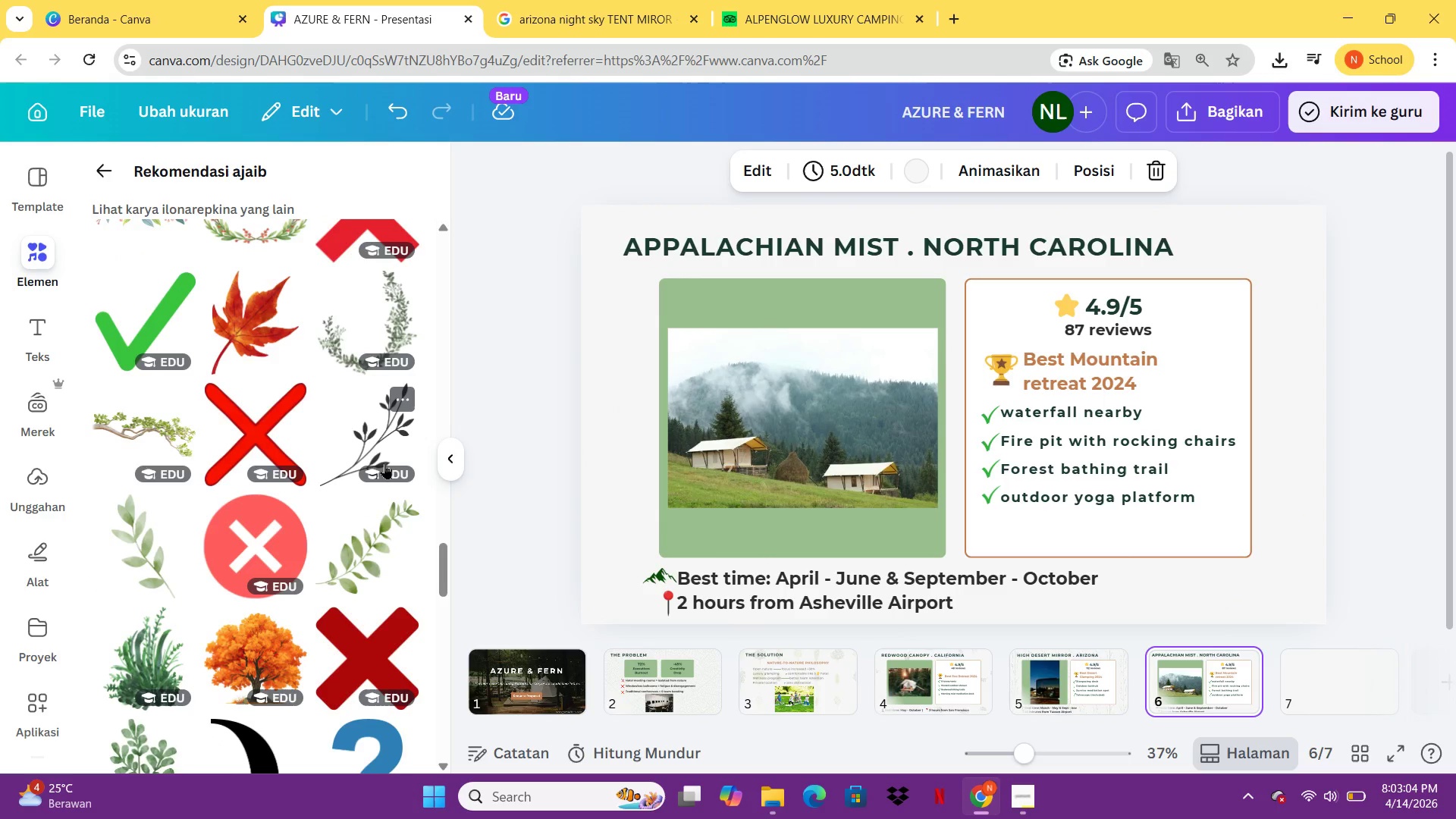 
scroll: coordinate [384, 463], scroll_direction: up, amount: 2.0
 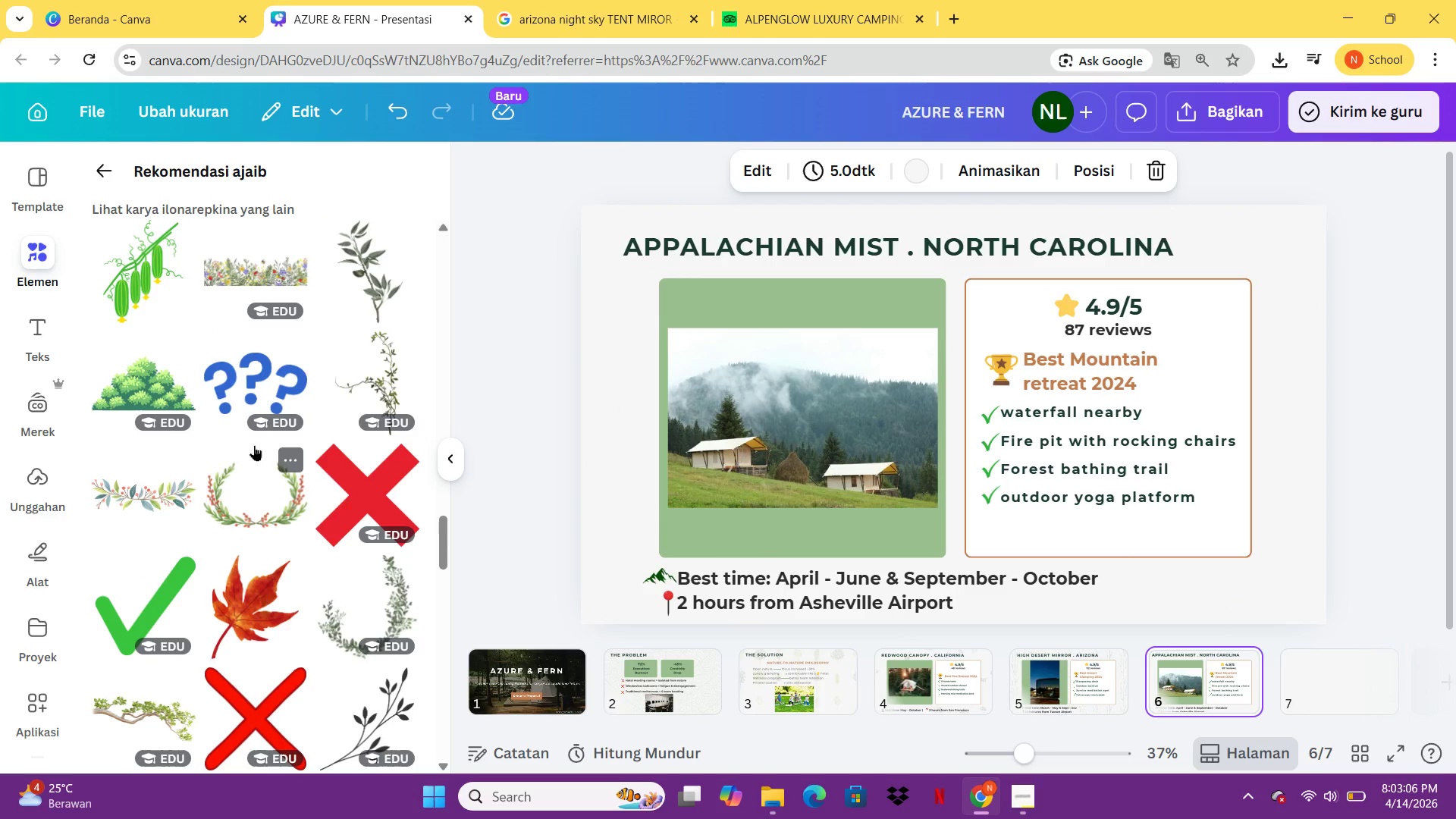 
scroll: coordinate [221, 334], scroll_direction: none, amount: 0.0
 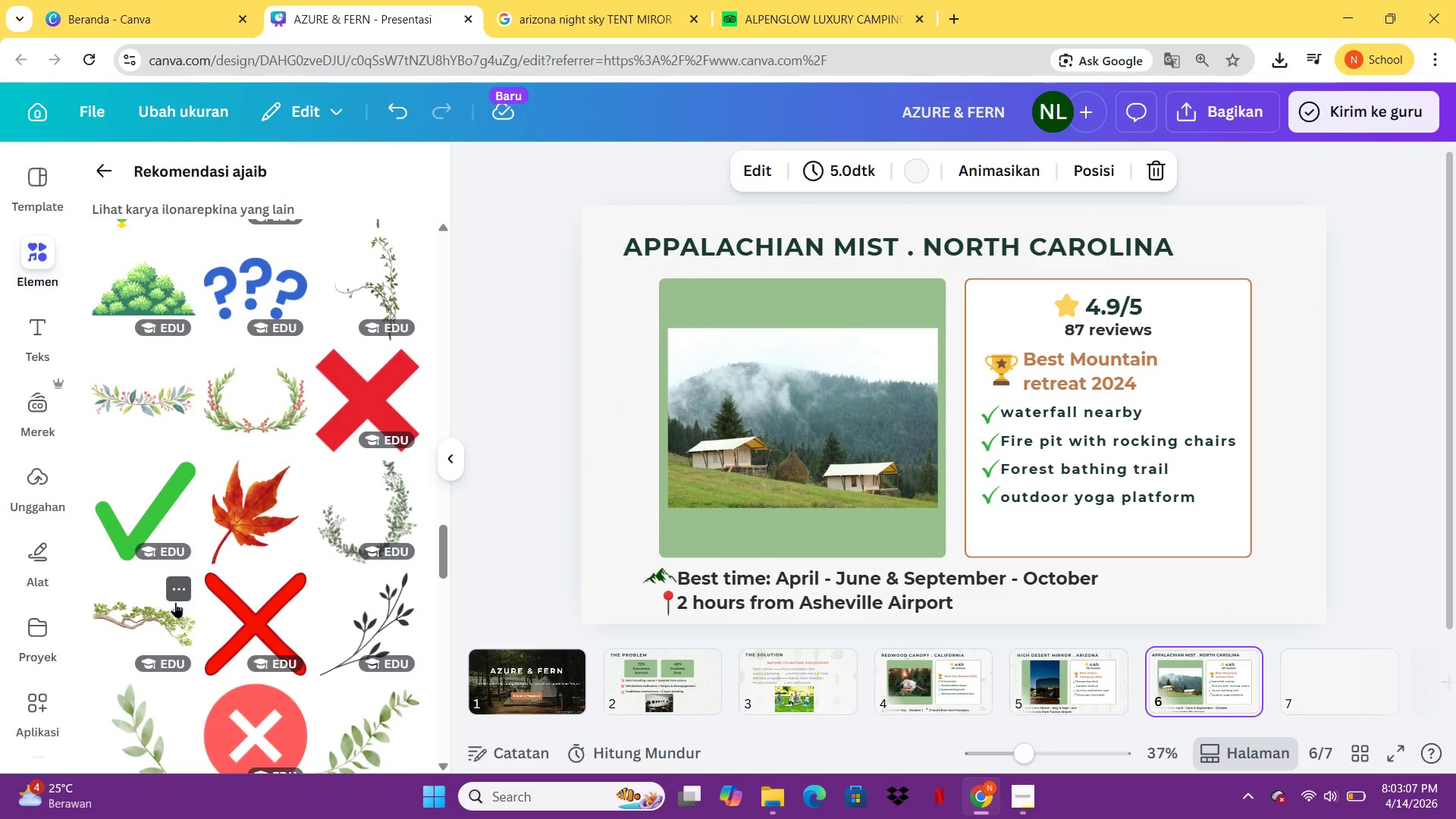 
left_click([170, 610])
 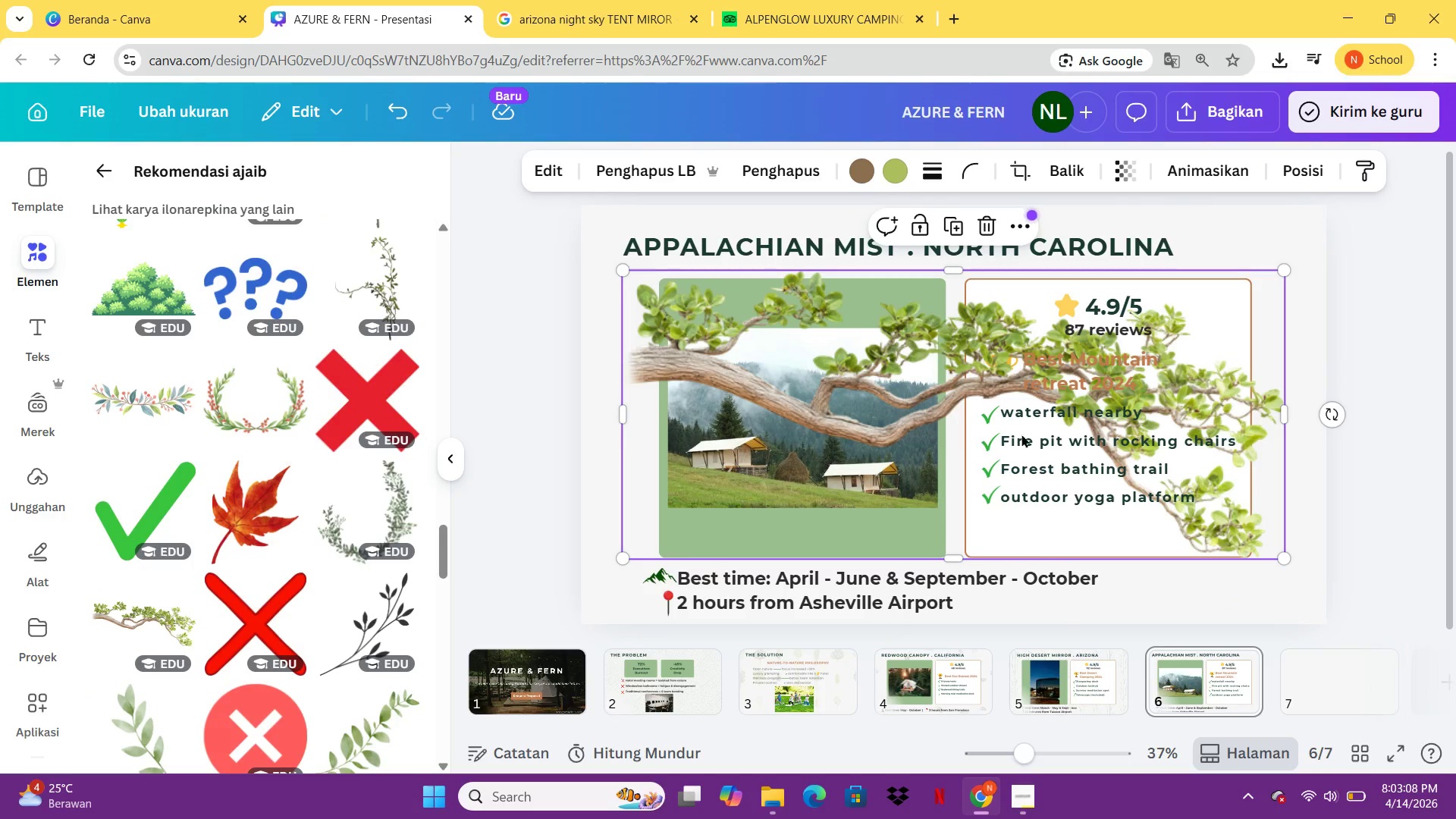 
left_click_drag(start_coordinate=[1043, 434], to_coordinate=[1002, 422])
 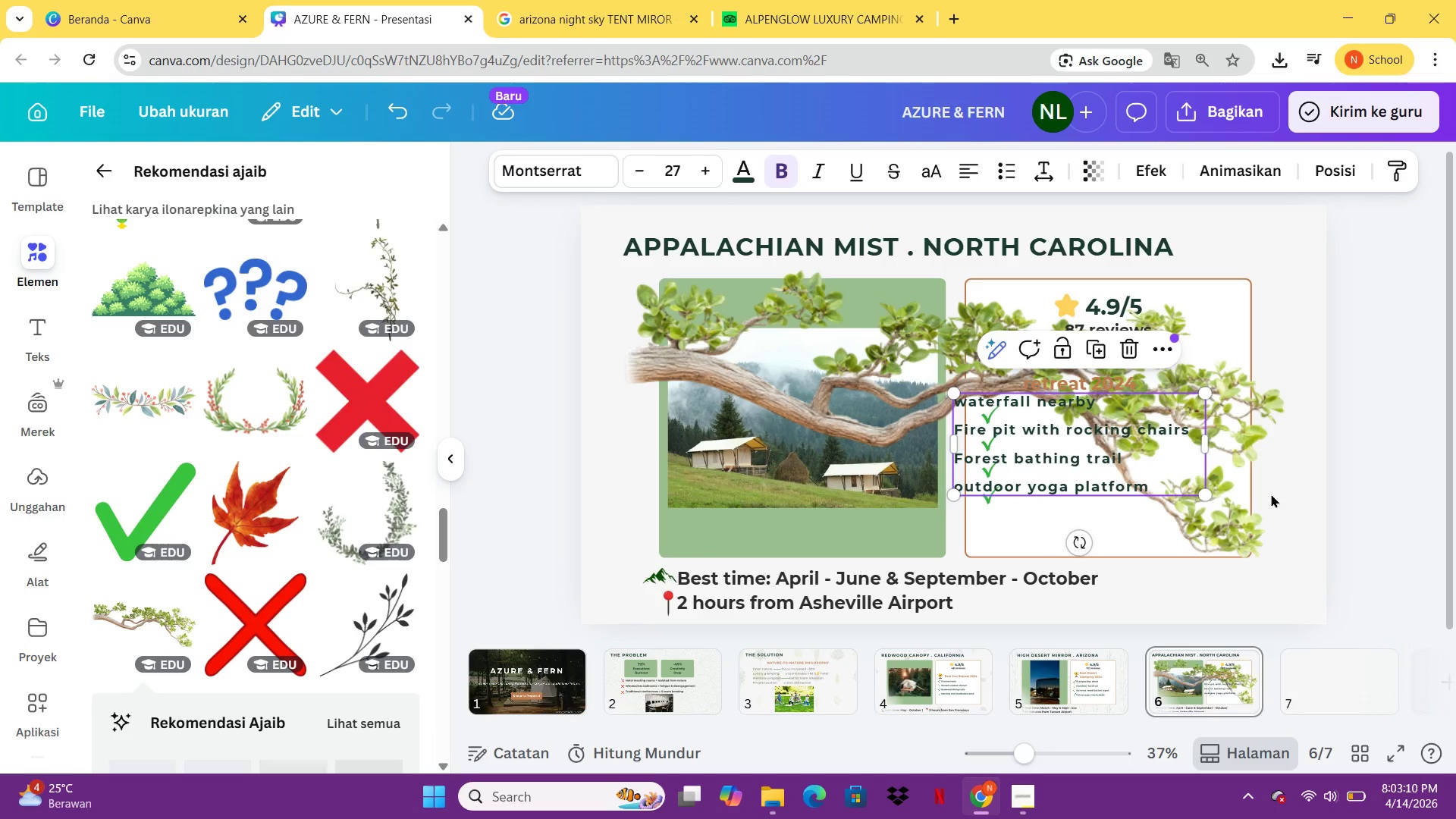 
left_click([1341, 488])
 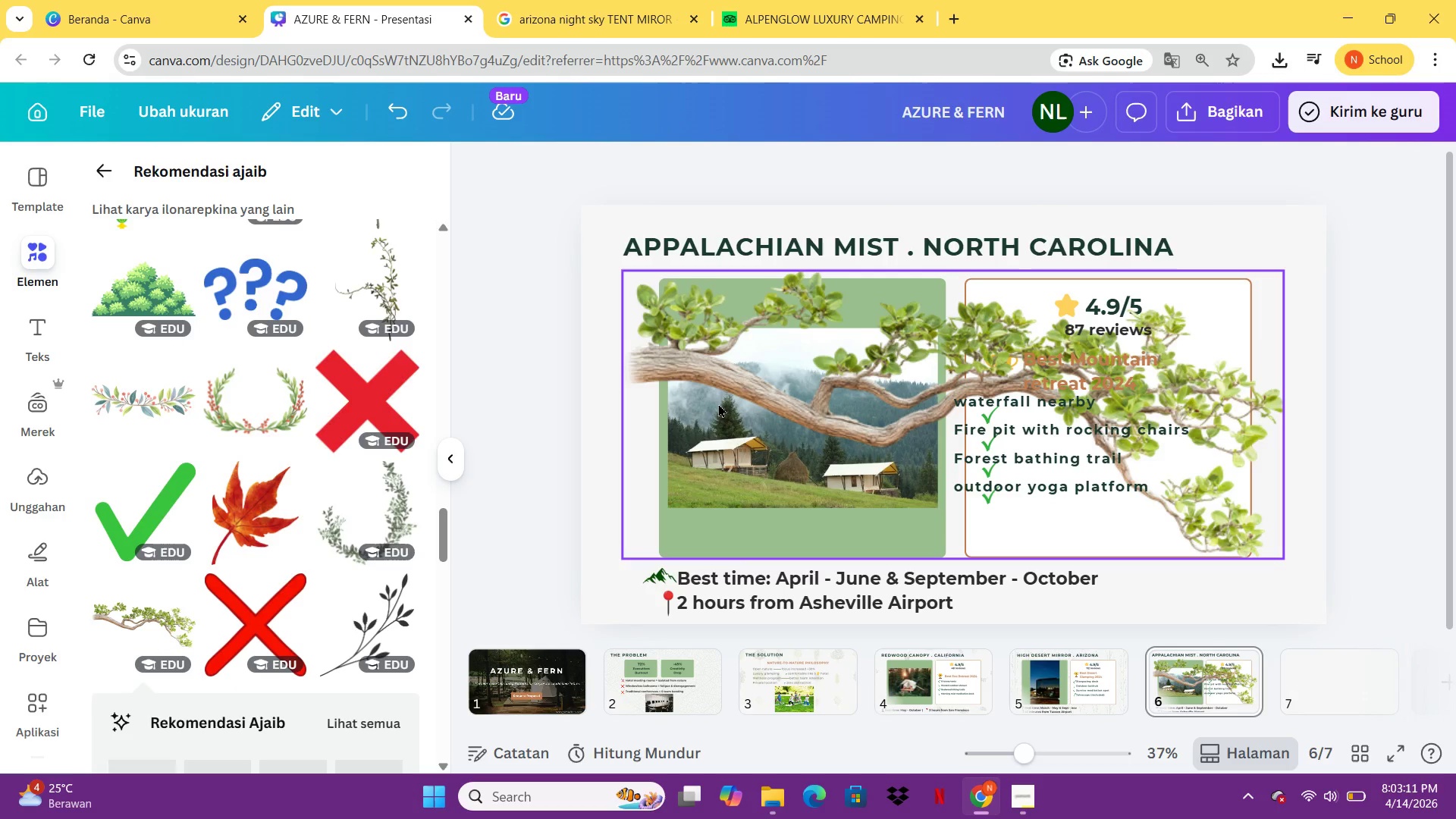 
left_click_drag(start_coordinate=[718, 403], to_coordinate=[680, 270])
 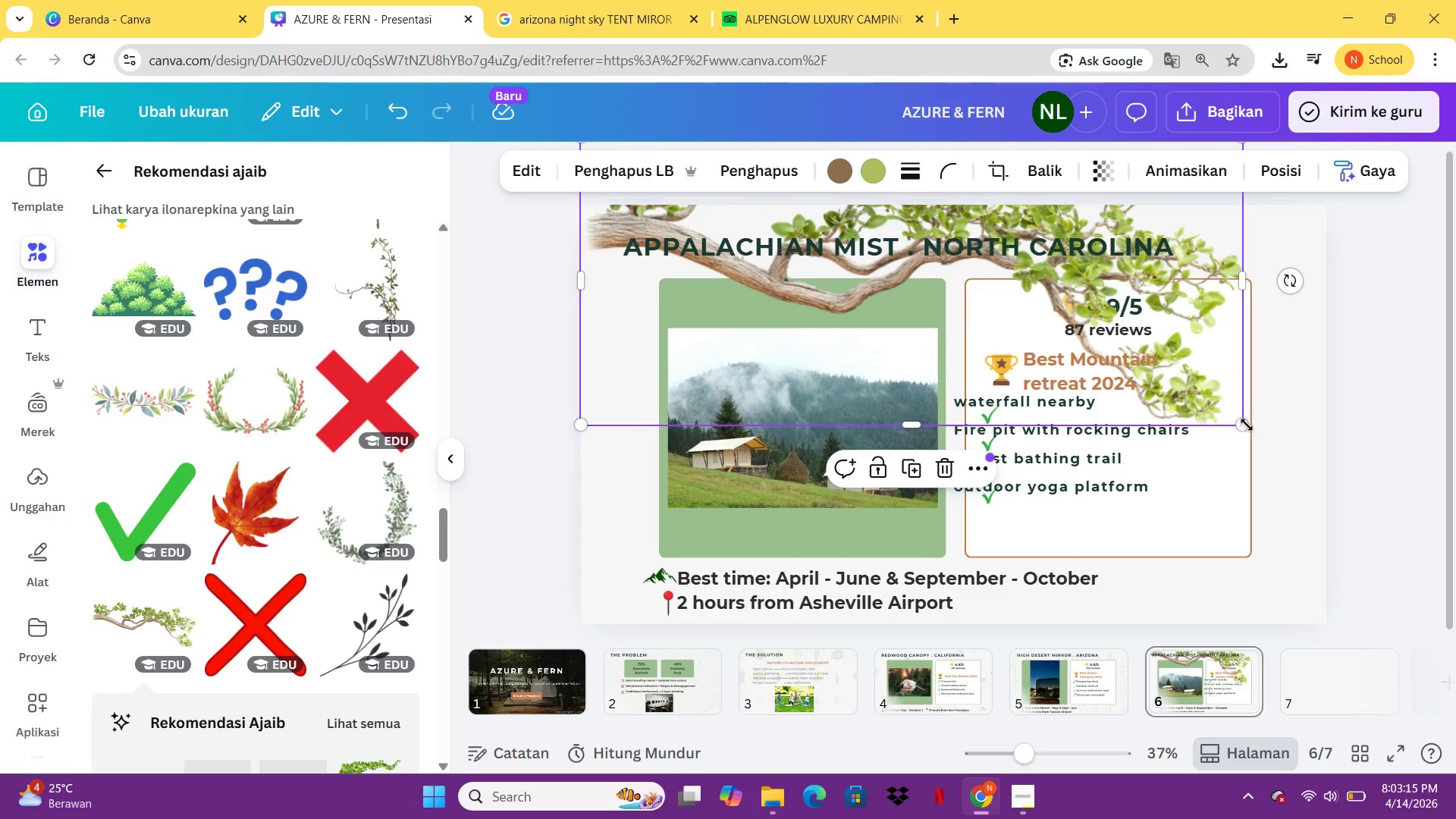 
left_click_drag(start_coordinate=[1245, 426], to_coordinate=[1049, 287])
 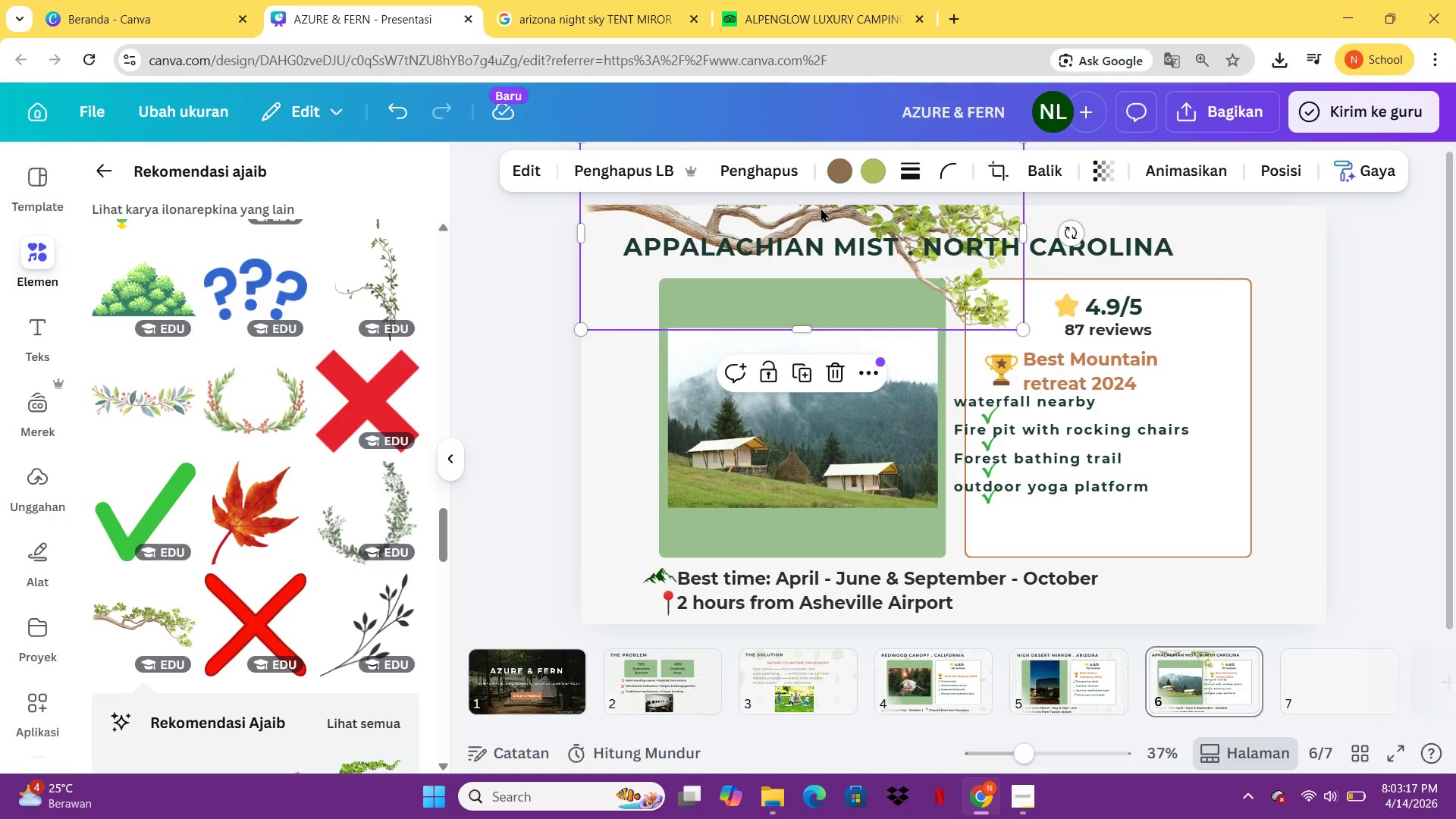 
left_click_drag(start_coordinate=[821, 208], to_coordinate=[795, 265])
 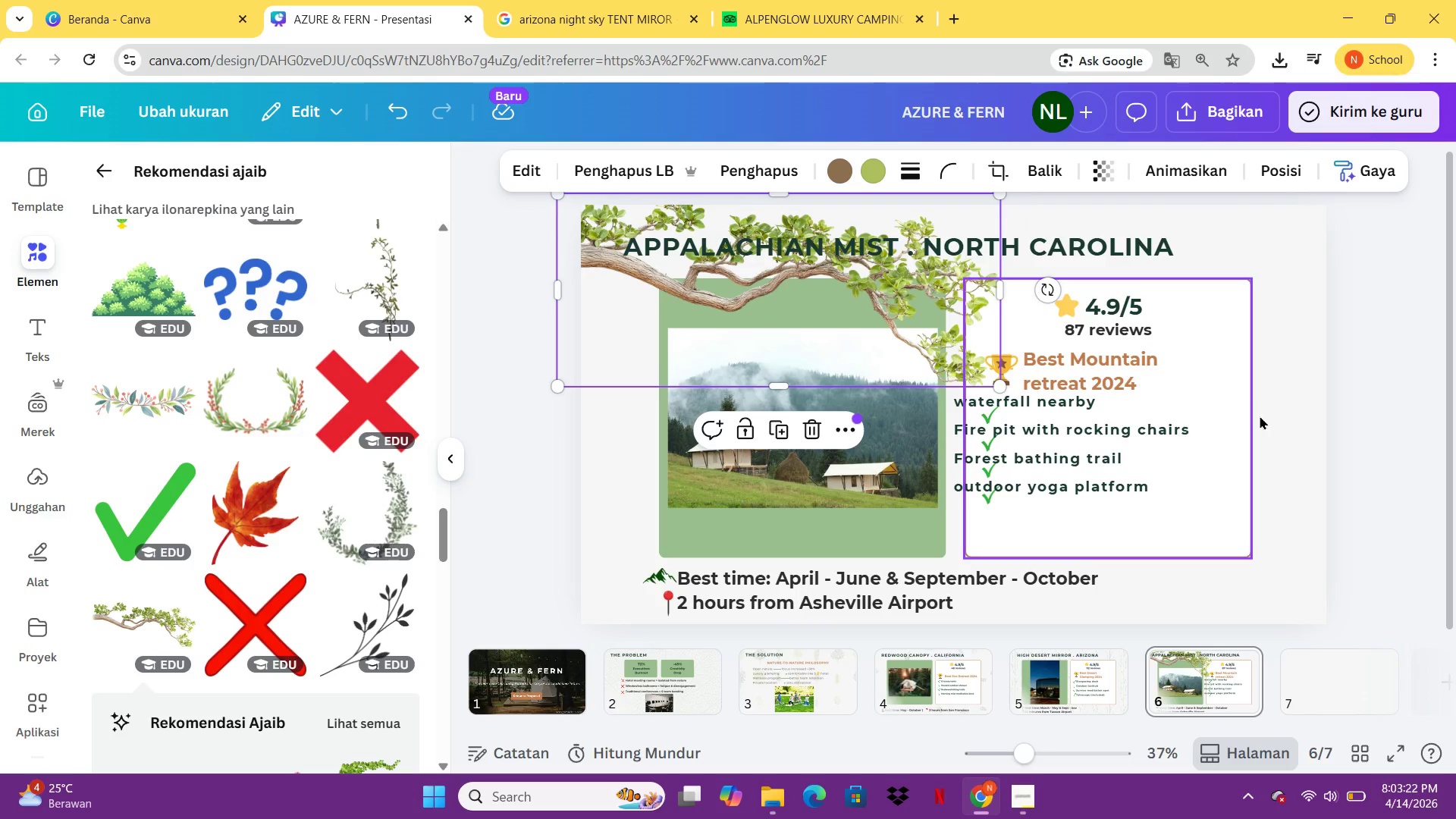 
key(Control+Z)
 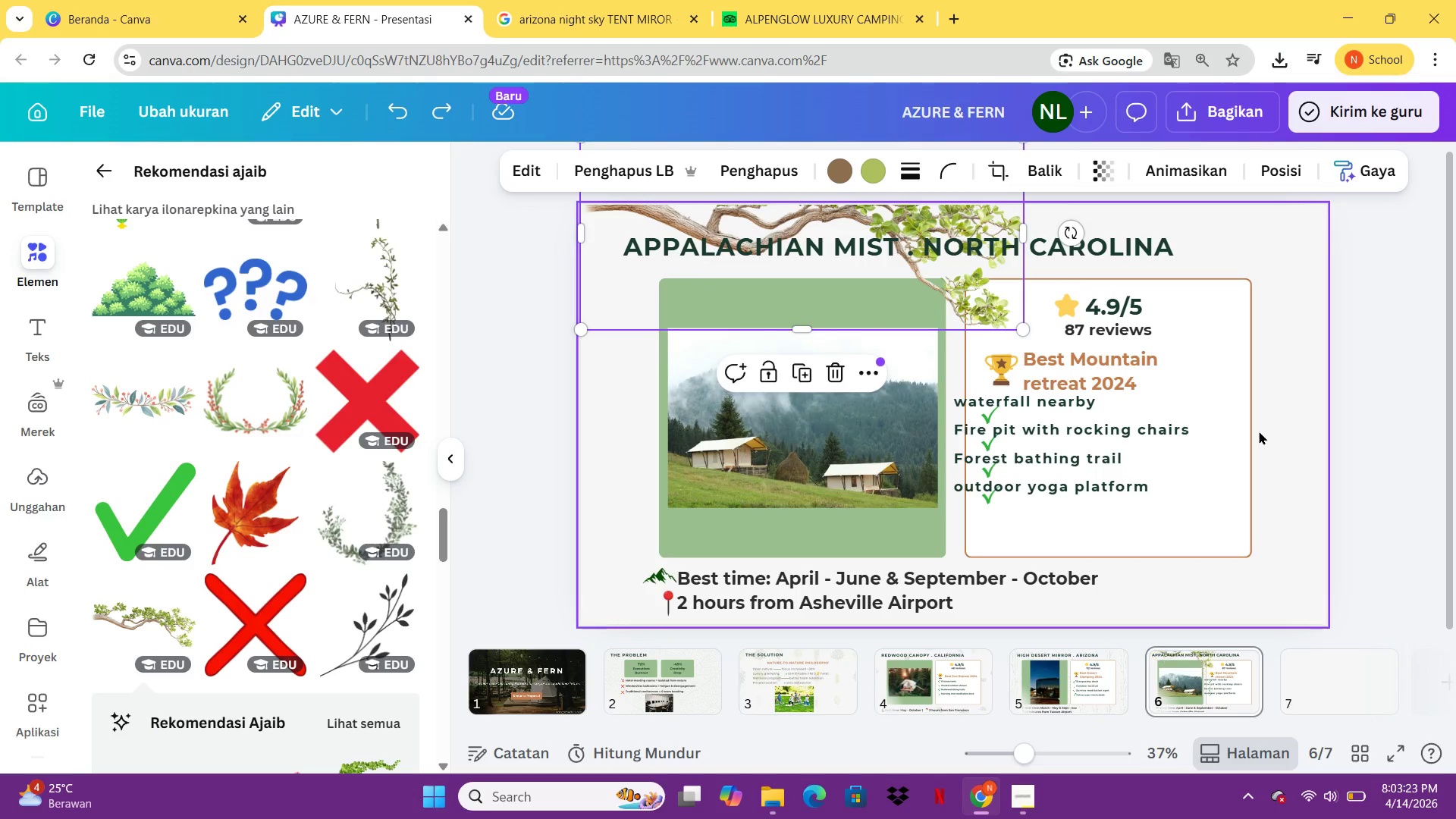 
key(Control+Z)
 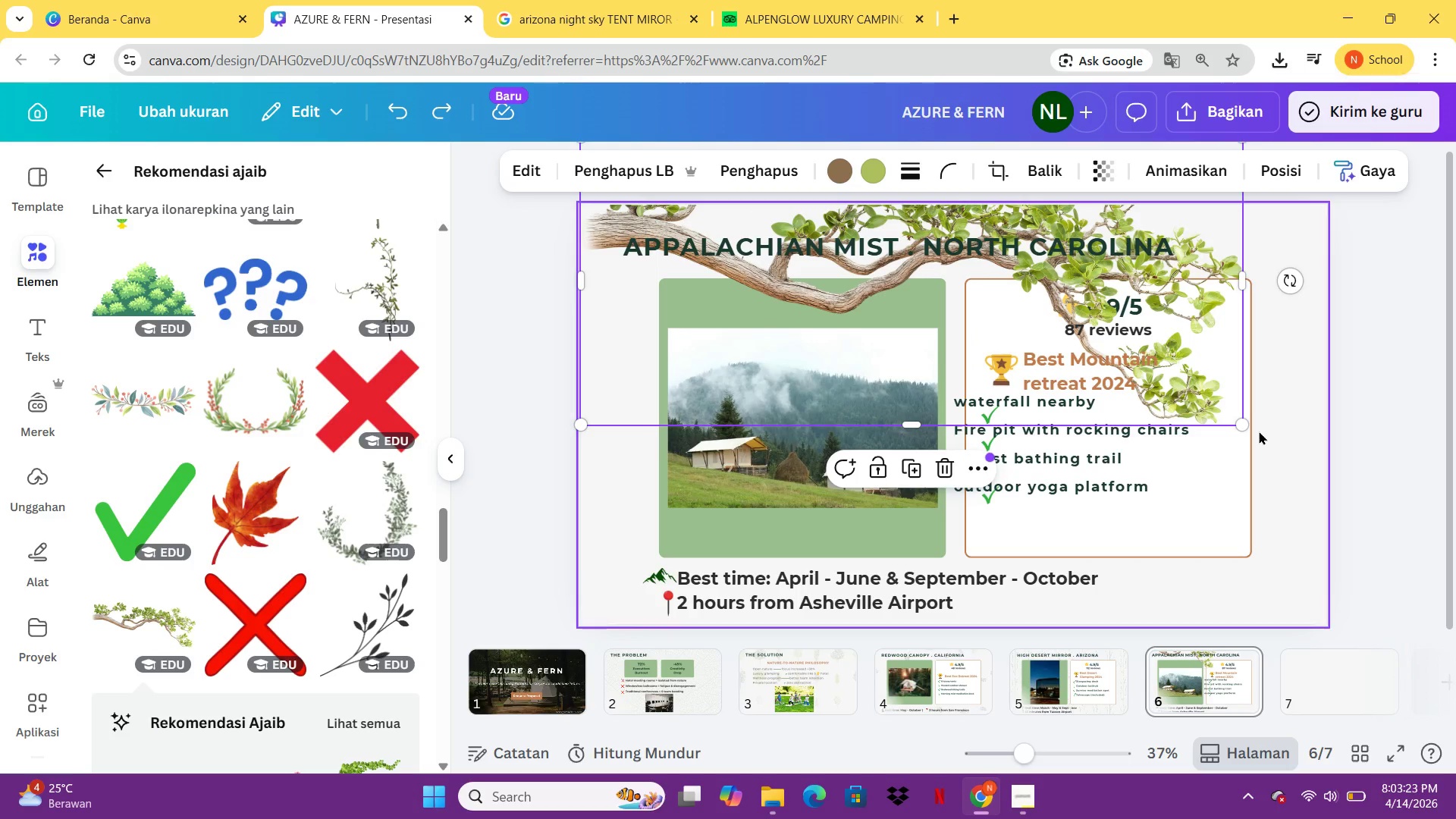 
key(Control+Z)
 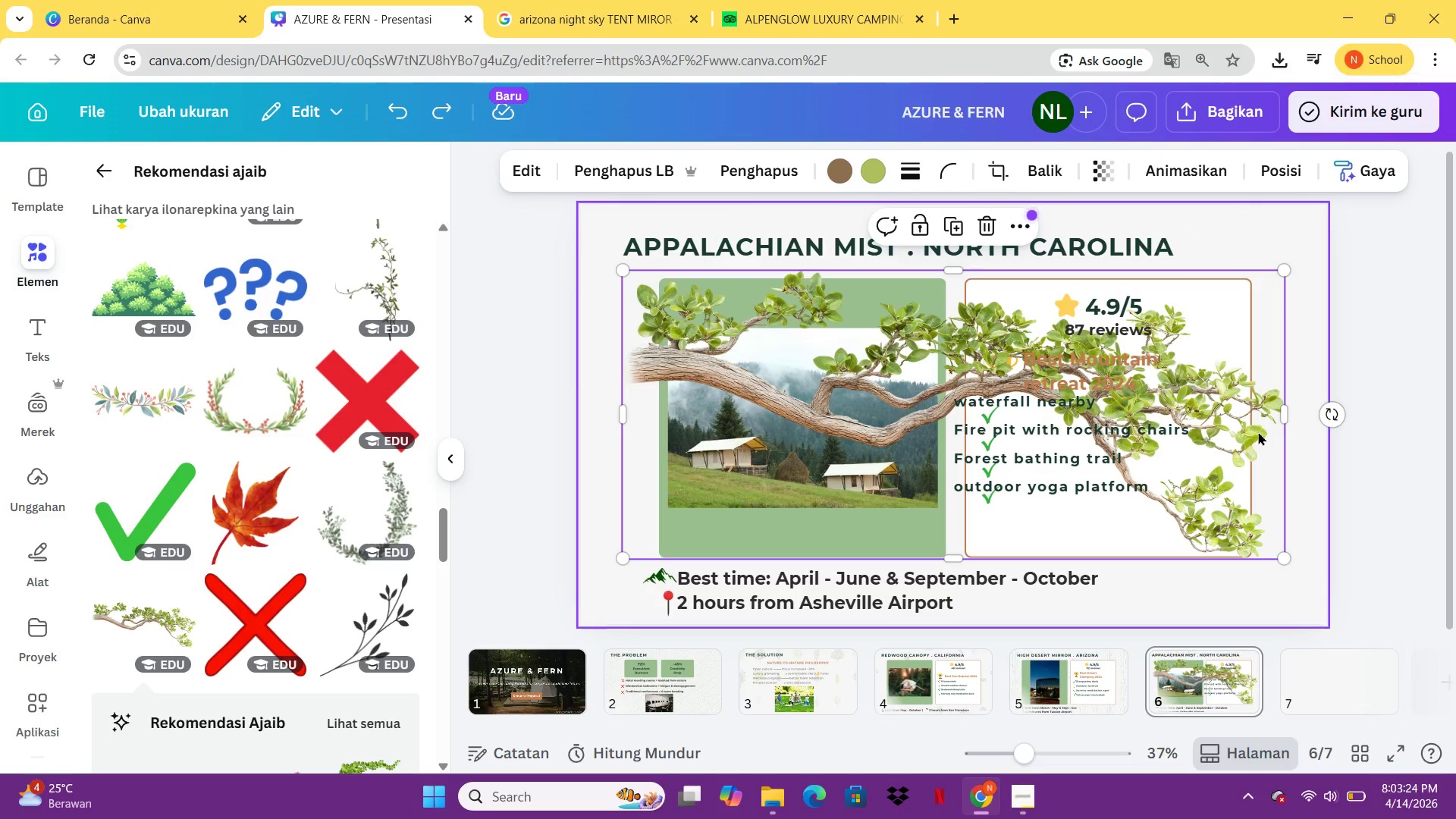 
key(Control+Z)
 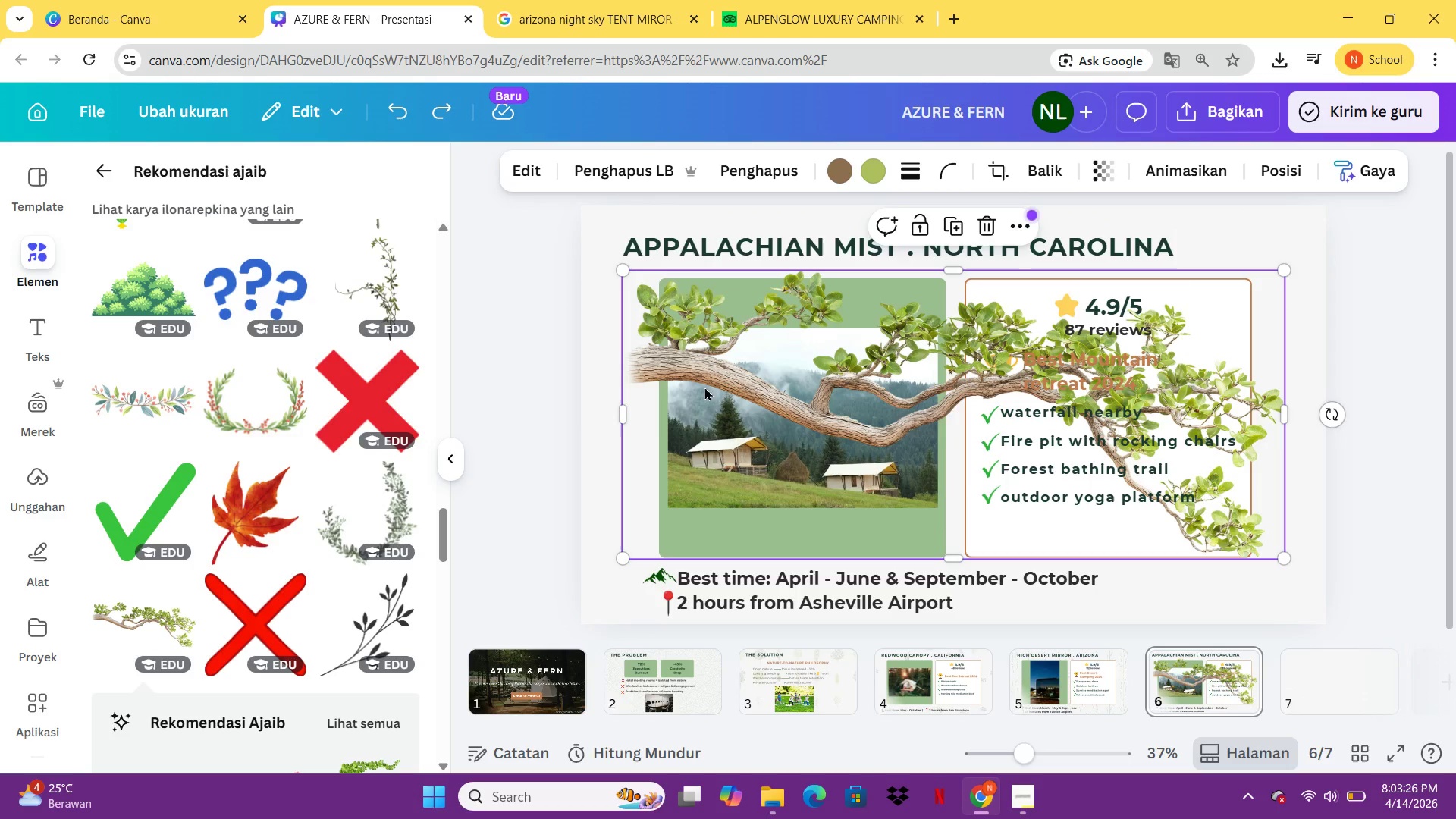 
left_click_drag(start_coordinate=[637, 435], to_coordinate=[563, 343])
 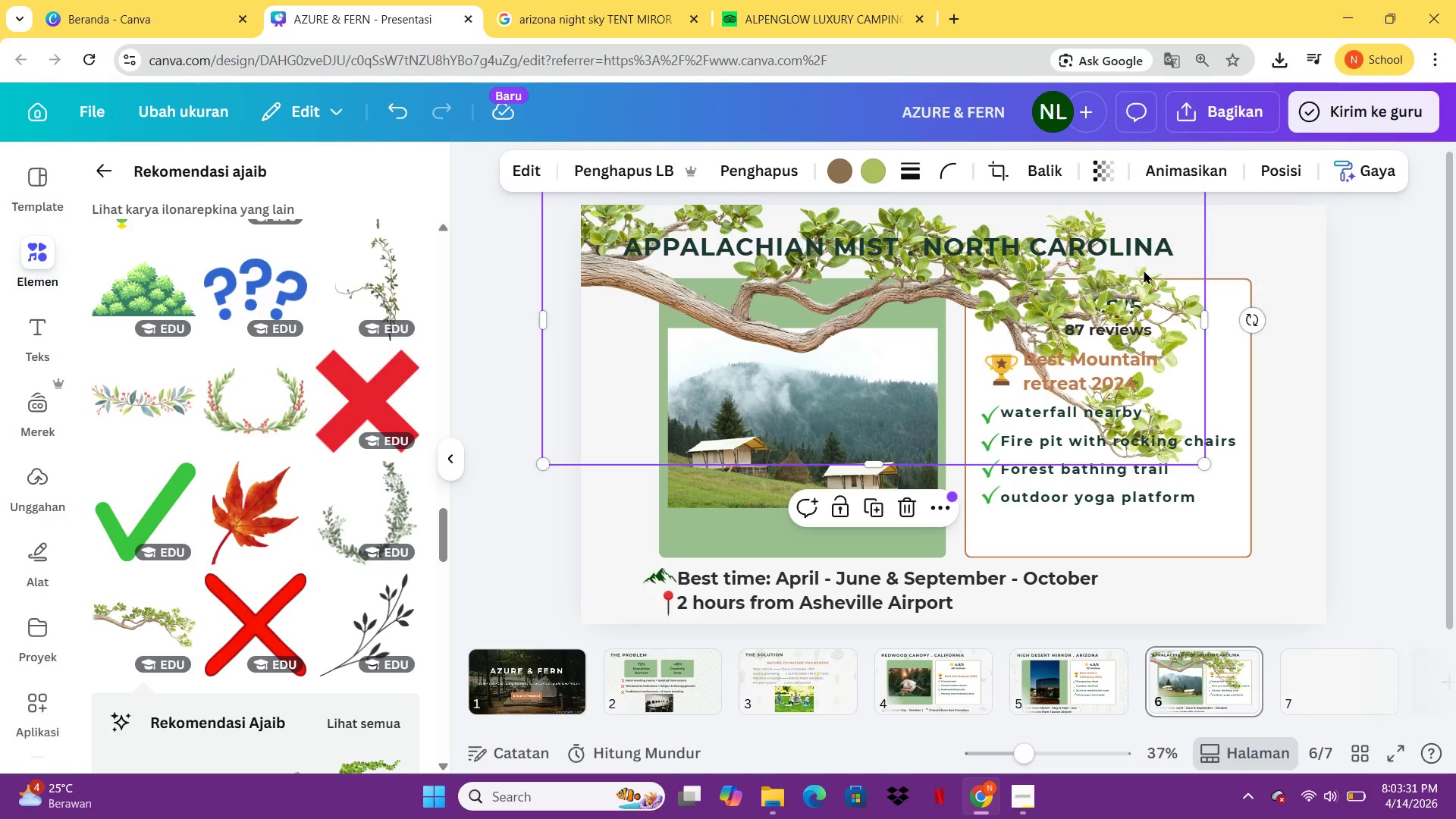 
right_click([1144, 270])
 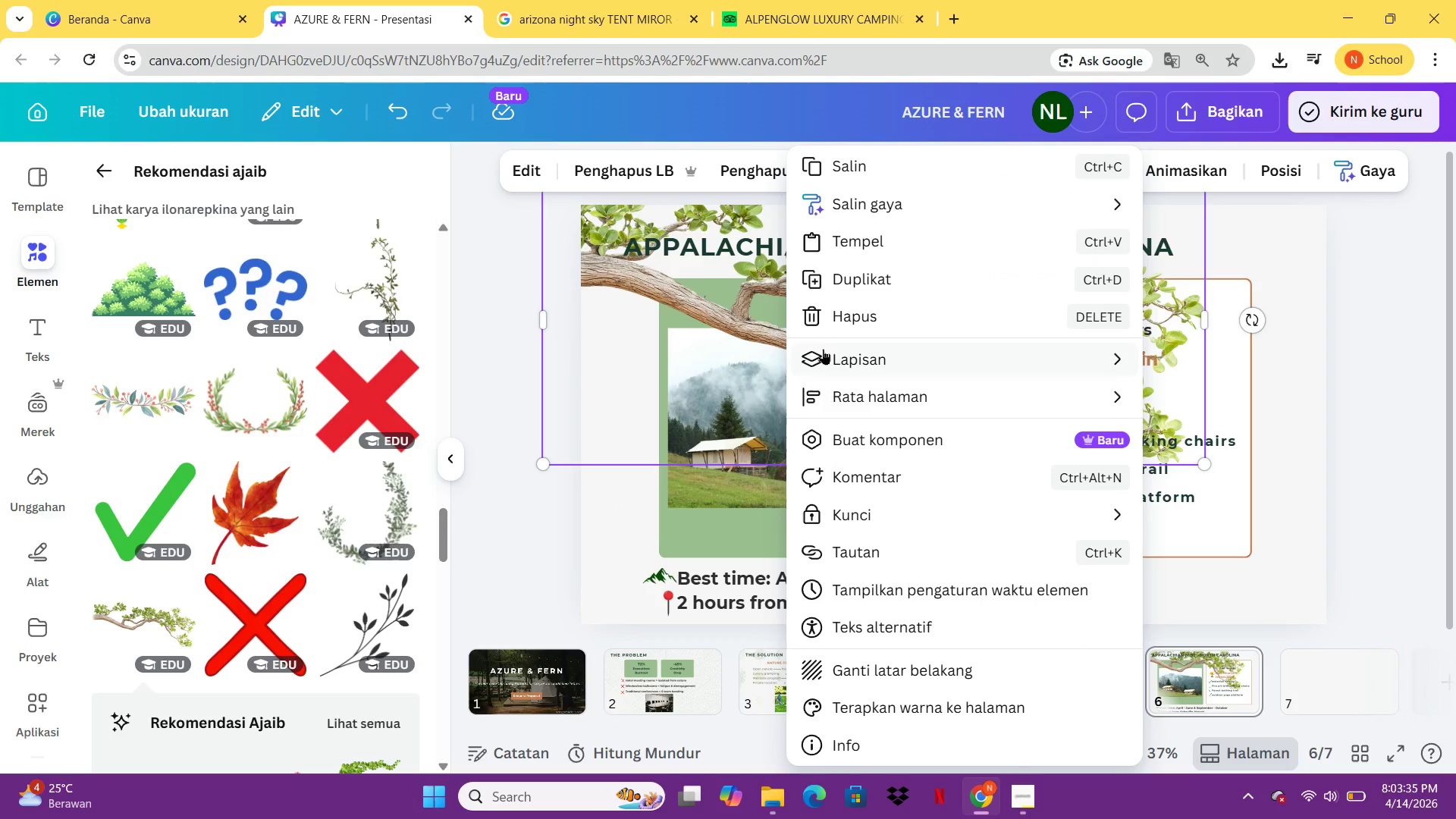 
wait(5.92)
 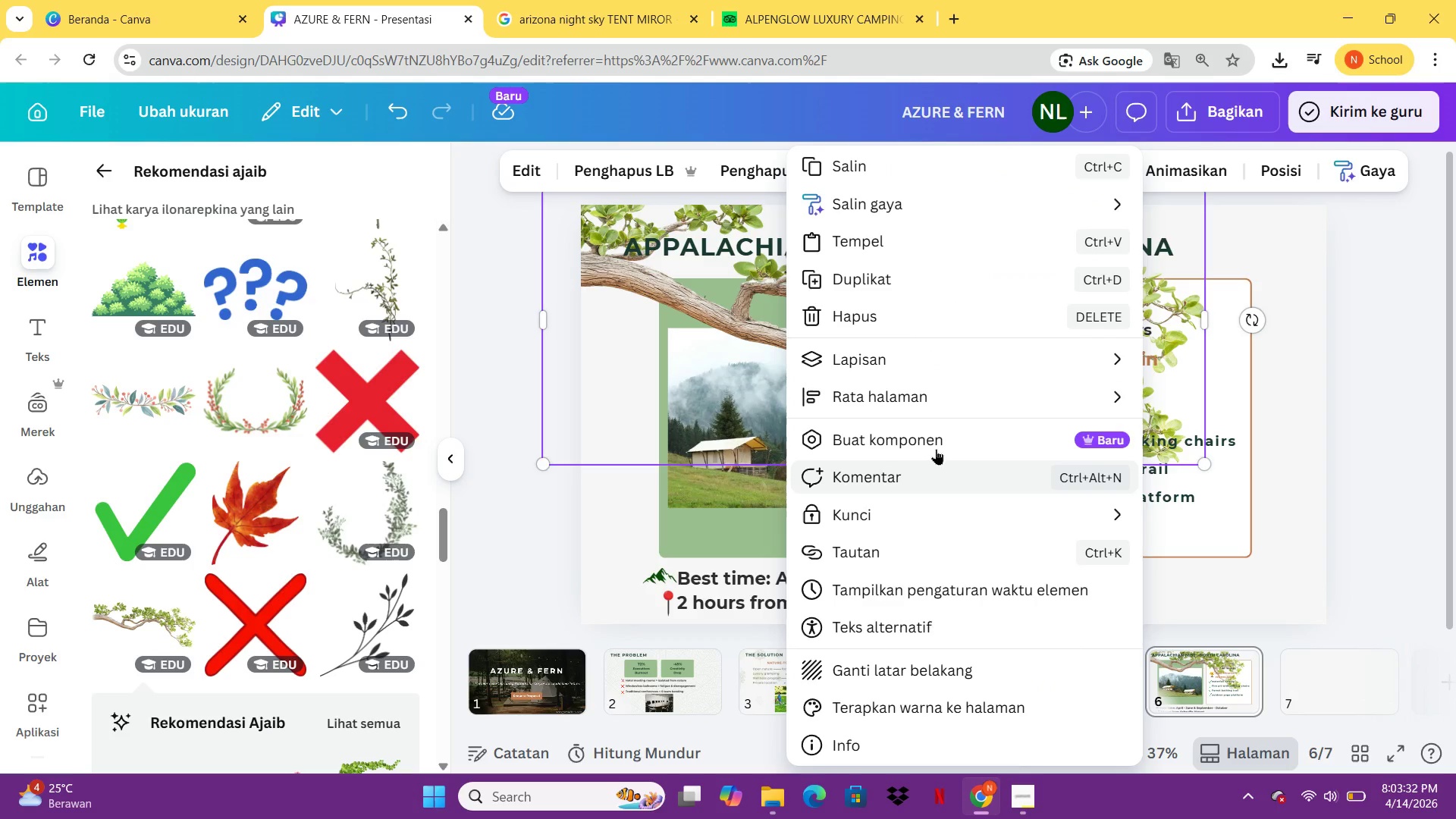 
left_click([641, 470])
 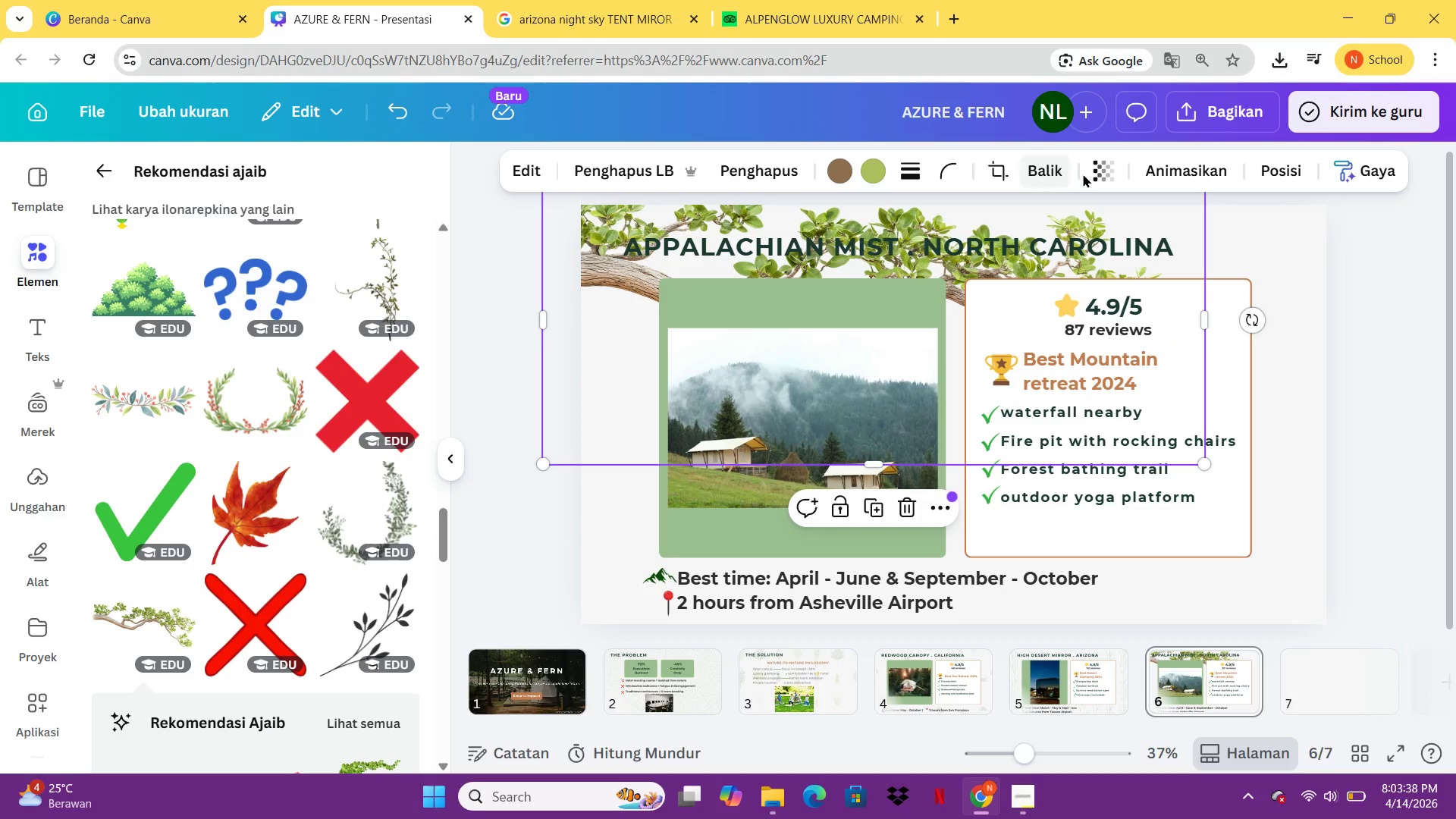 
left_click([1097, 169])
 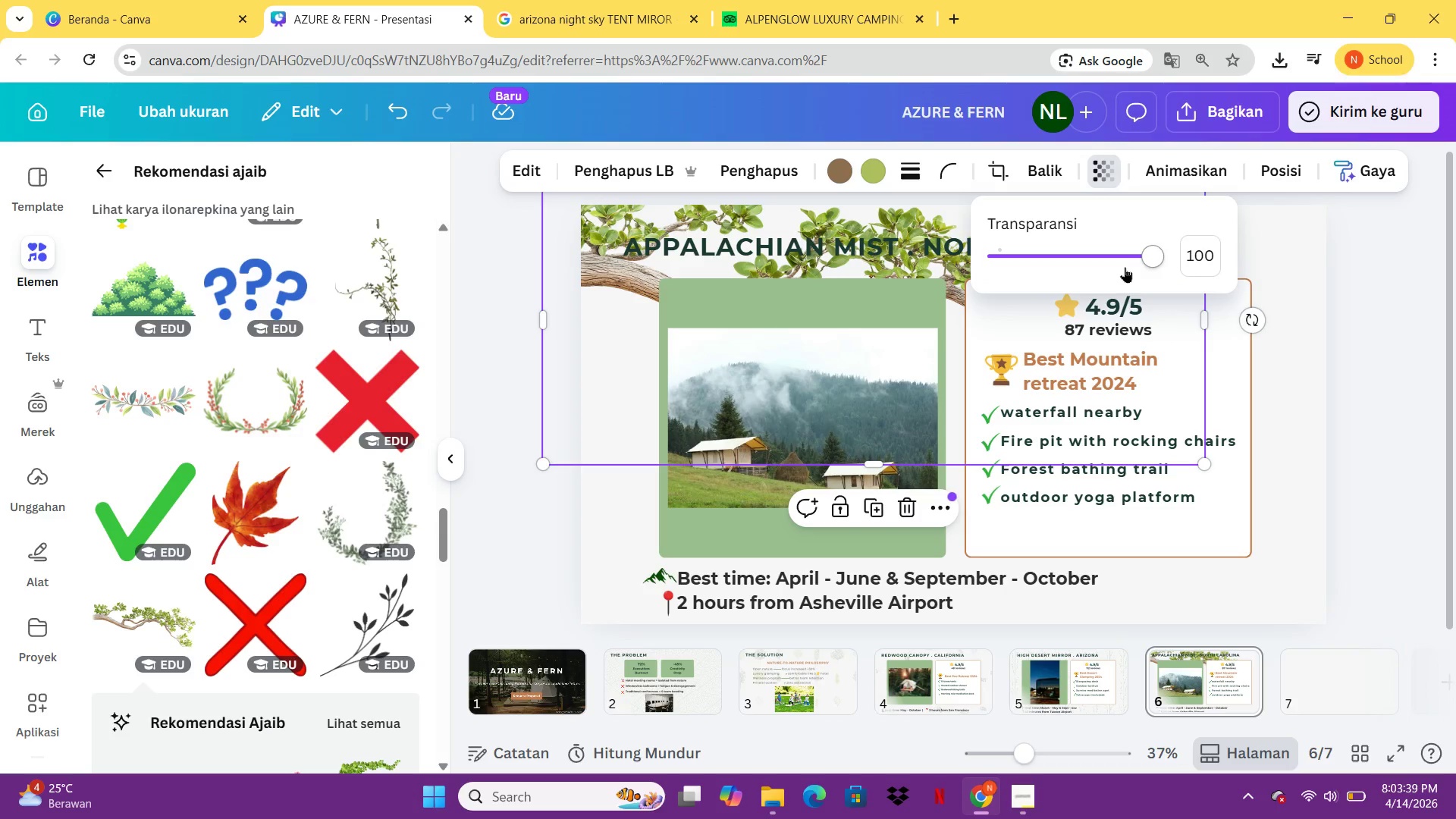 
left_click_drag(start_coordinate=[1132, 256], to_coordinate=[1017, 251])
 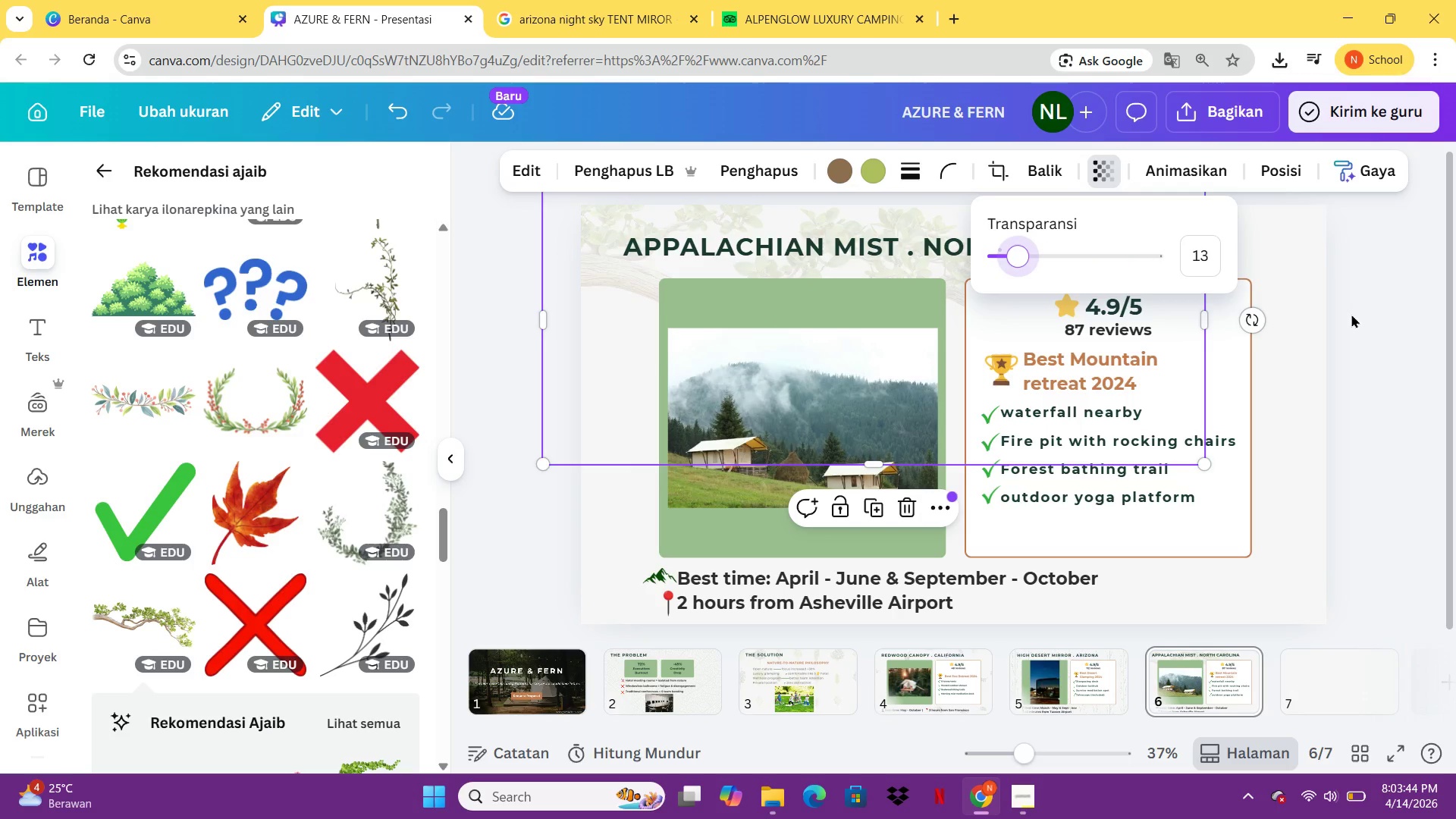 
left_click([1351, 314])
 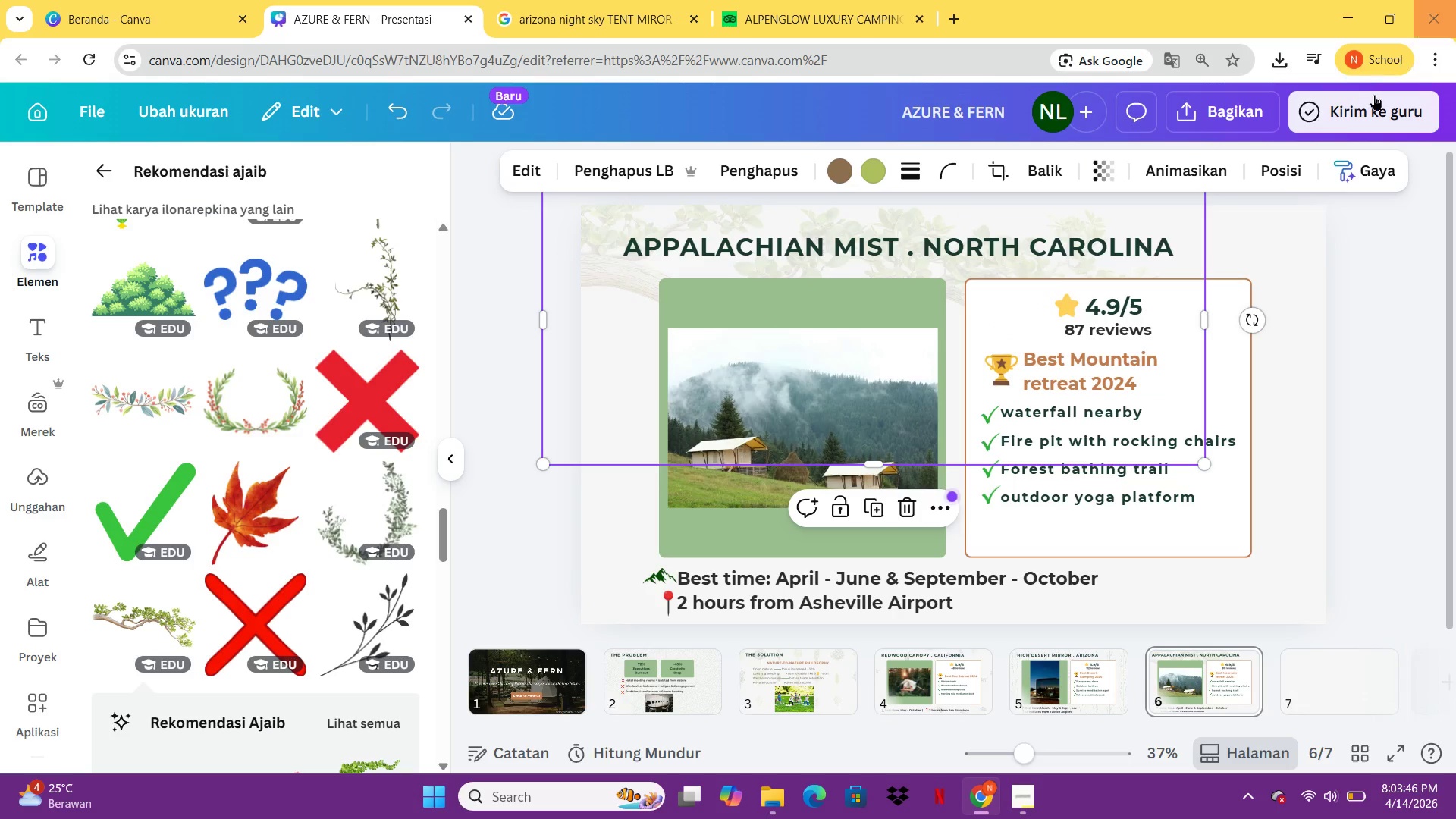 
left_click([1315, 382])
 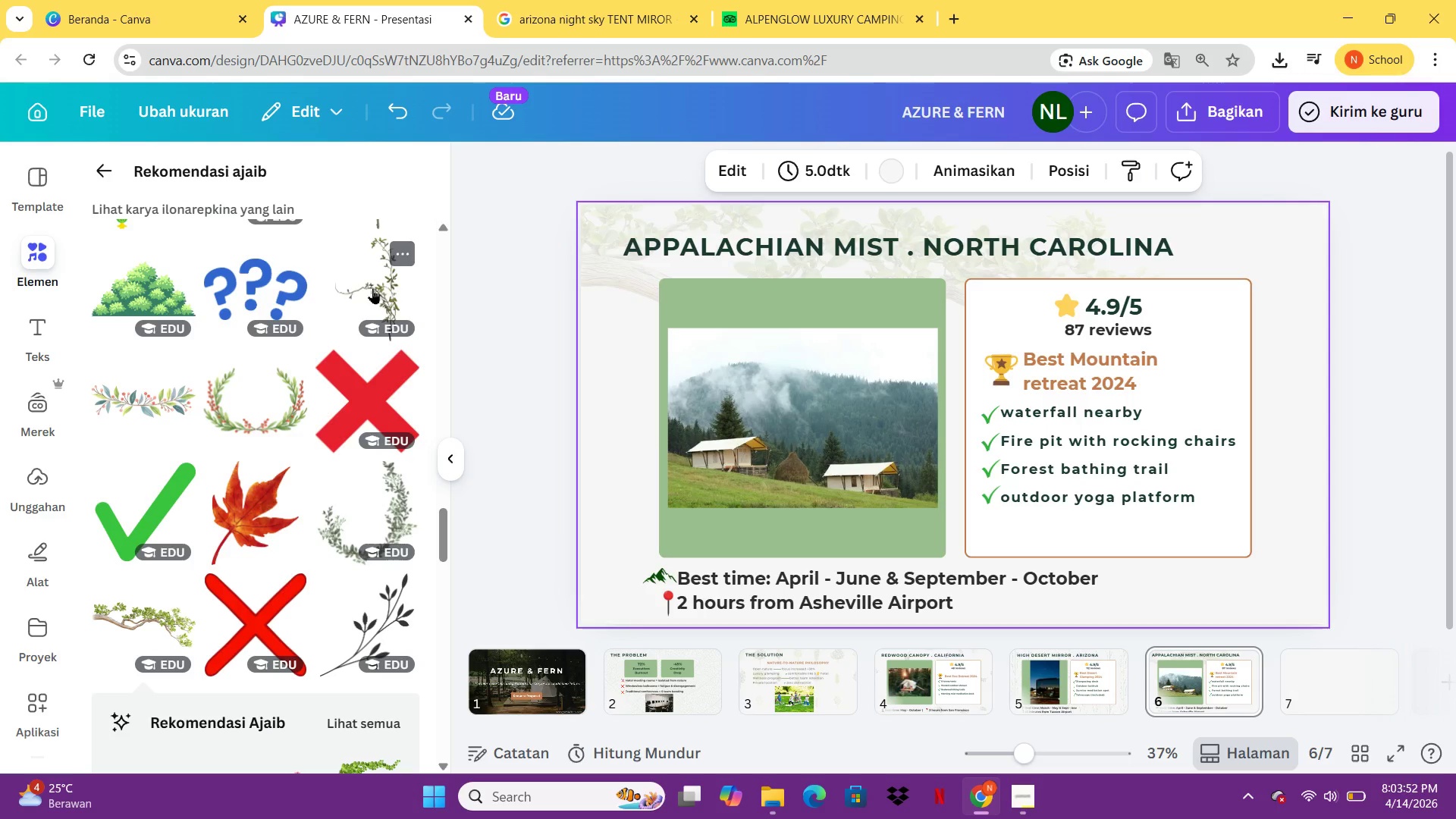 
wait(8.0)
 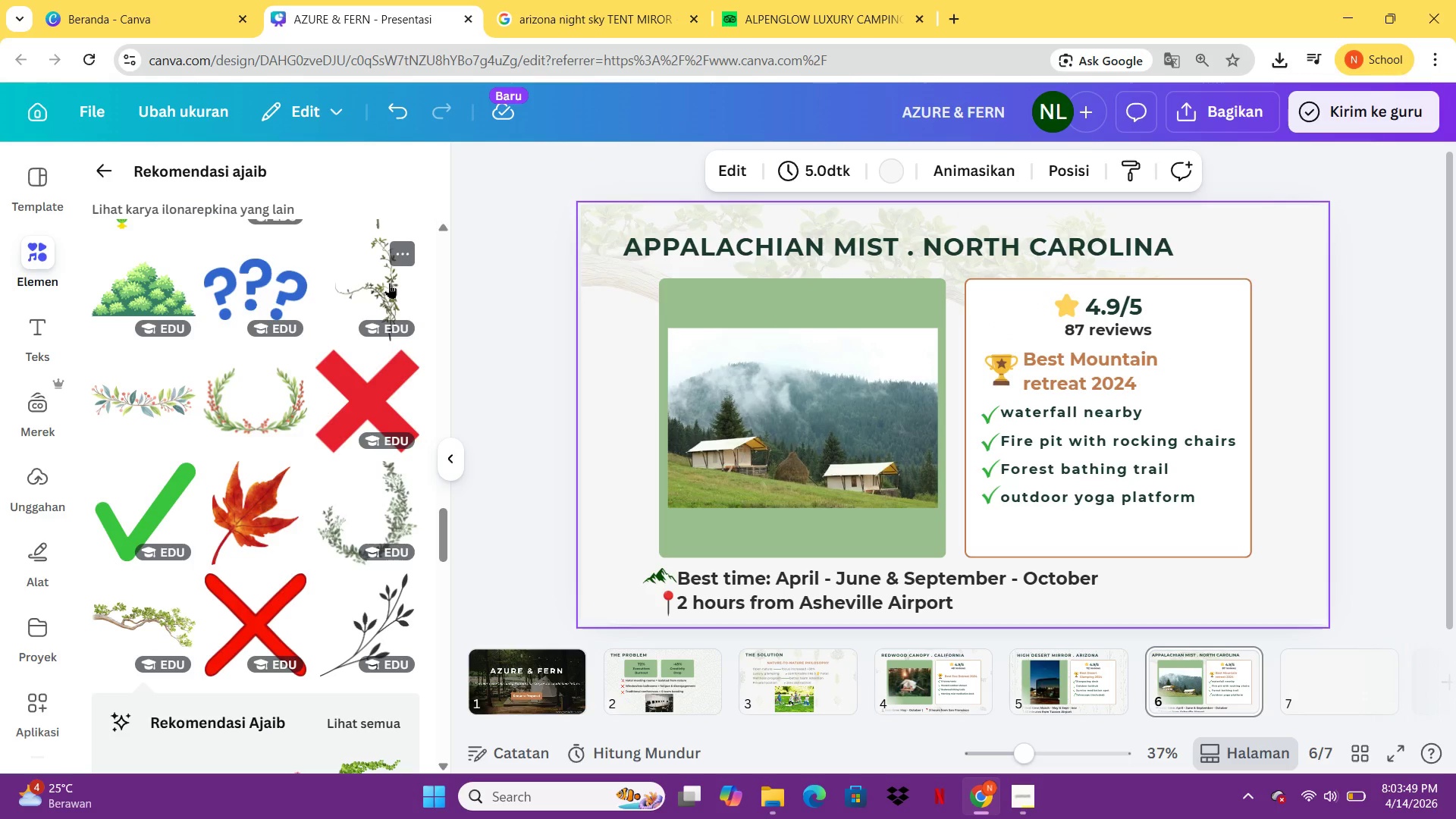 
left_click([372, 298])
 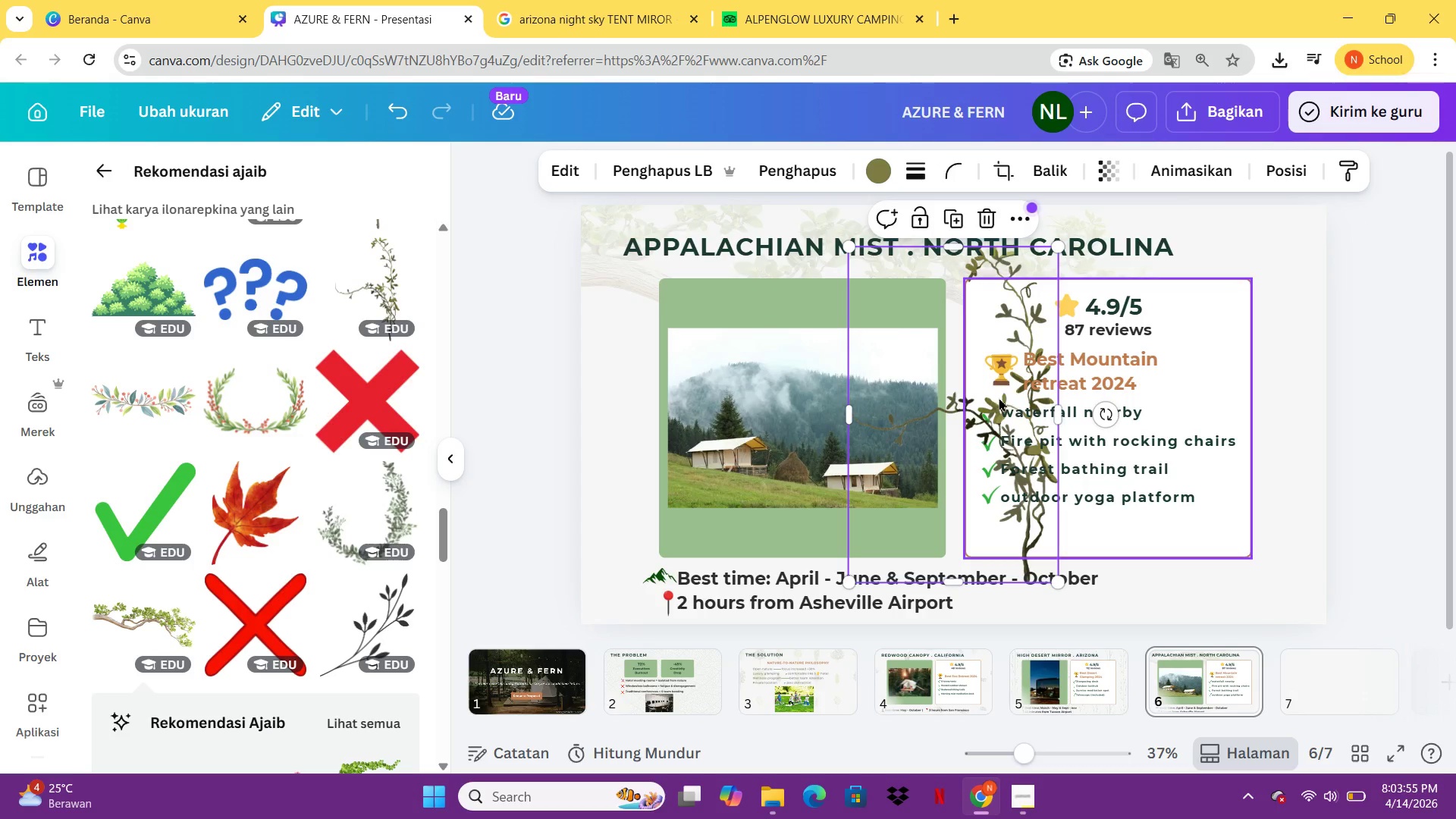 
left_click_drag(start_coordinate=[1031, 420], to_coordinate=[1094, 427])
 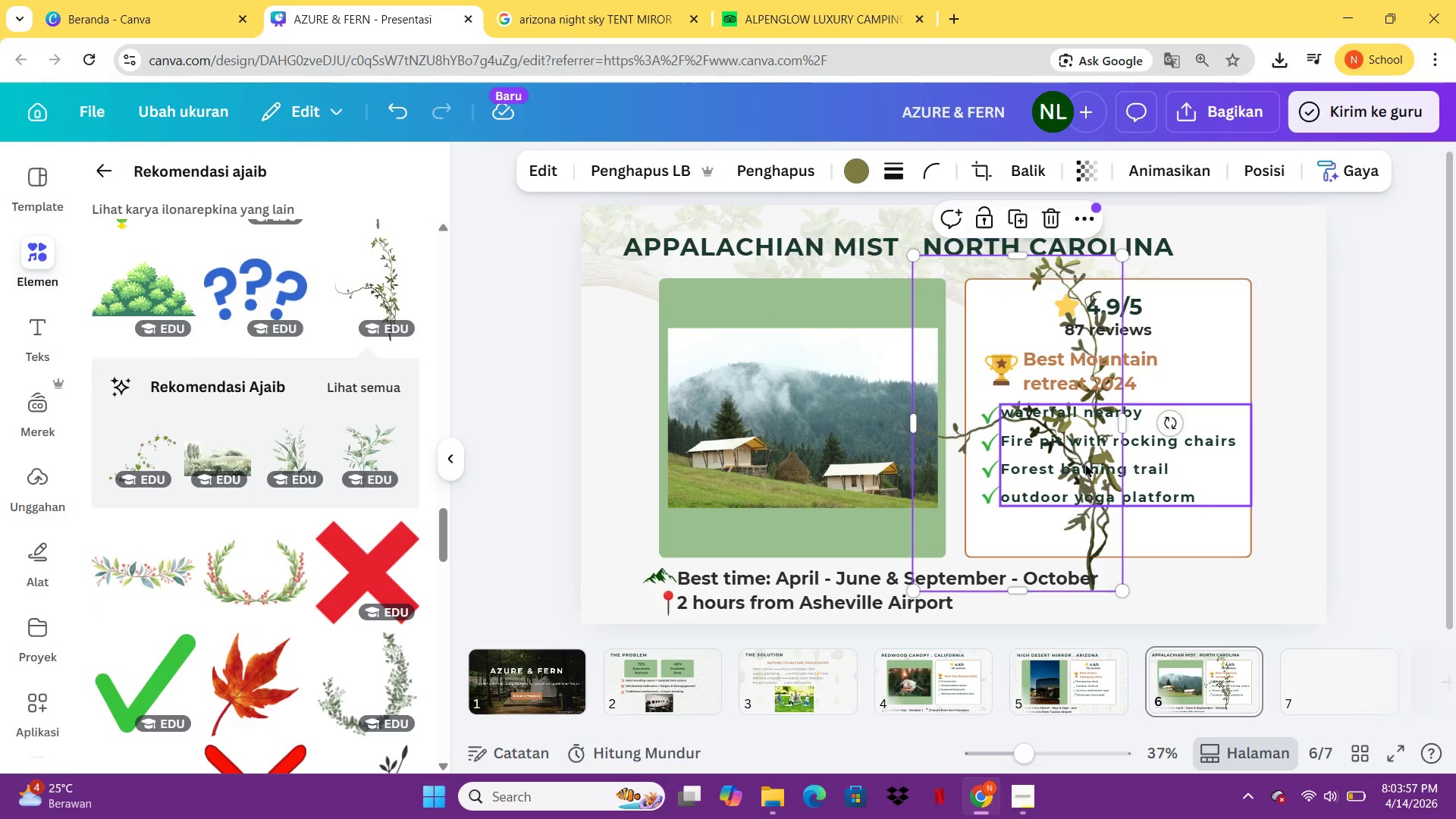 
left_click_drag(start_coordinate=[1085, 463], to_coordinate=[1290, 516])
 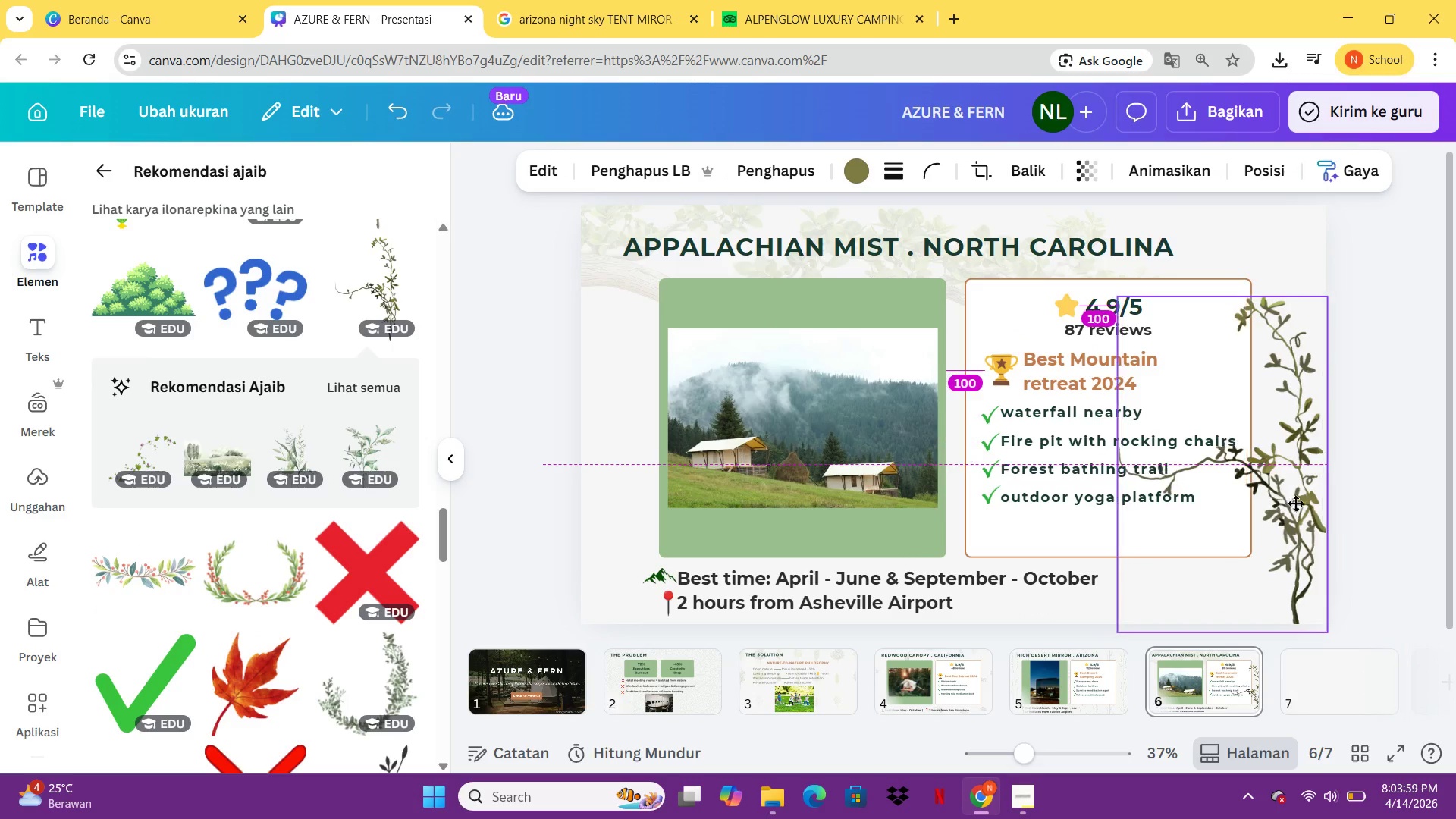 
left_click([1293, 513])
 